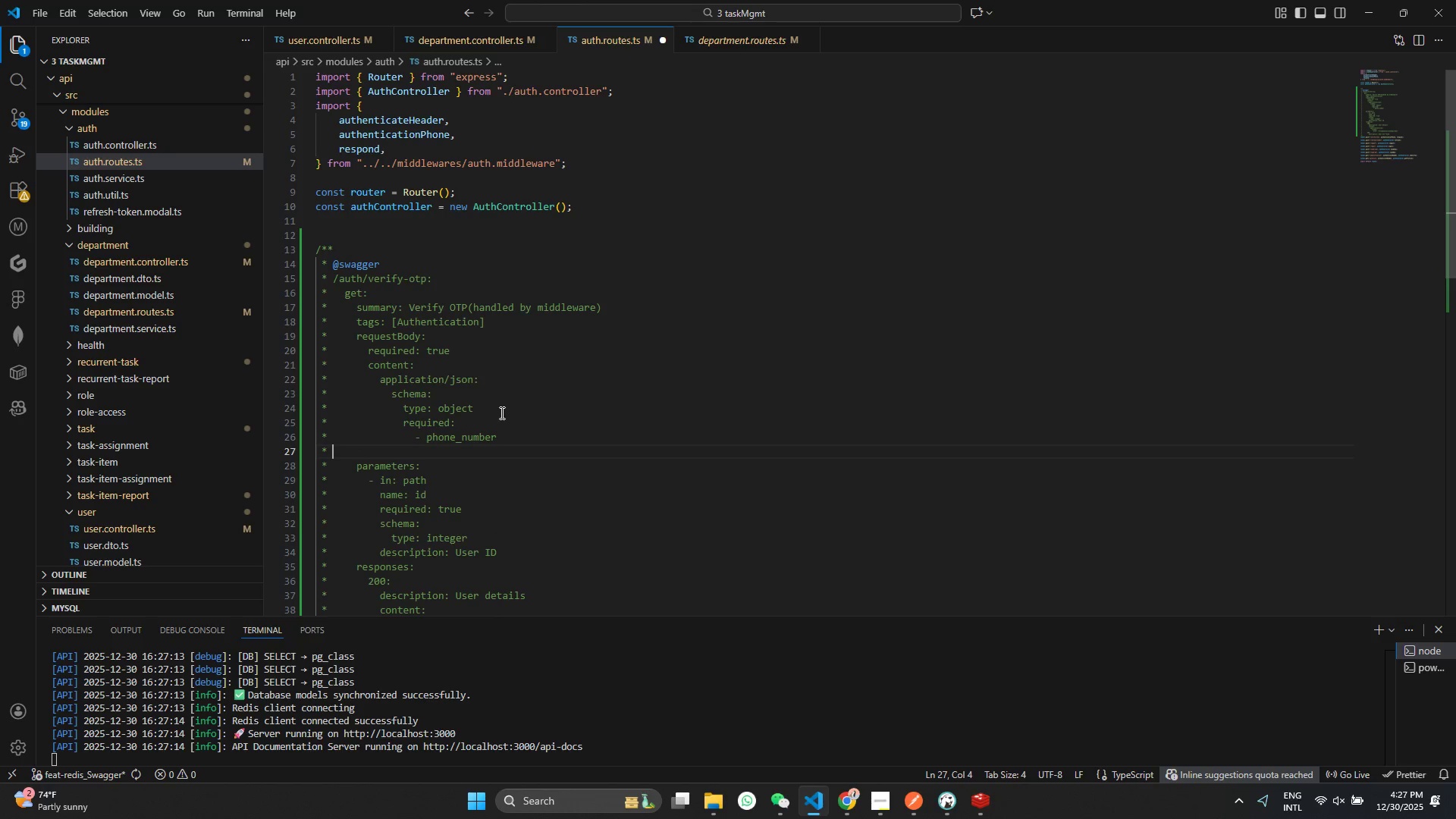 
hold_key(key=Space, duration=0.78)
 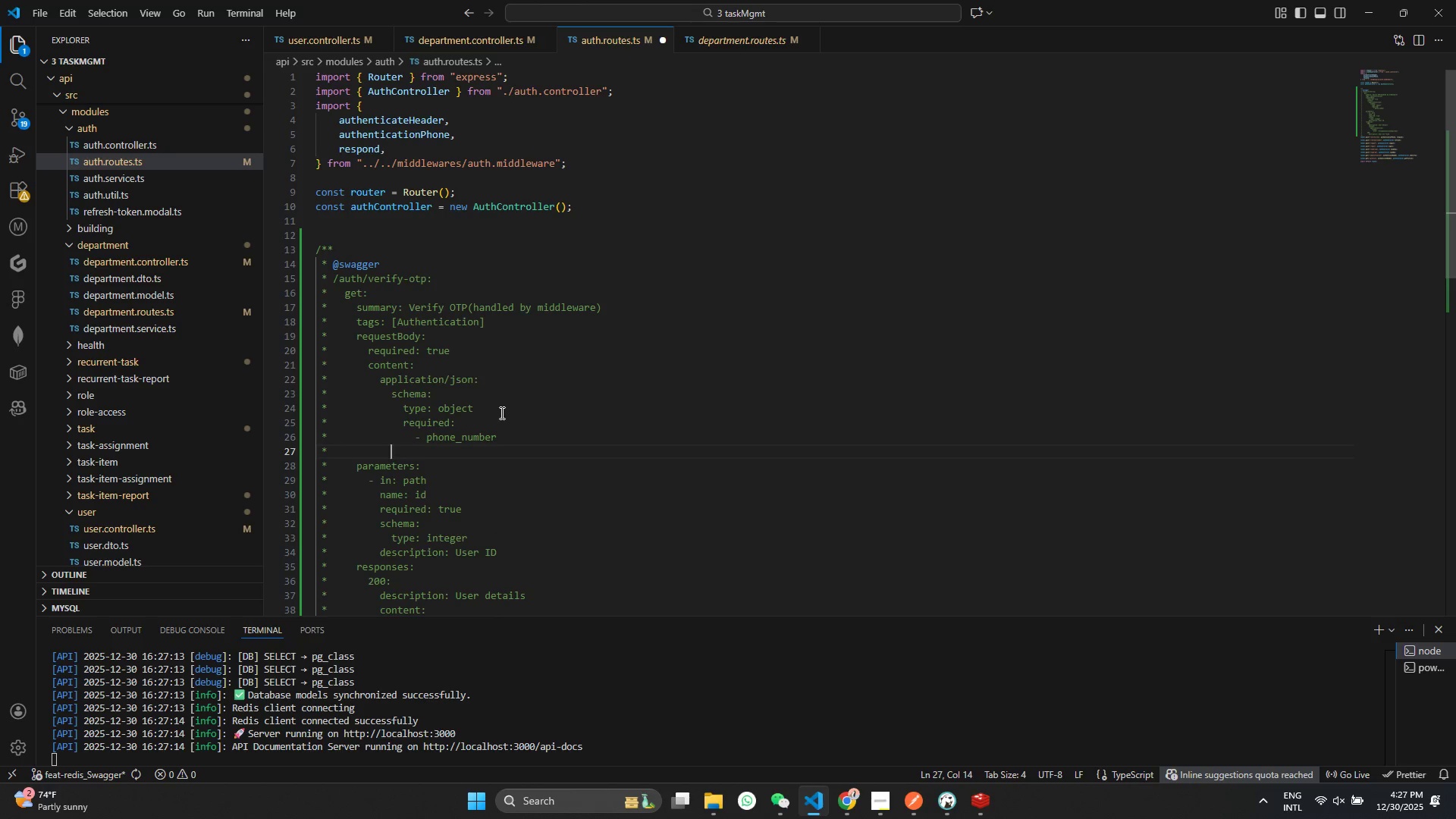 
type(    - otp)
 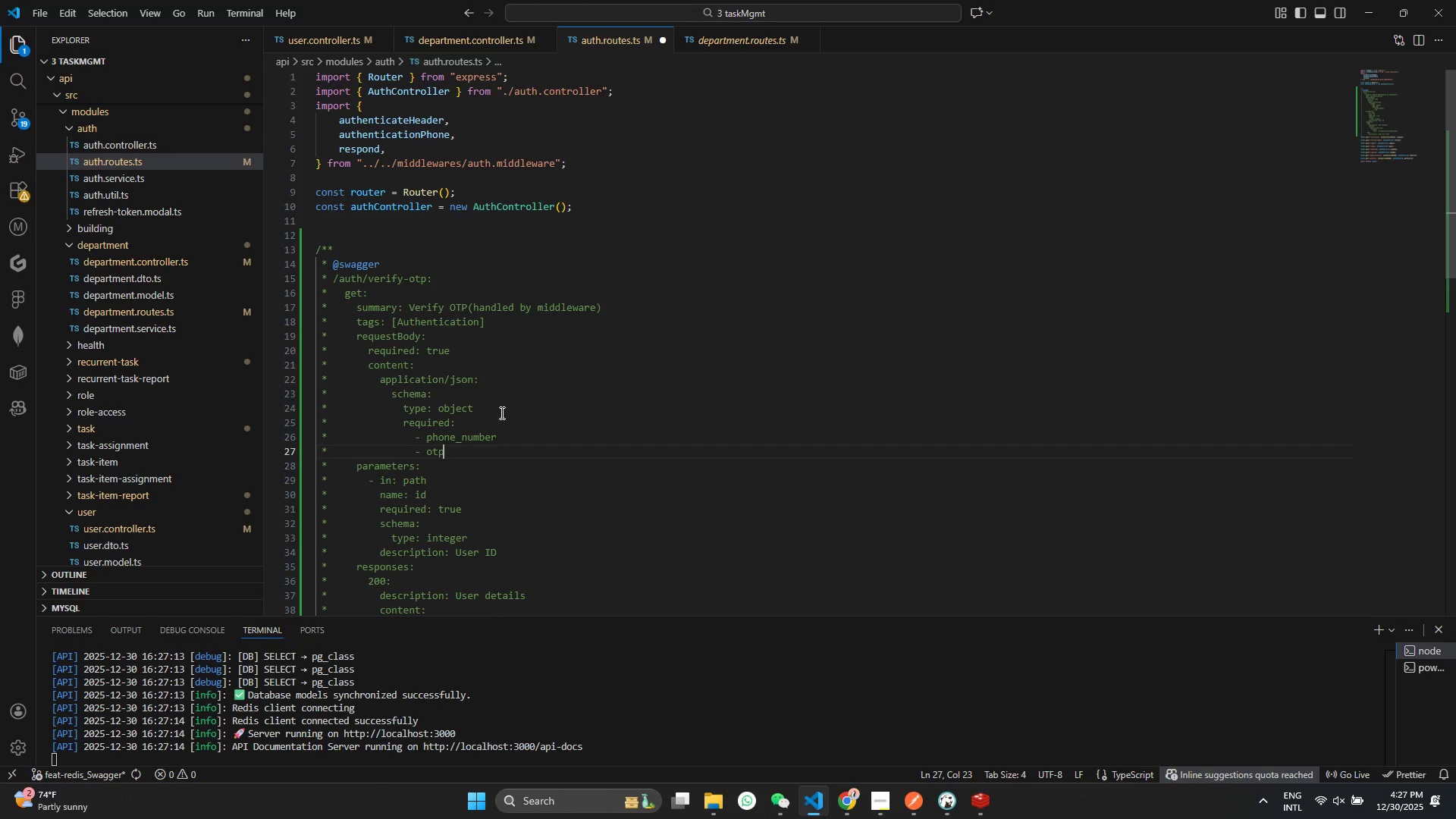 
key(Control+ControlLeft)
 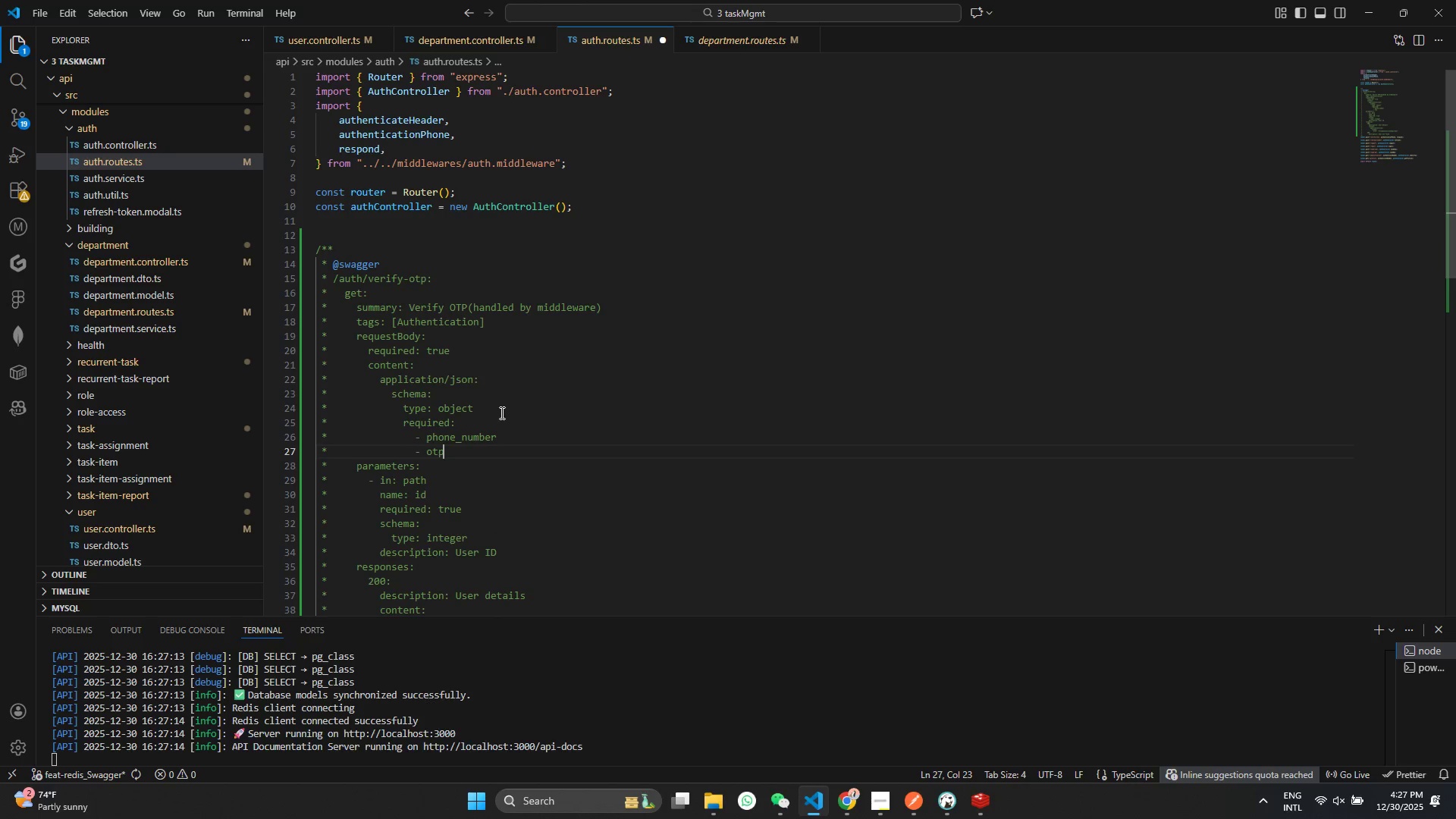 
key(Control+S)
 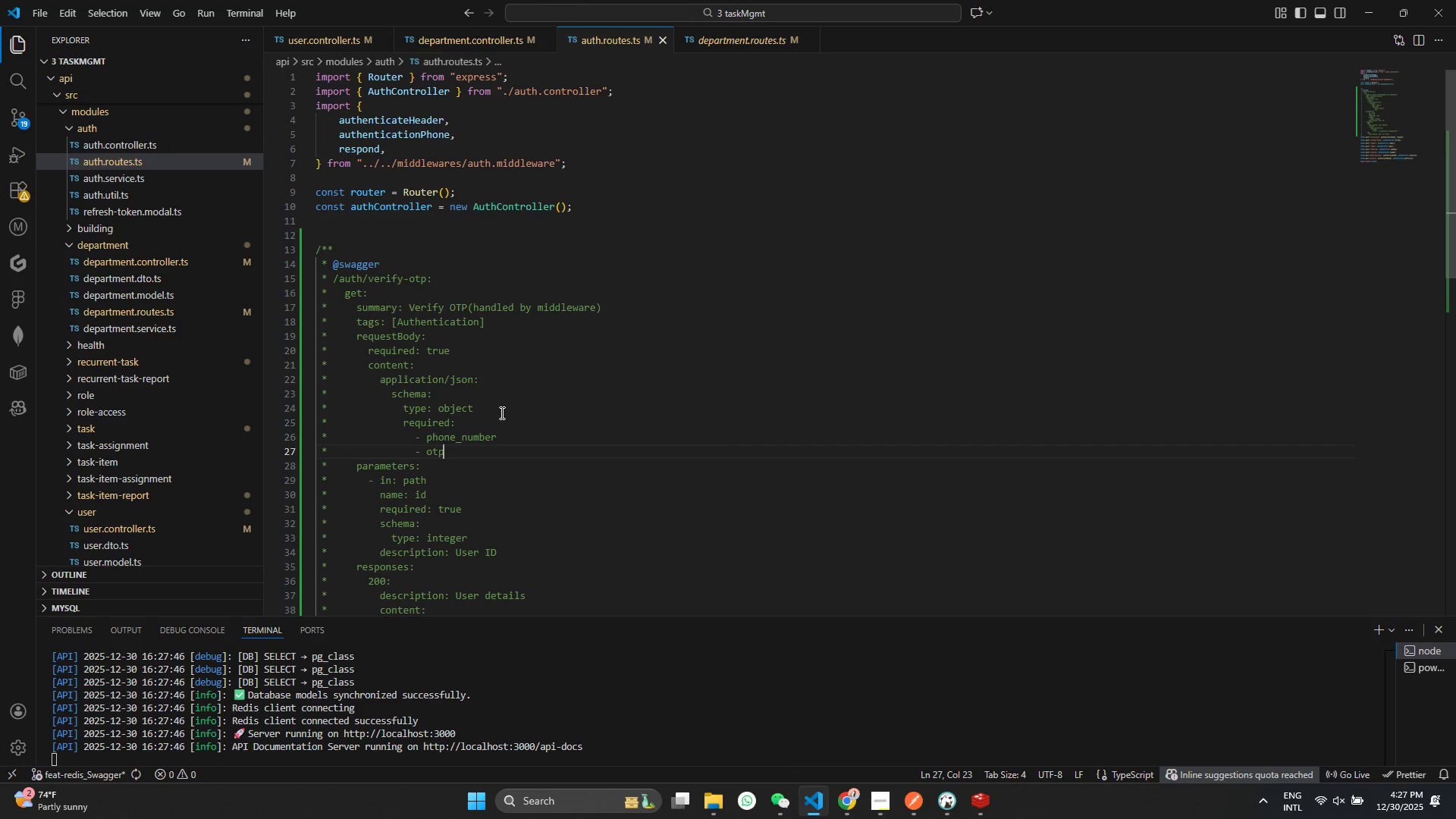 
scroll: coordinate [482, 366], scroll_direction: none, amount: 0.0
 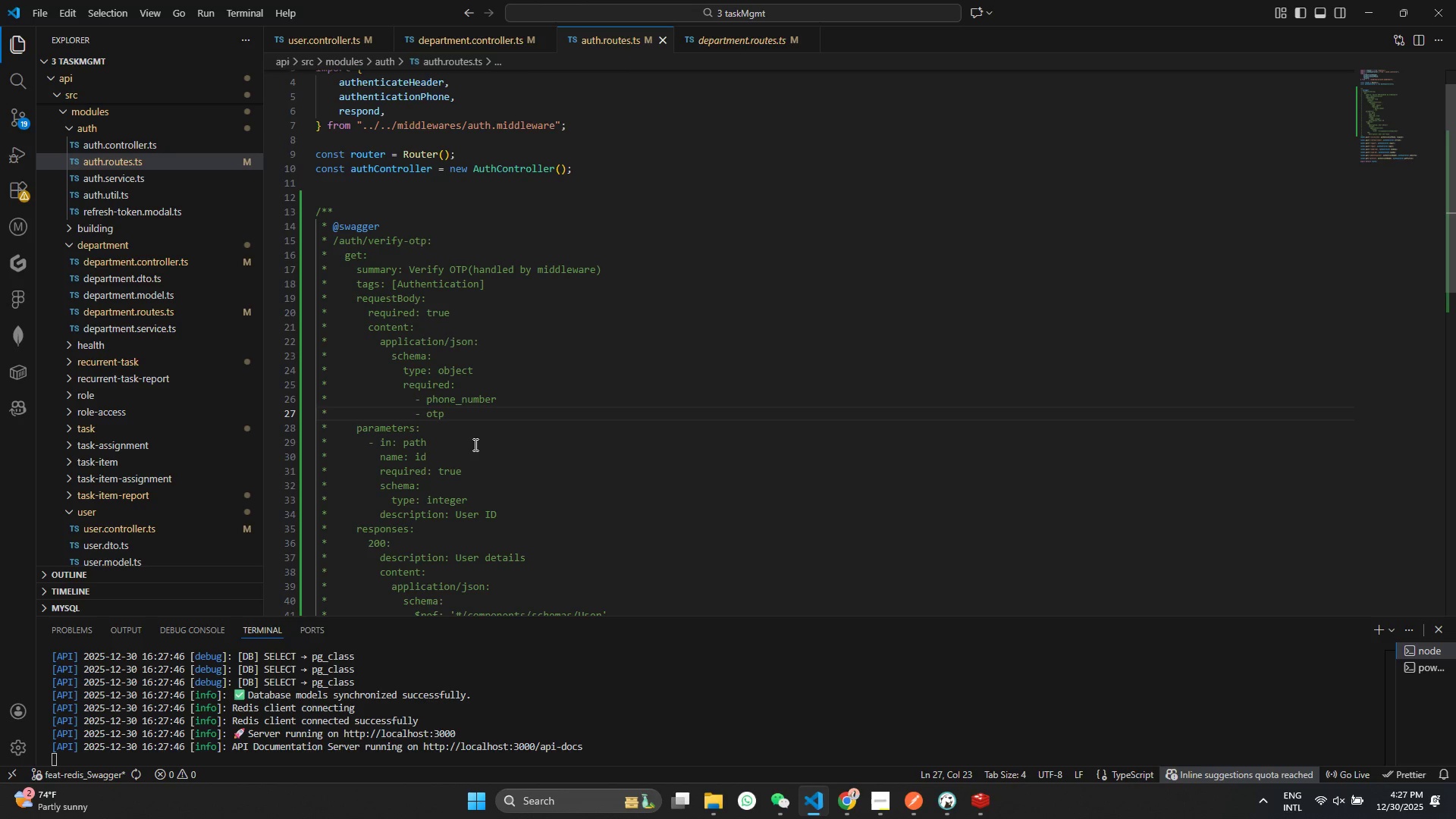 
wait(7.06)
 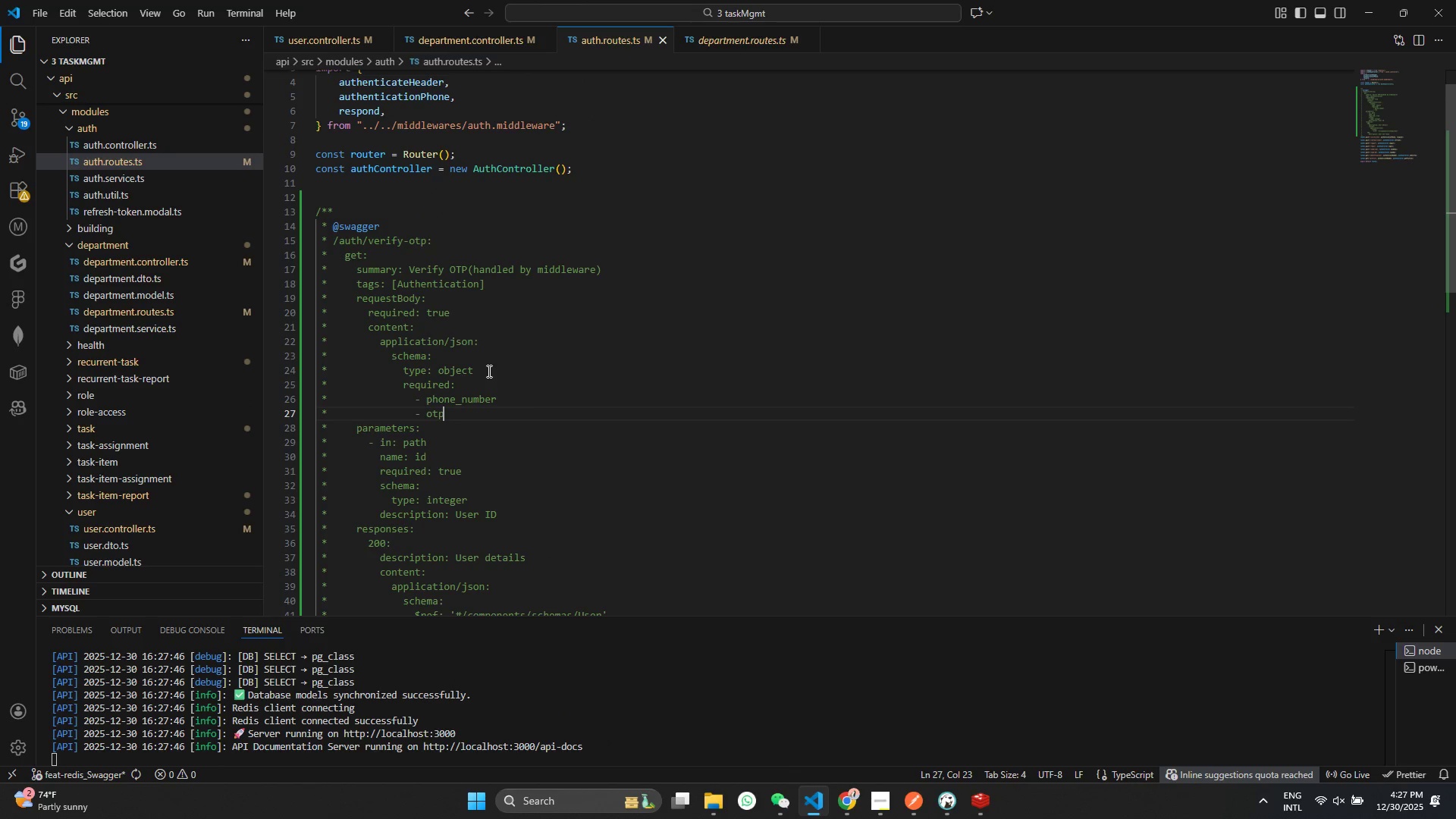 
key(Enter)
 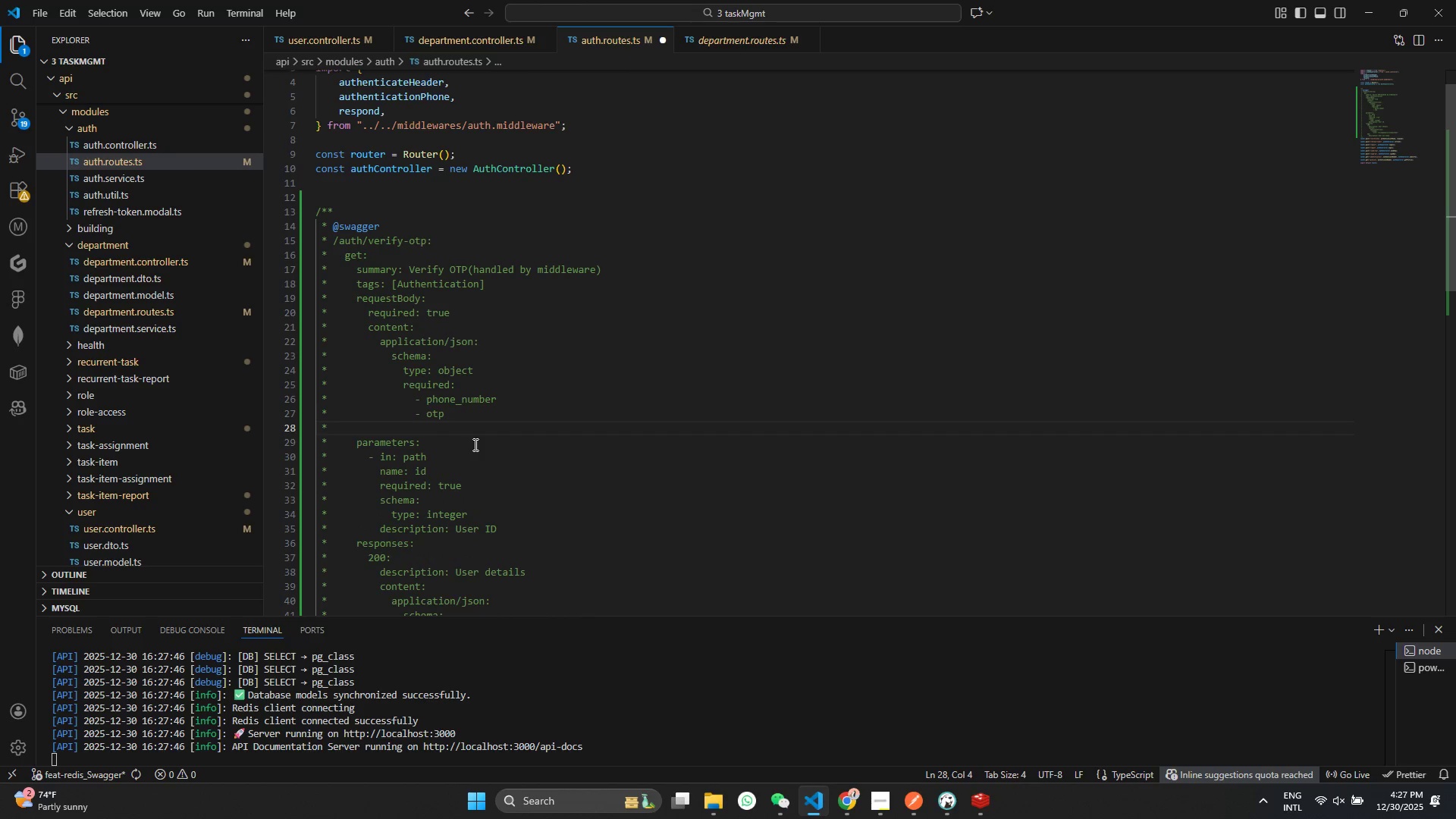 
hold_key(key=Space, duration=0.72)
 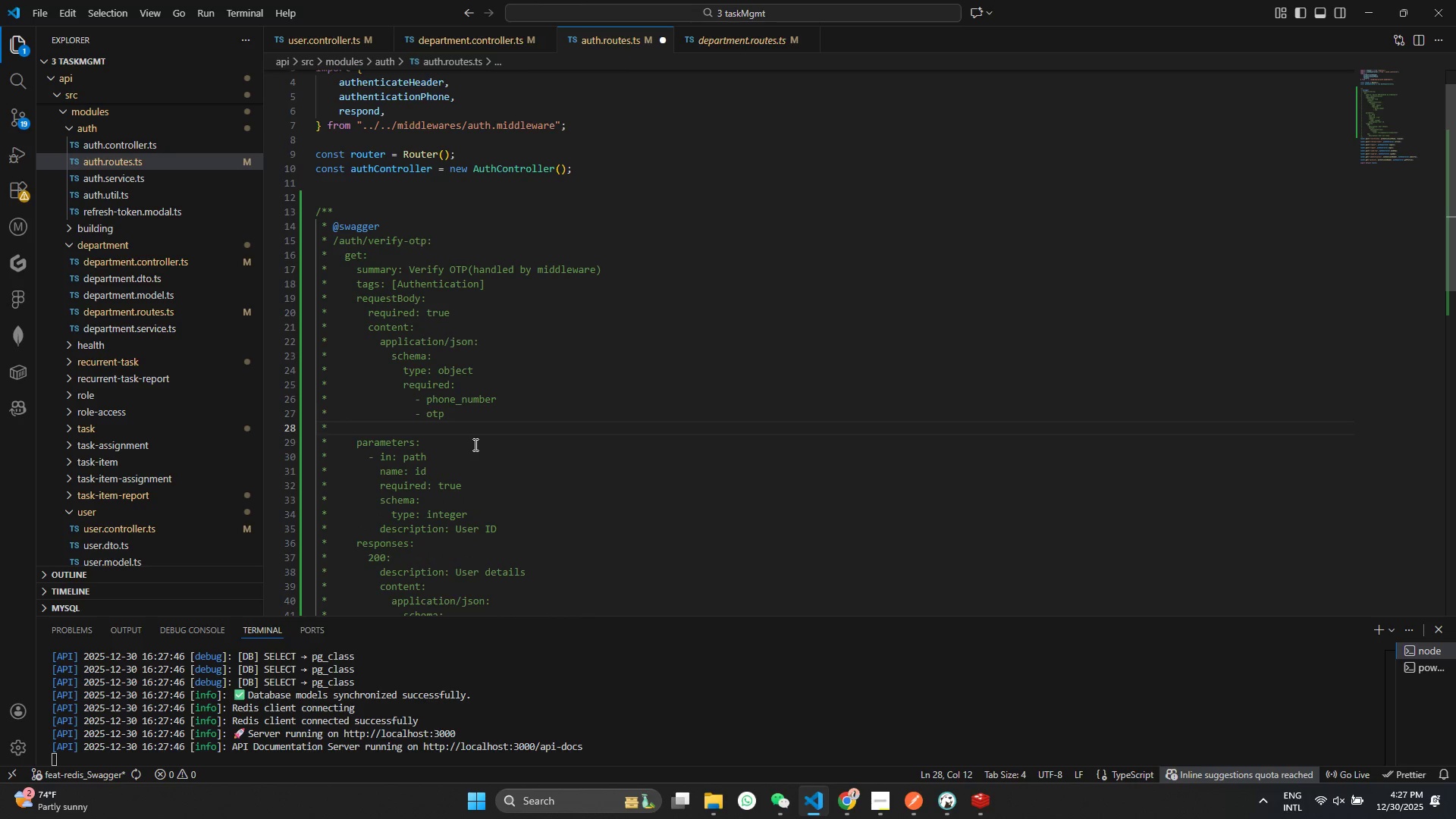 
hold_key(key=Space, duration=0.45)
 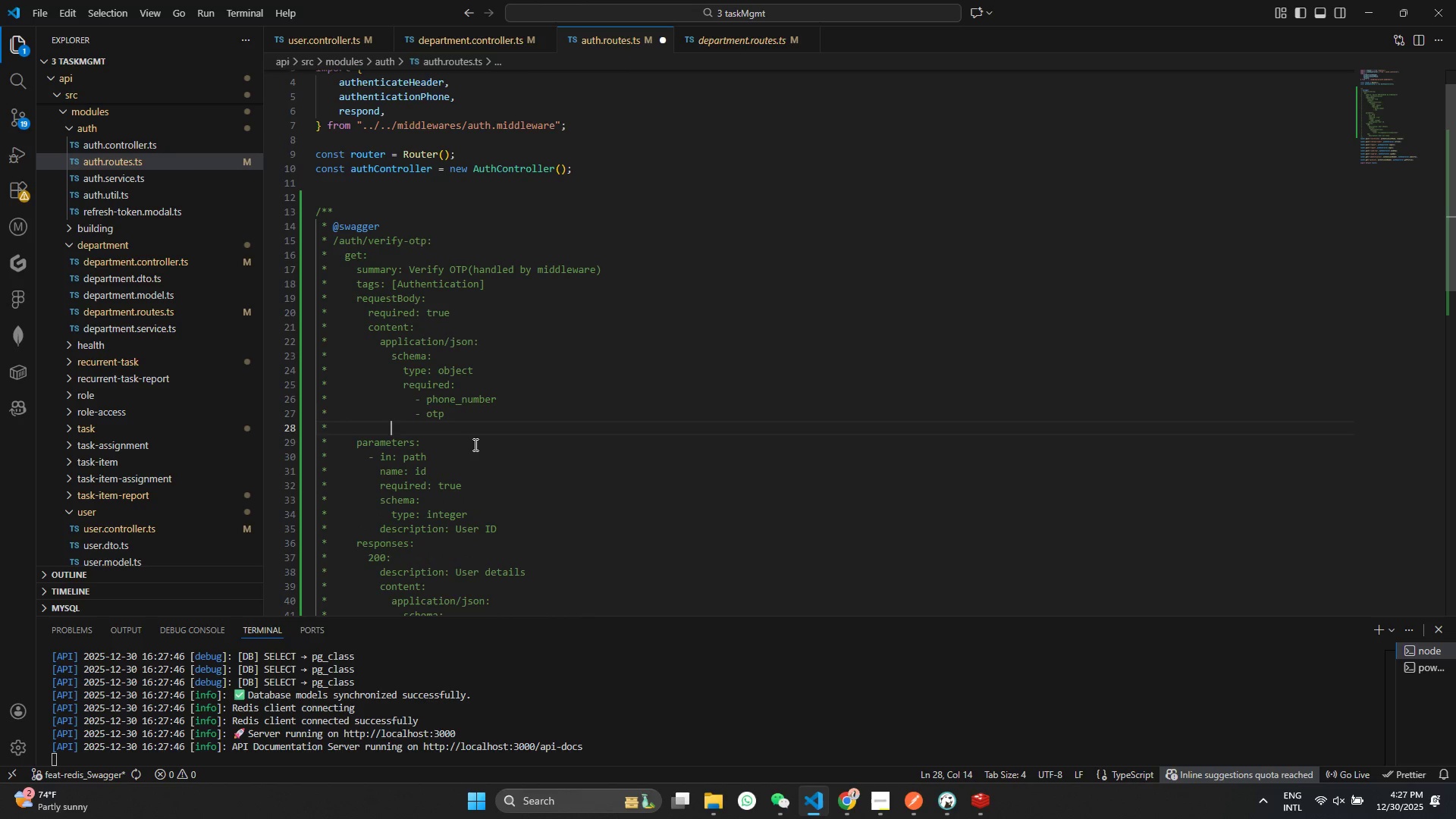 
type(   r)
key(Backspace)
type(properties:)
 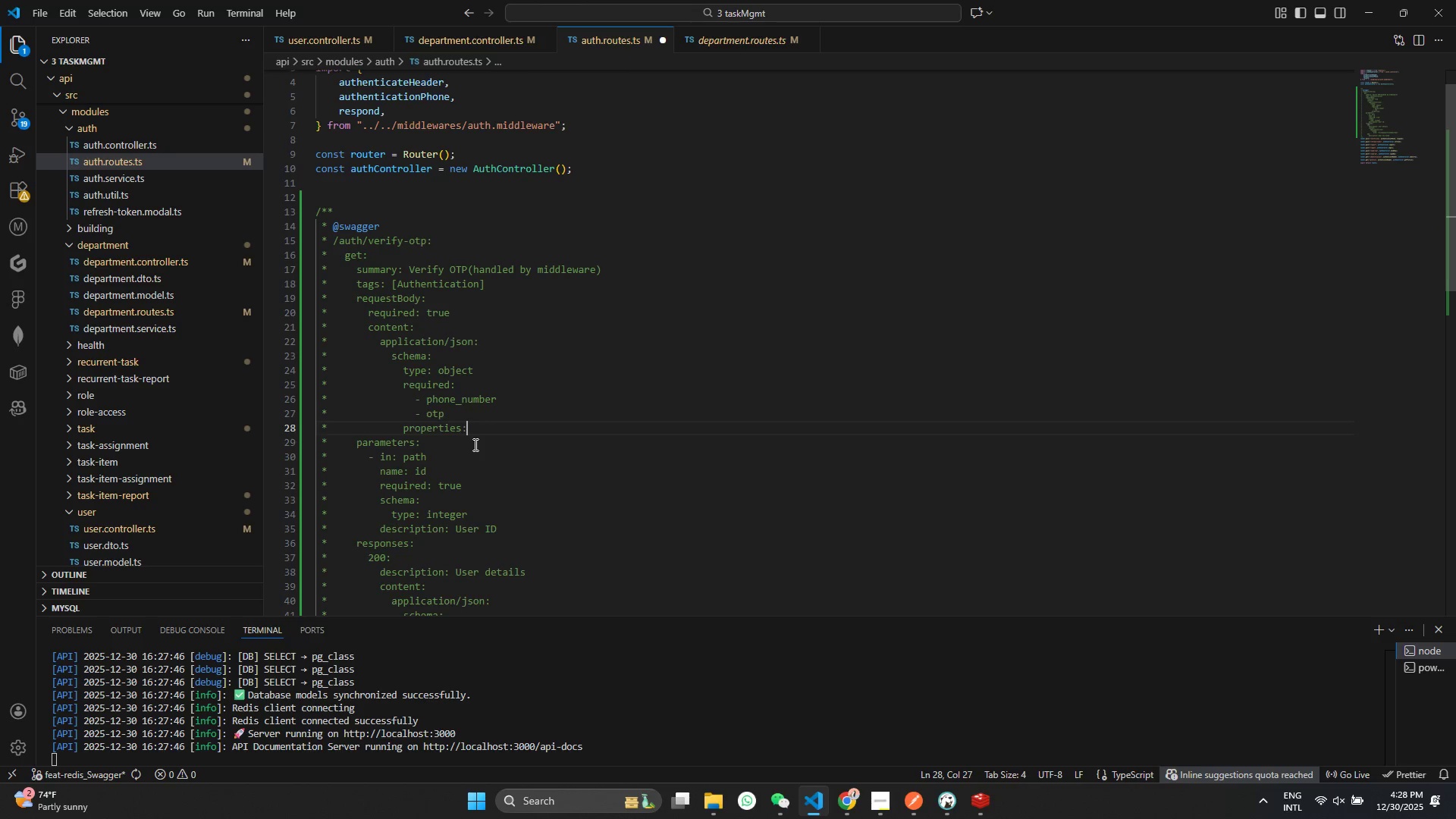 
key(Enter)
 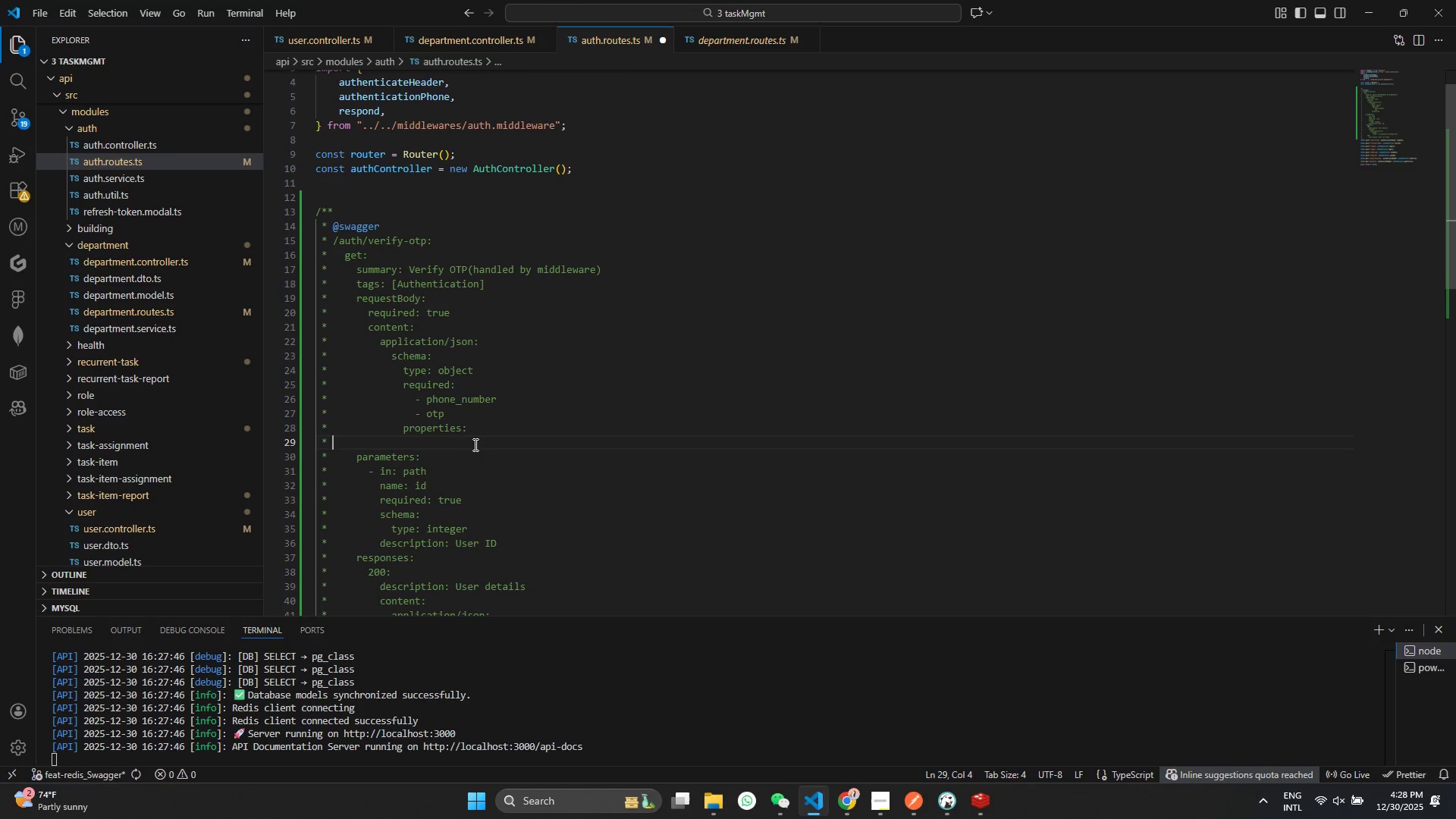 
hold_key(key=Space, duration=0.75)
 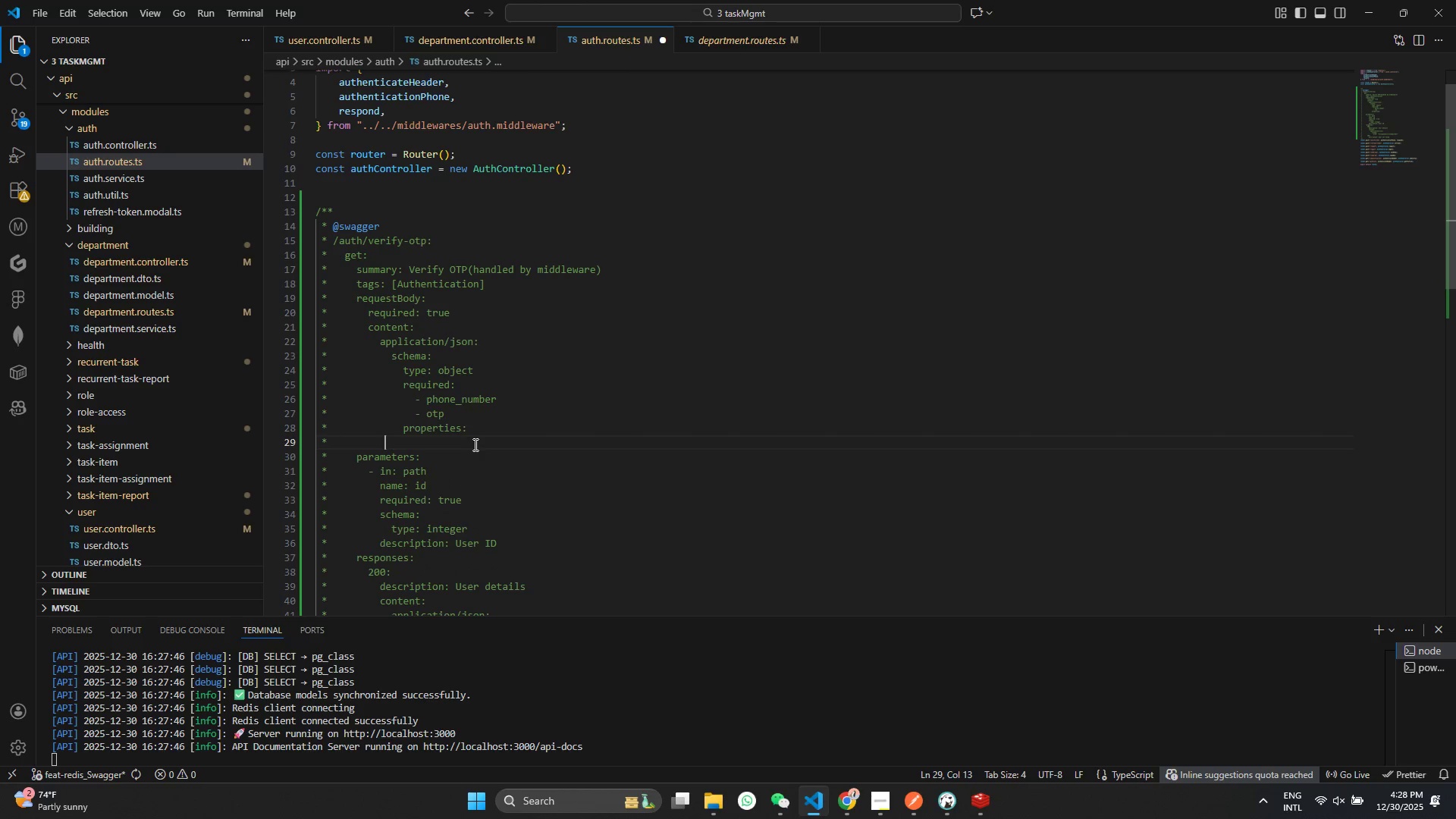 
type(     Phone)
key(Backspace)
key(Backspace)
key(Backspace)
key(Backspace)
key(Backspace)
type(phone_number:)
 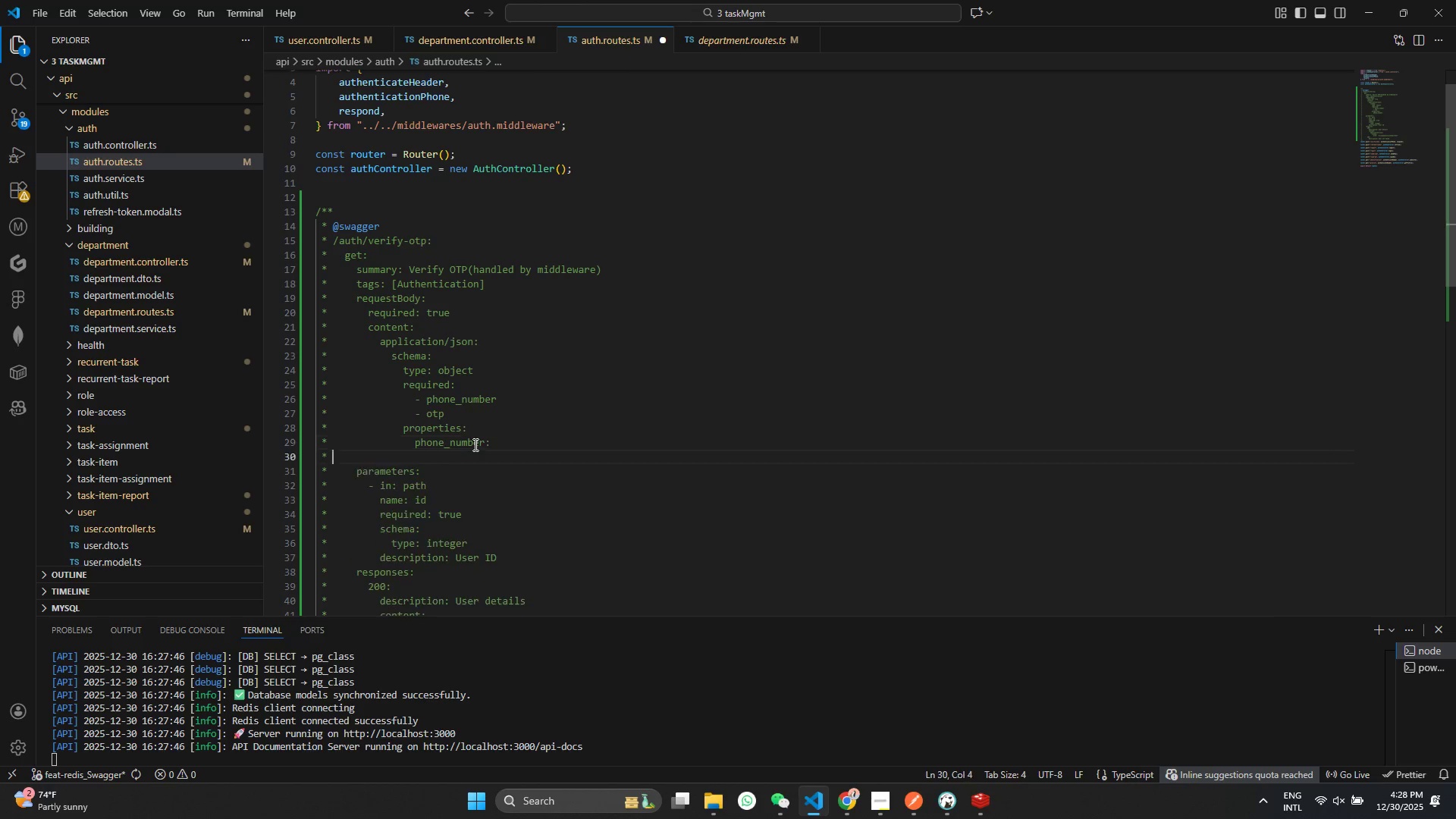 
 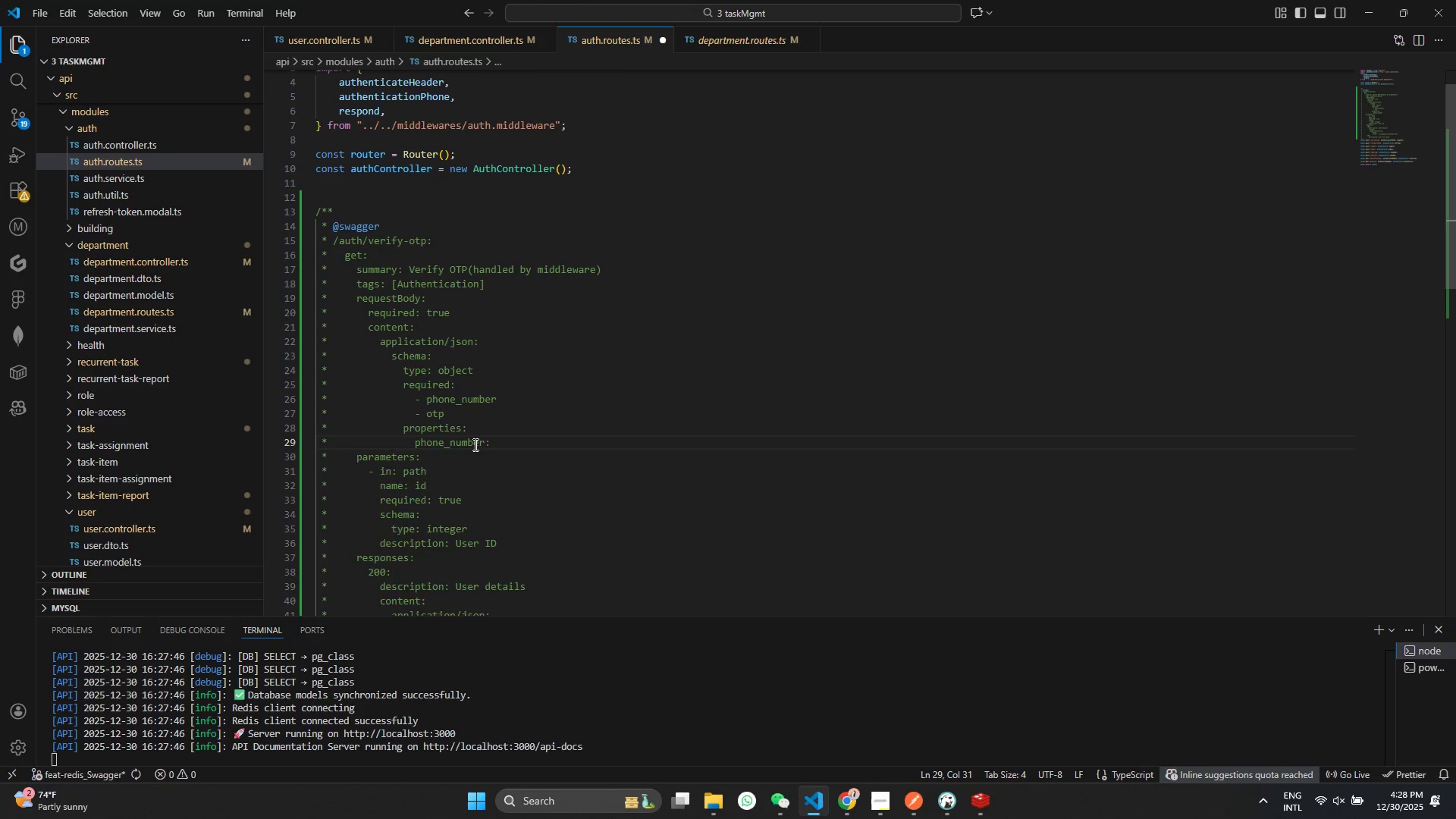 
key(Enter)
 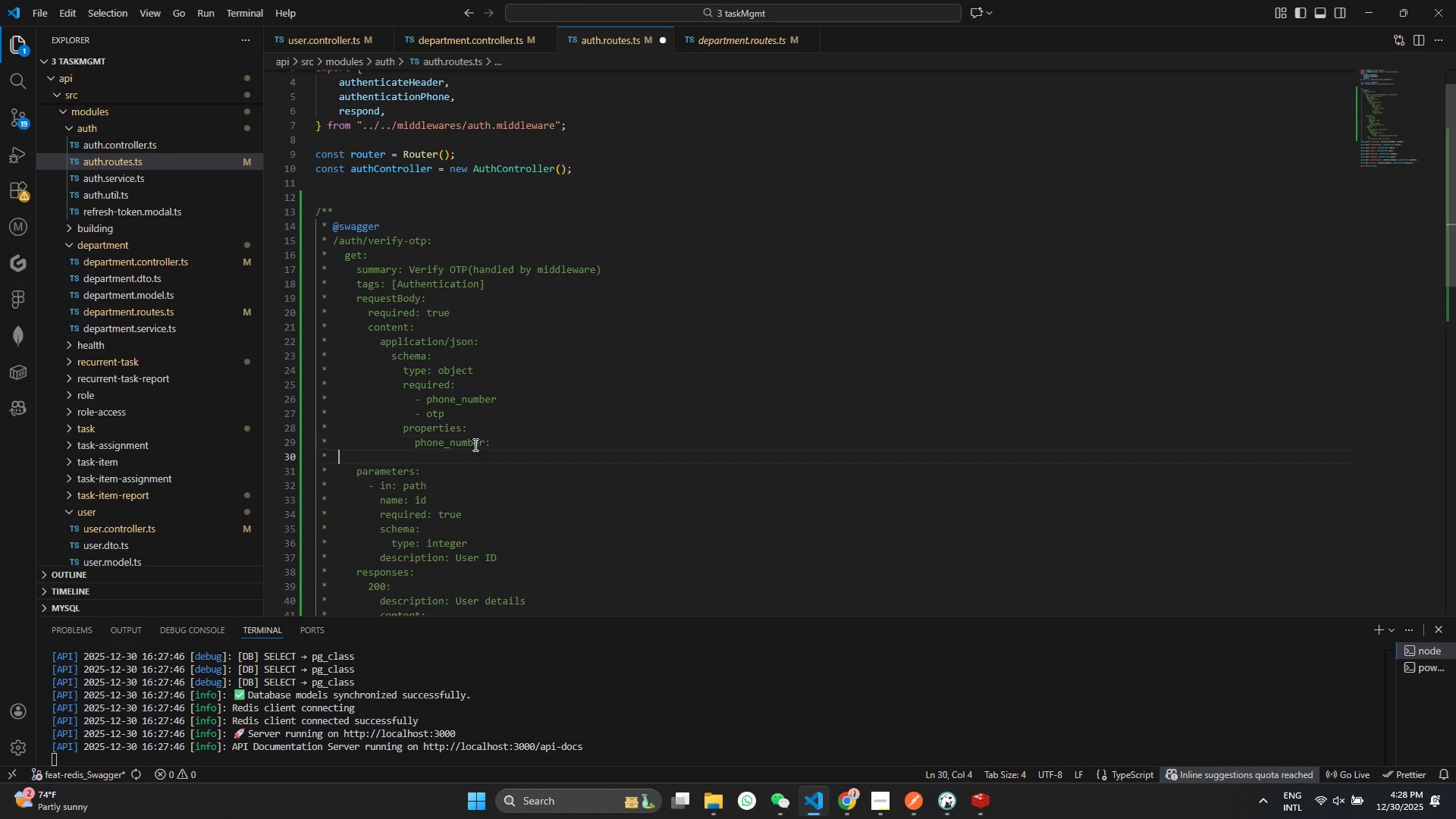 
hold_key(key=Space, duration=0.89)
 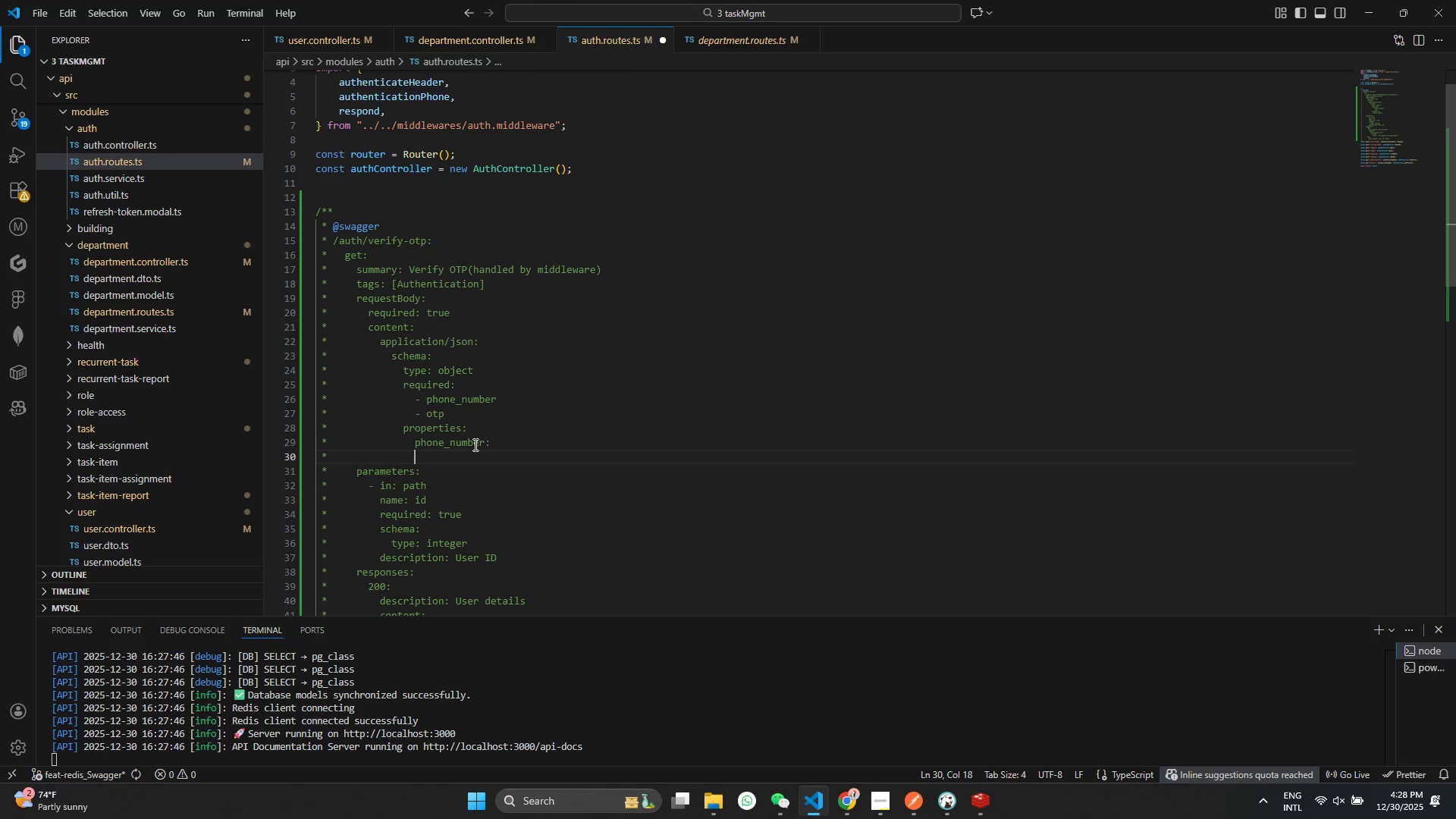 
key(Space)
 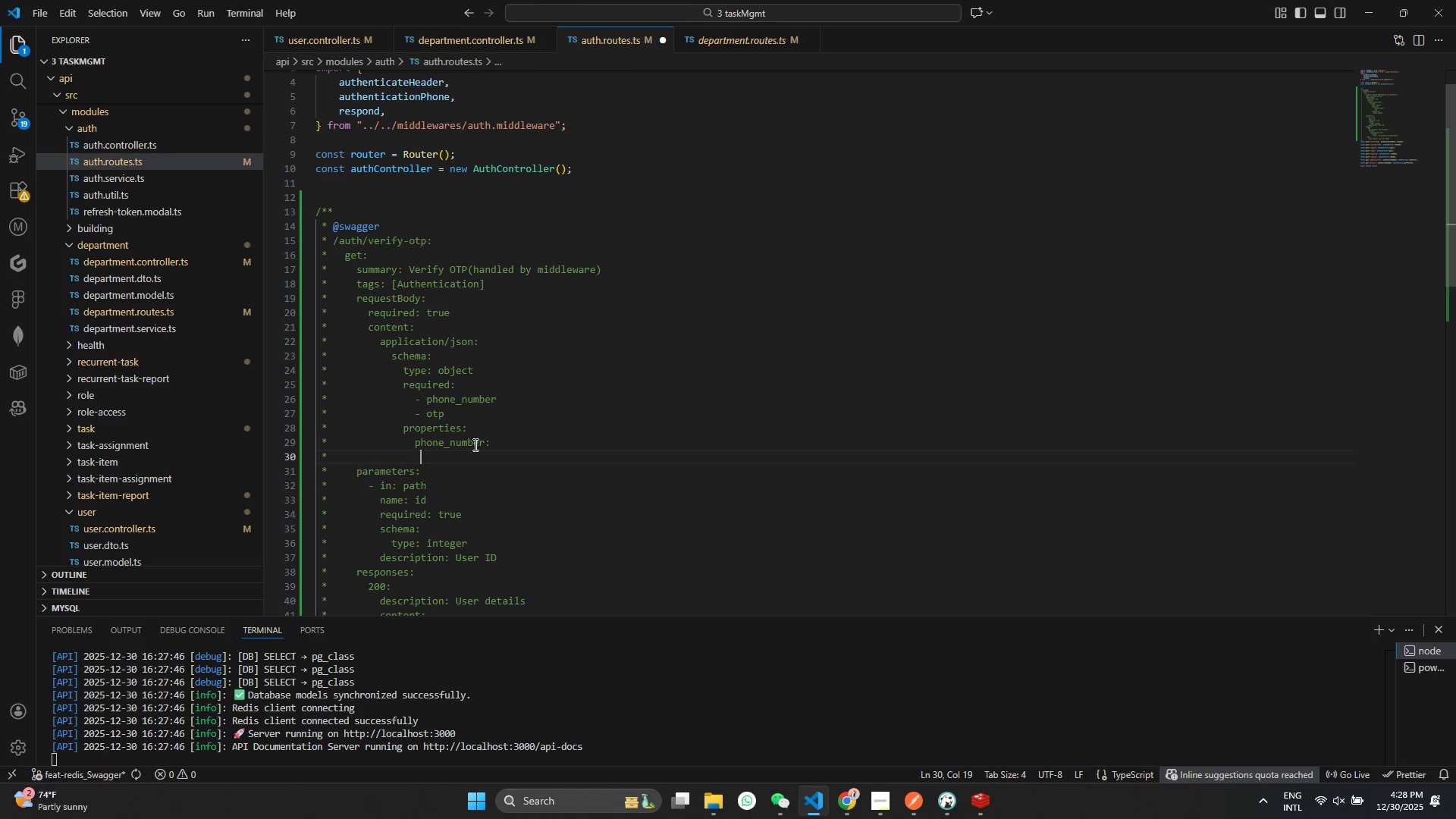 
key(Space)
 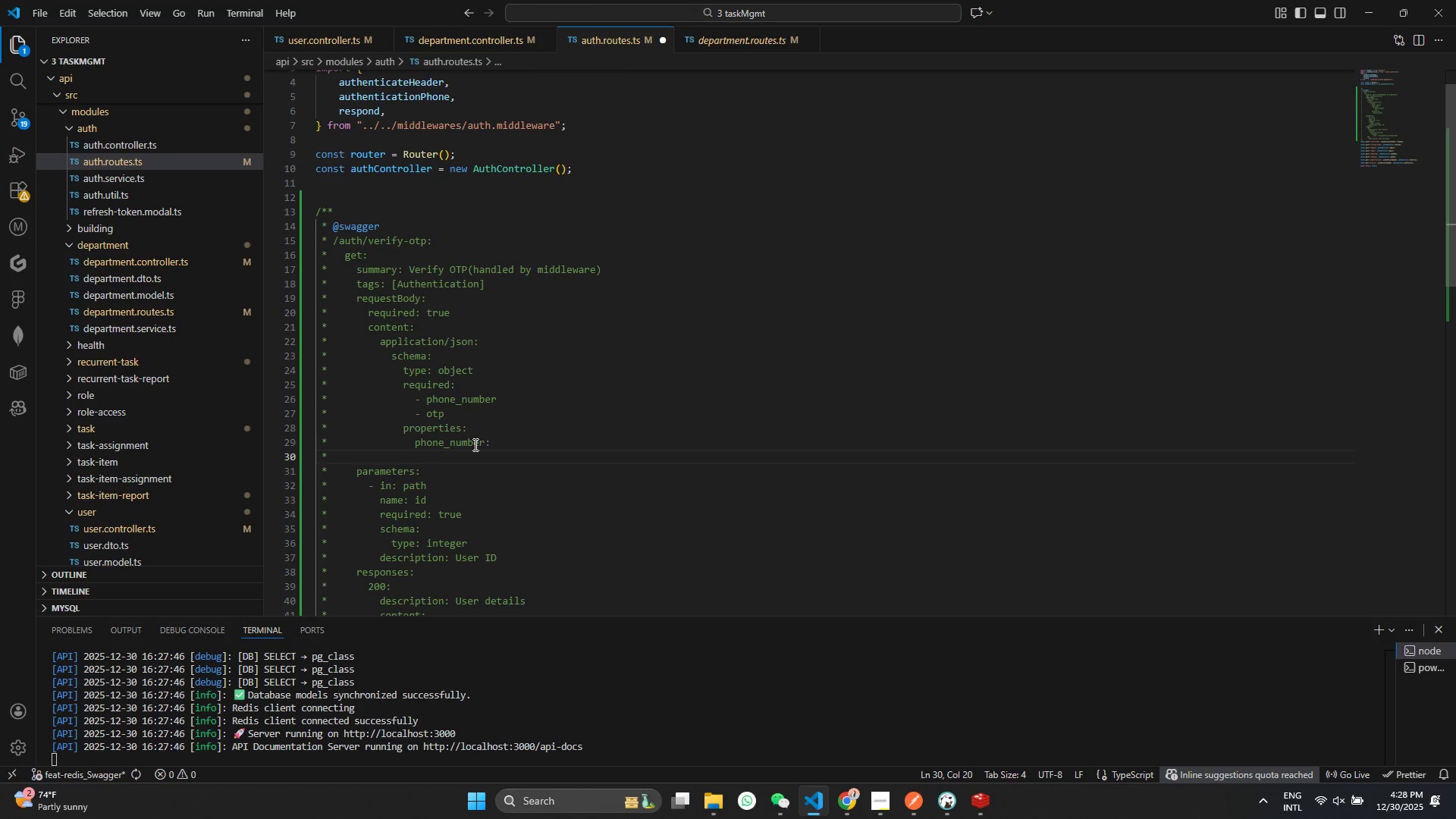 
type( )
key(Backspace)
type(type: sting)
 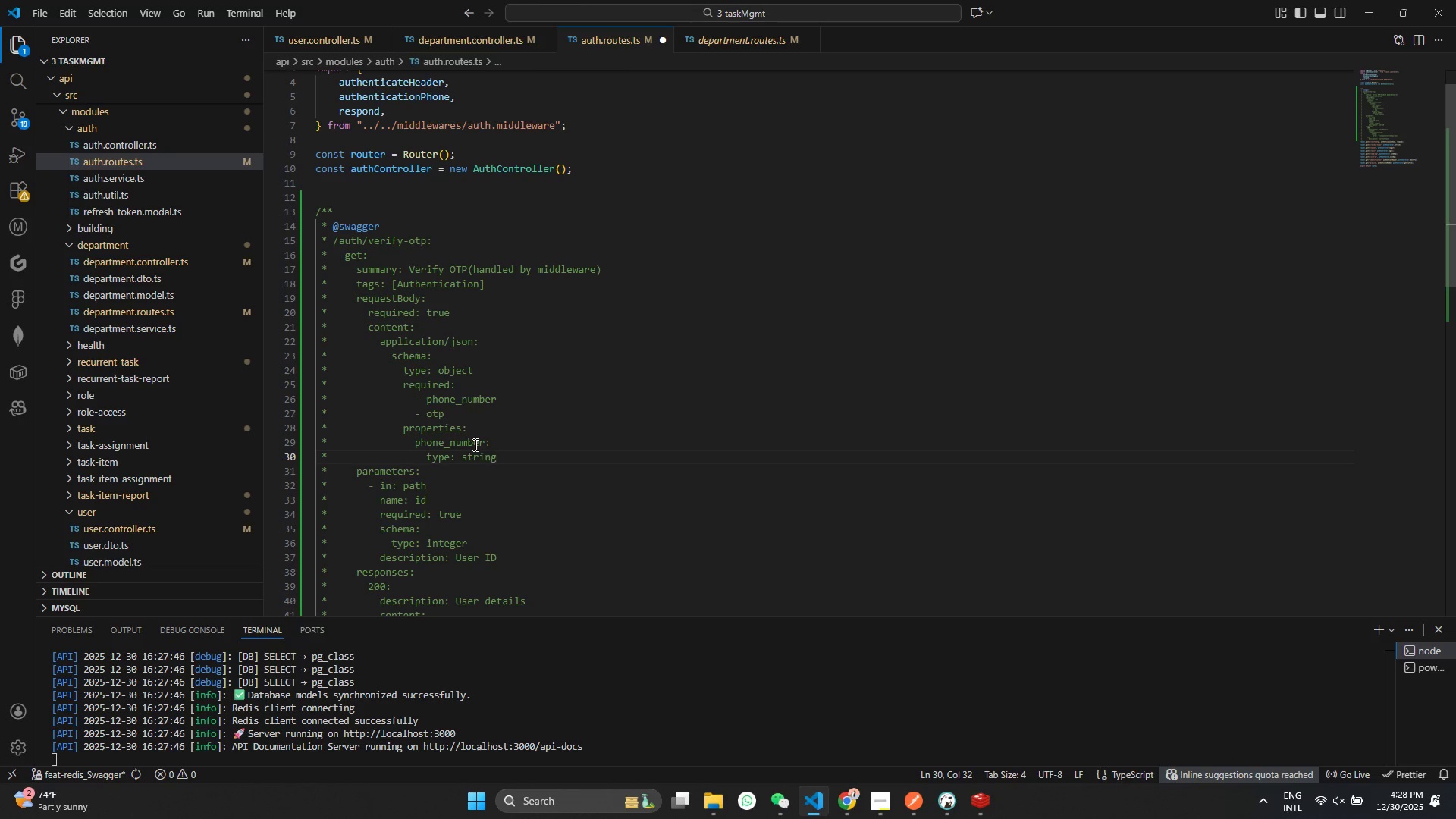 
 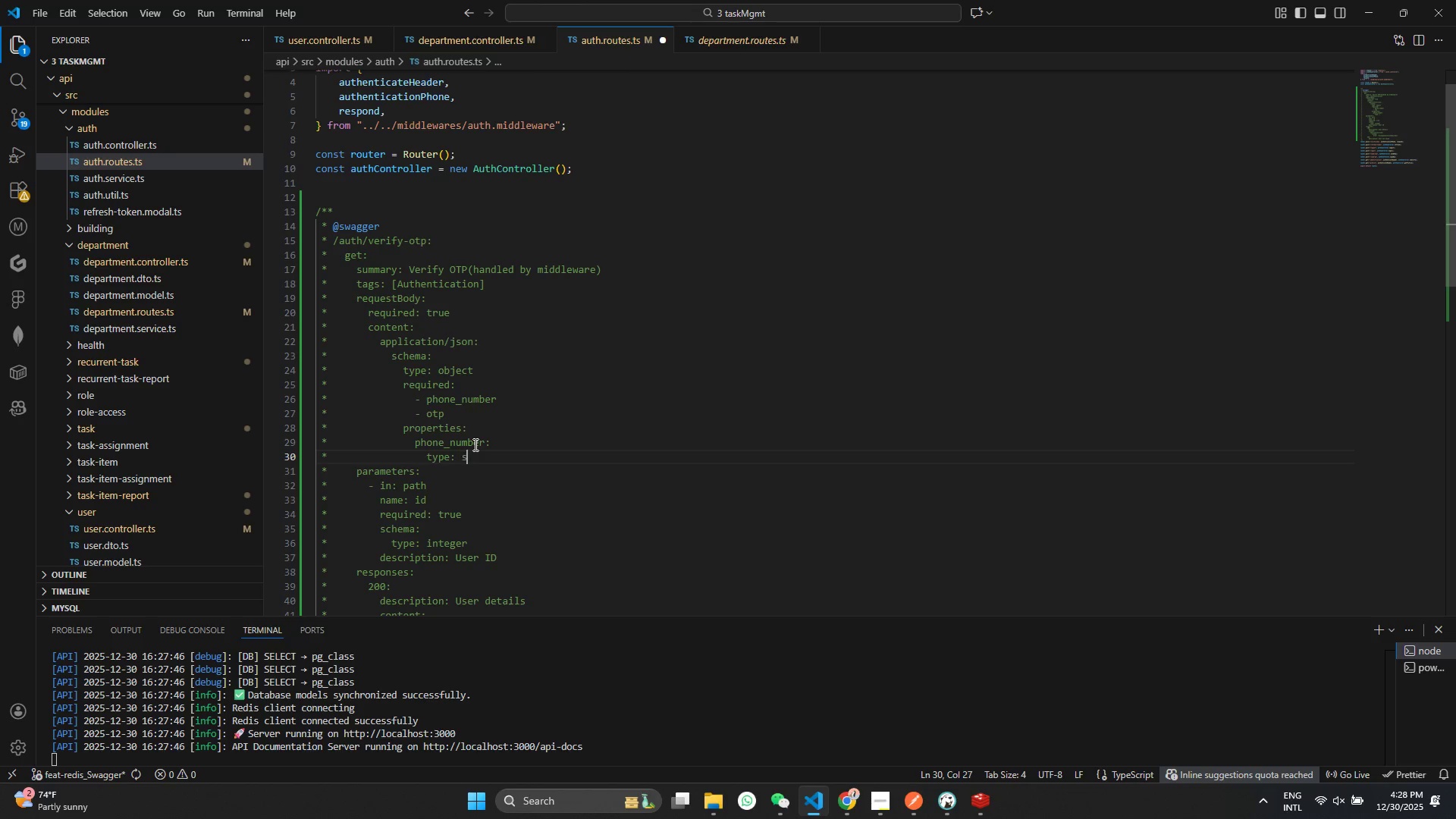 
hold_key(key=R, duration=0.31)
 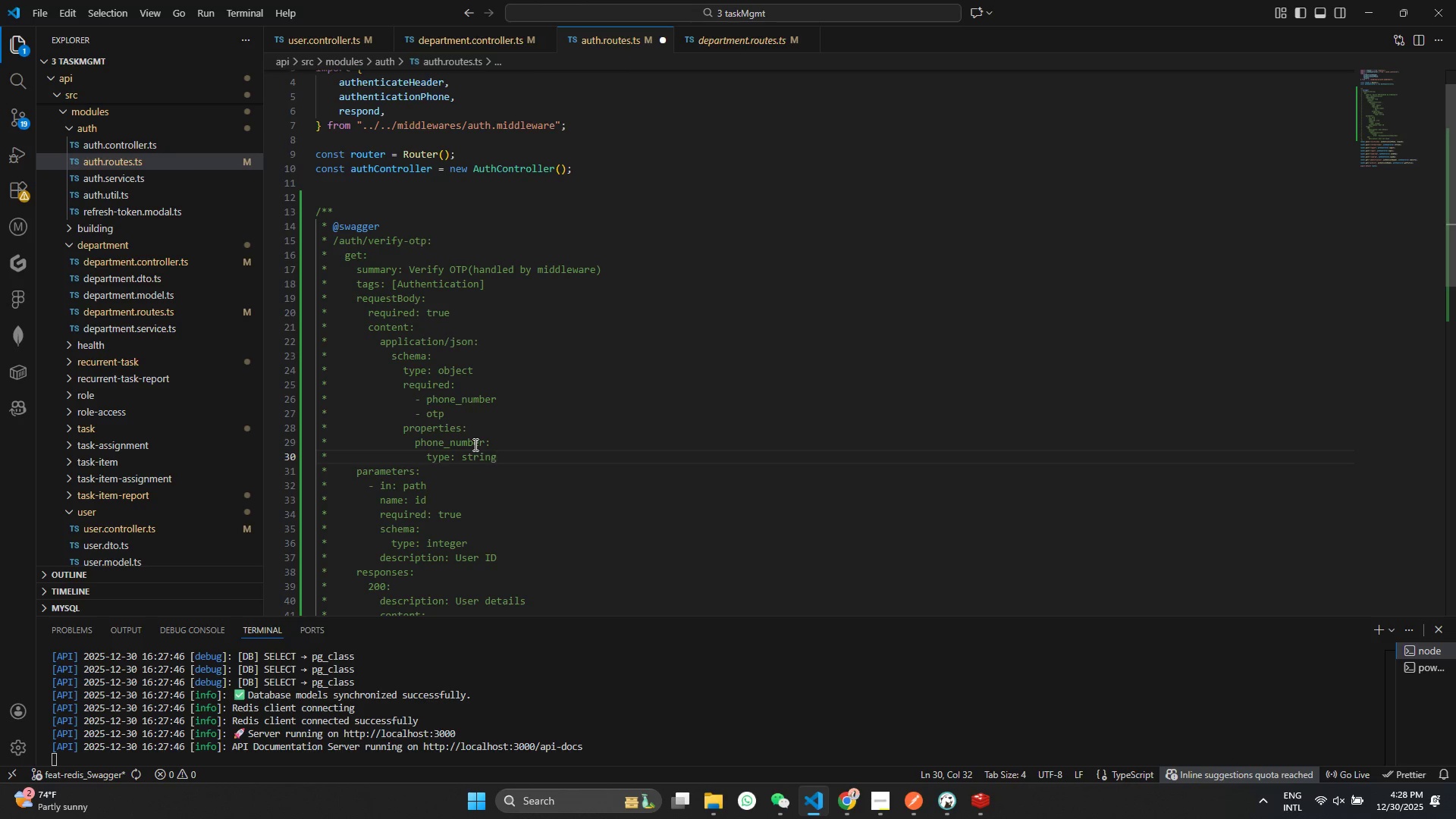 
key(Enter)
 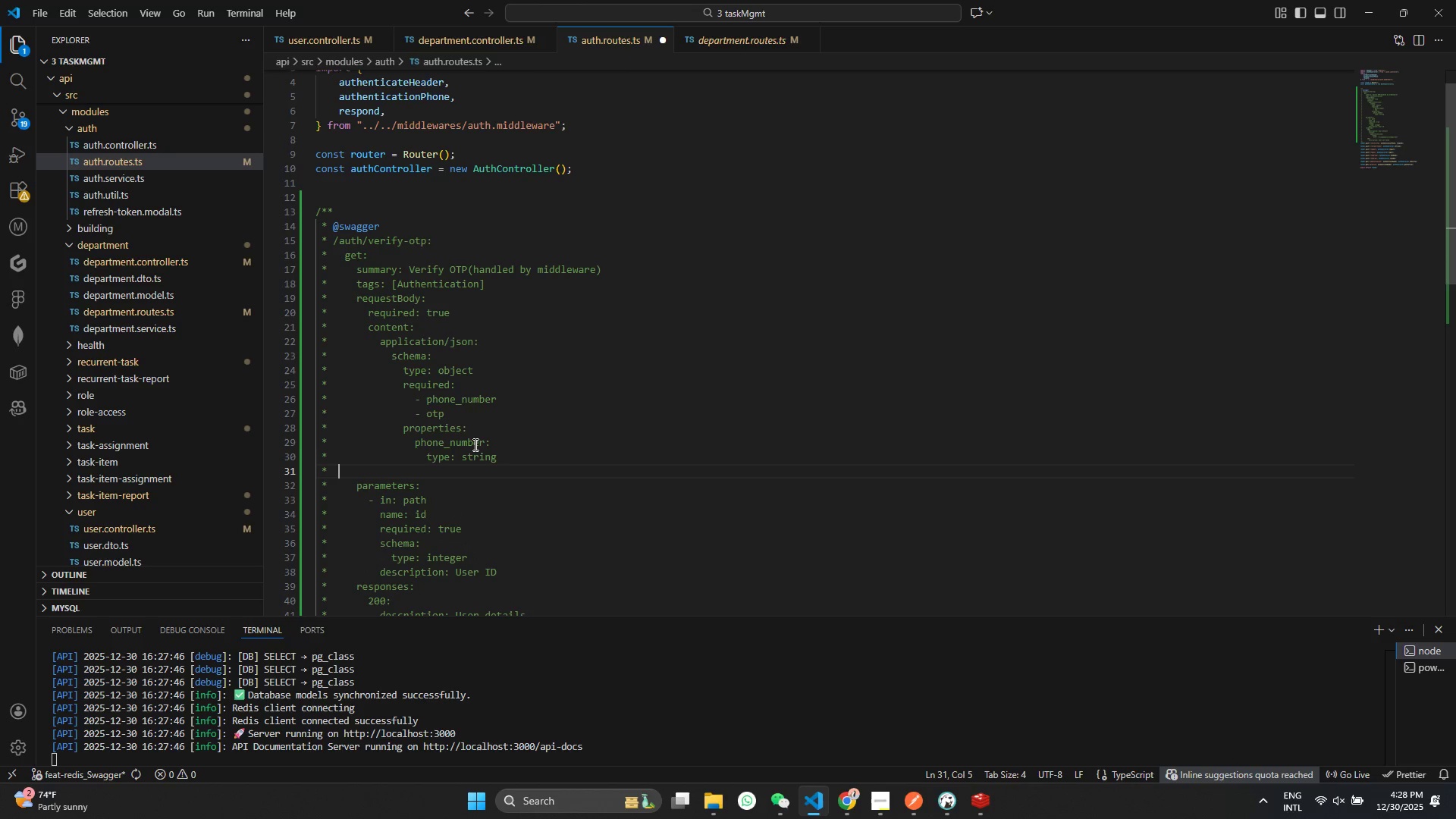 
hold_key(key=Space, duration=1.08)
 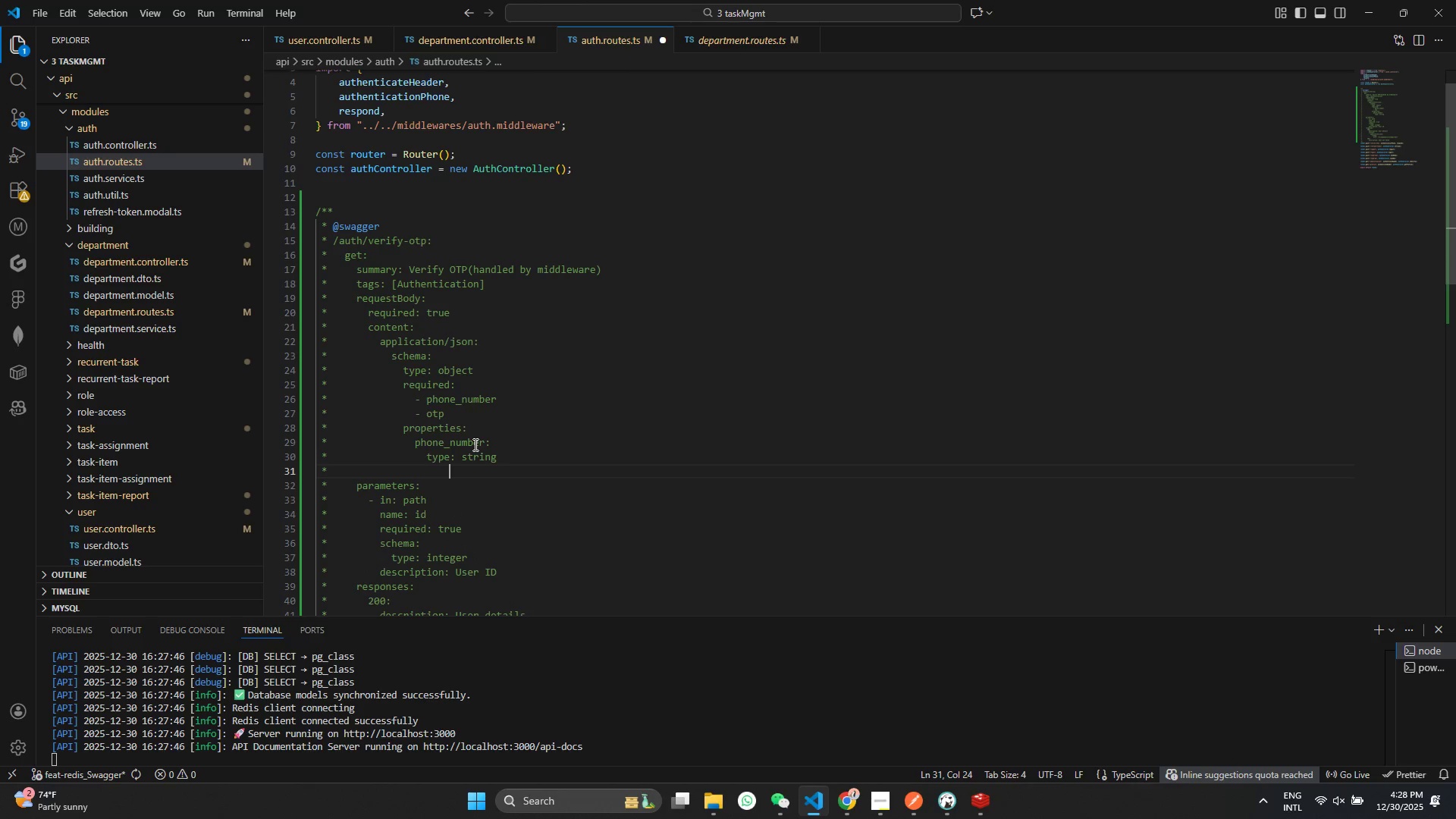 
key(Backspace)
key(Backspace)
key(Backspace)
type(e)
key(Backspace)
key(Backspace)
type(example: "")
 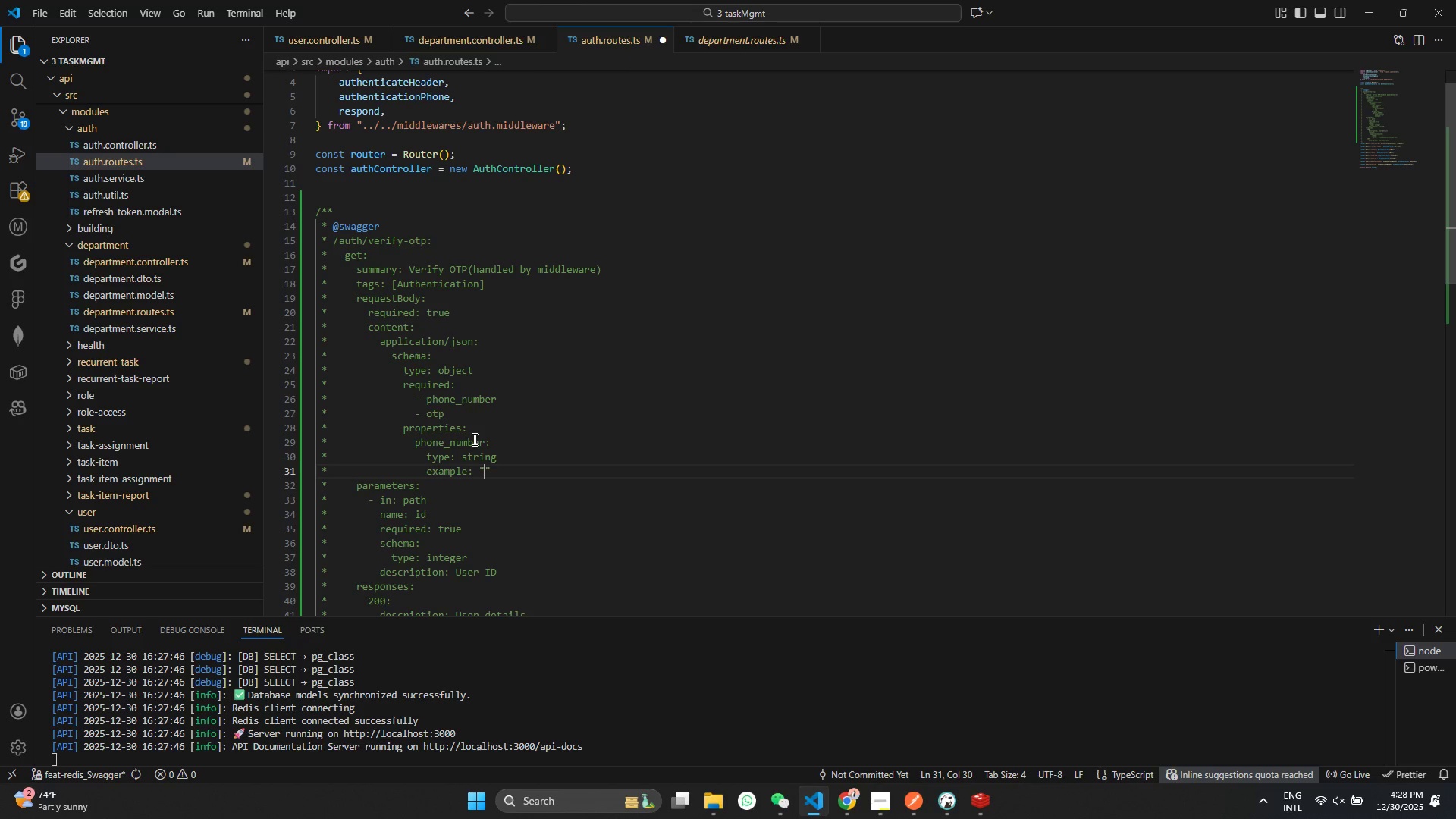 
 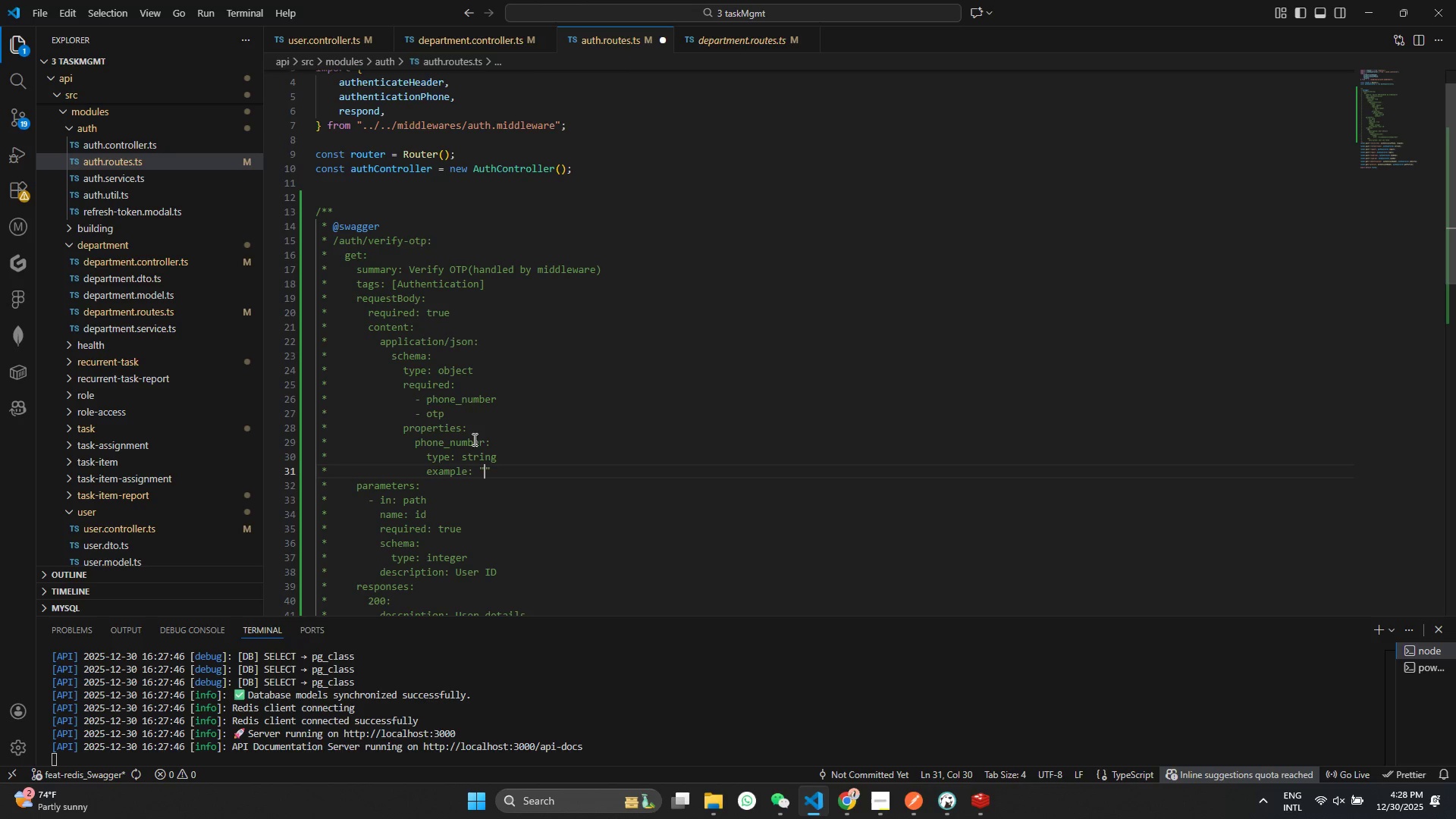 
key(ArrowLeft)
 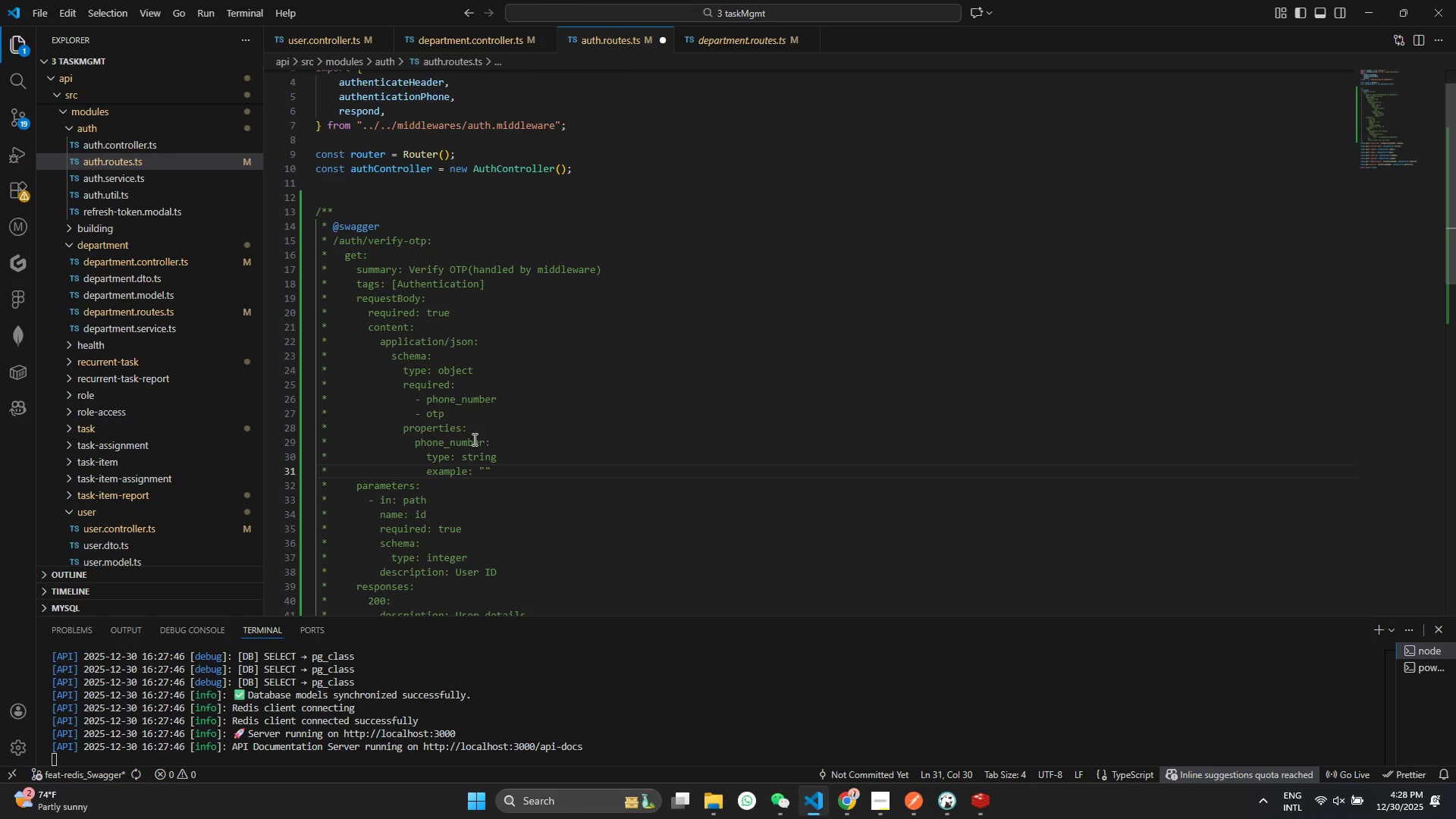 
type(+251912345678)
 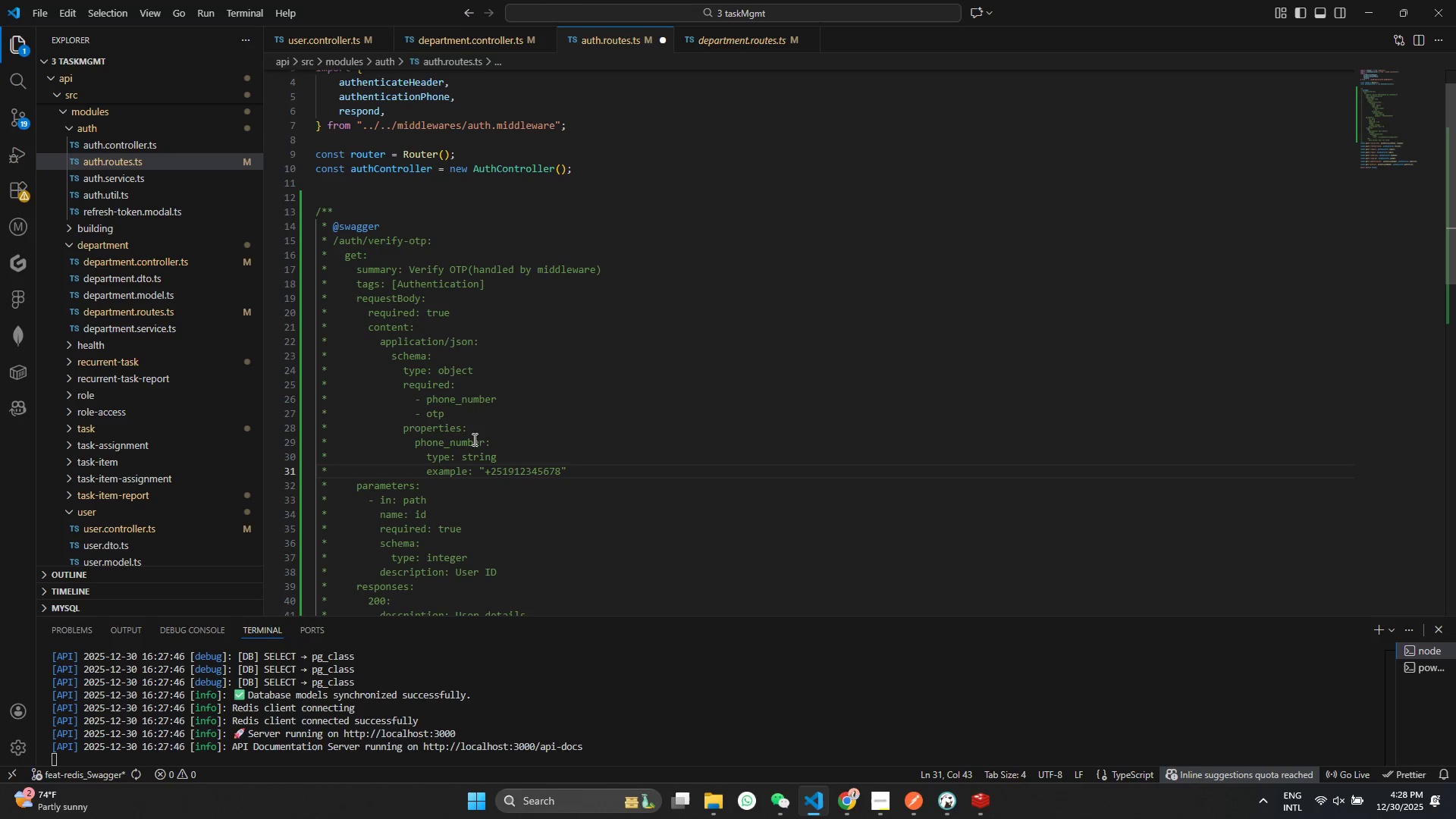 
key(Control+ControlLeft)
 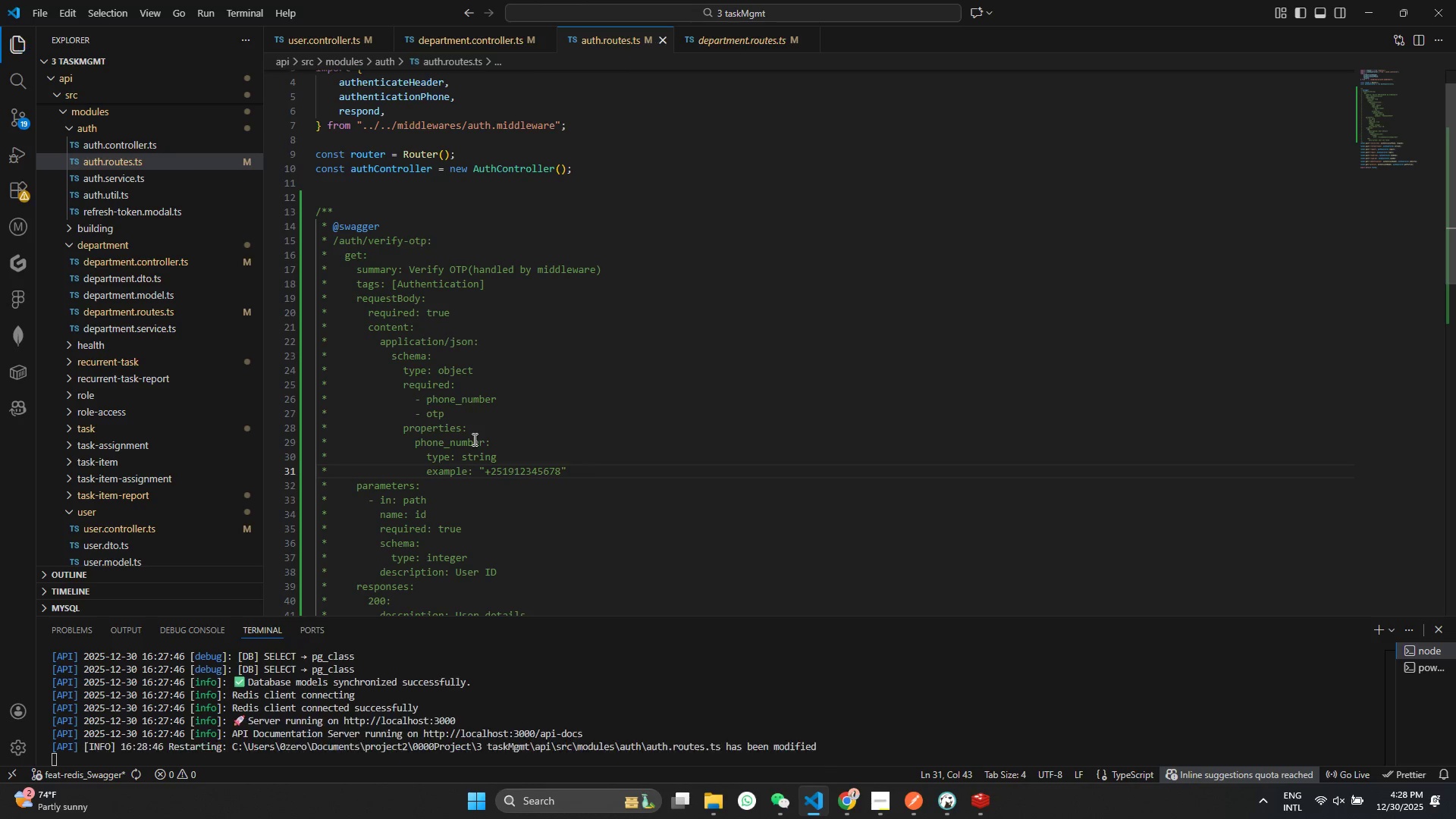 
key(Control+S)
 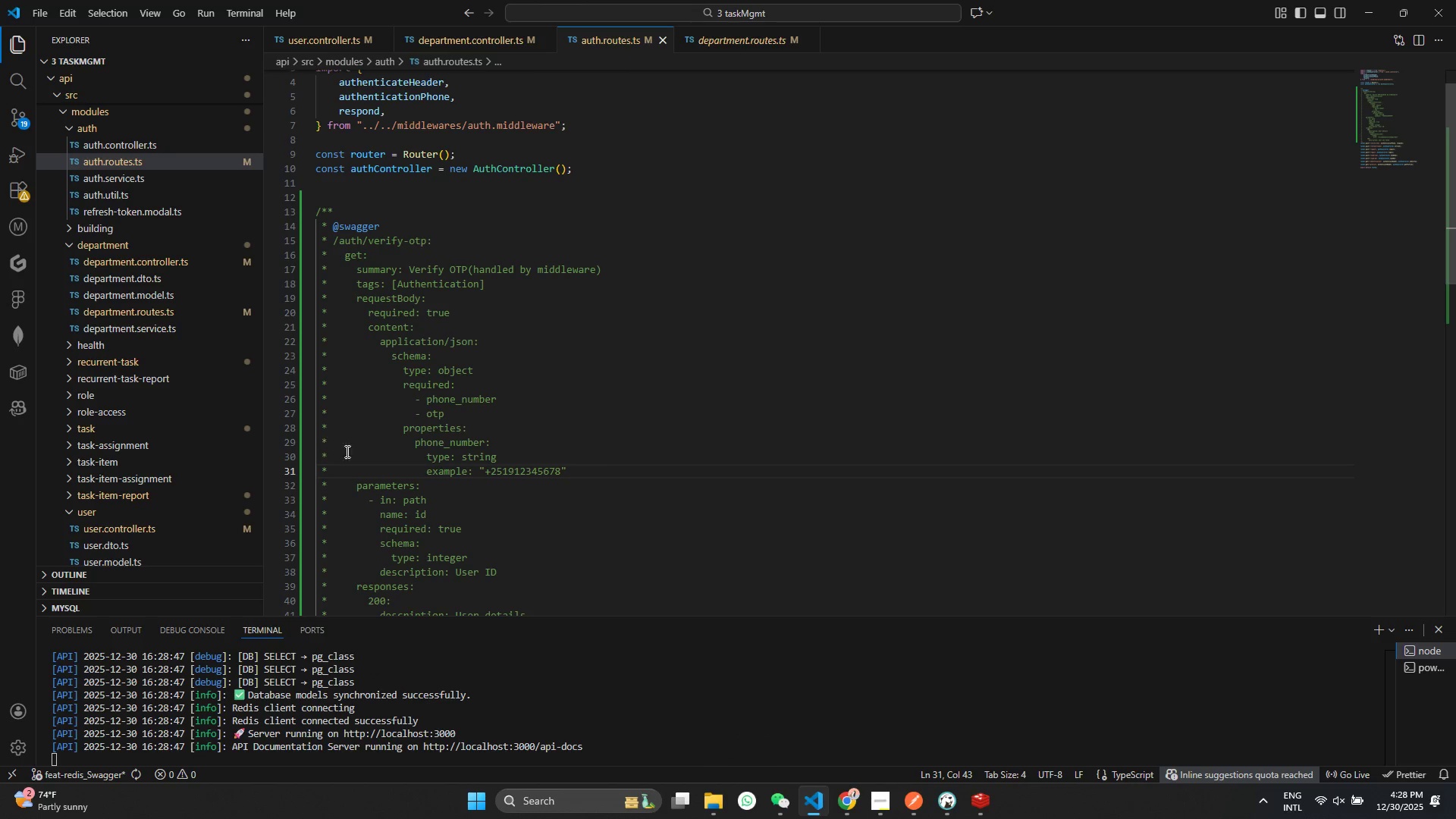 
left_click_drag(start_coordinate=[583, 470], to_coordinate=[217, 449])
 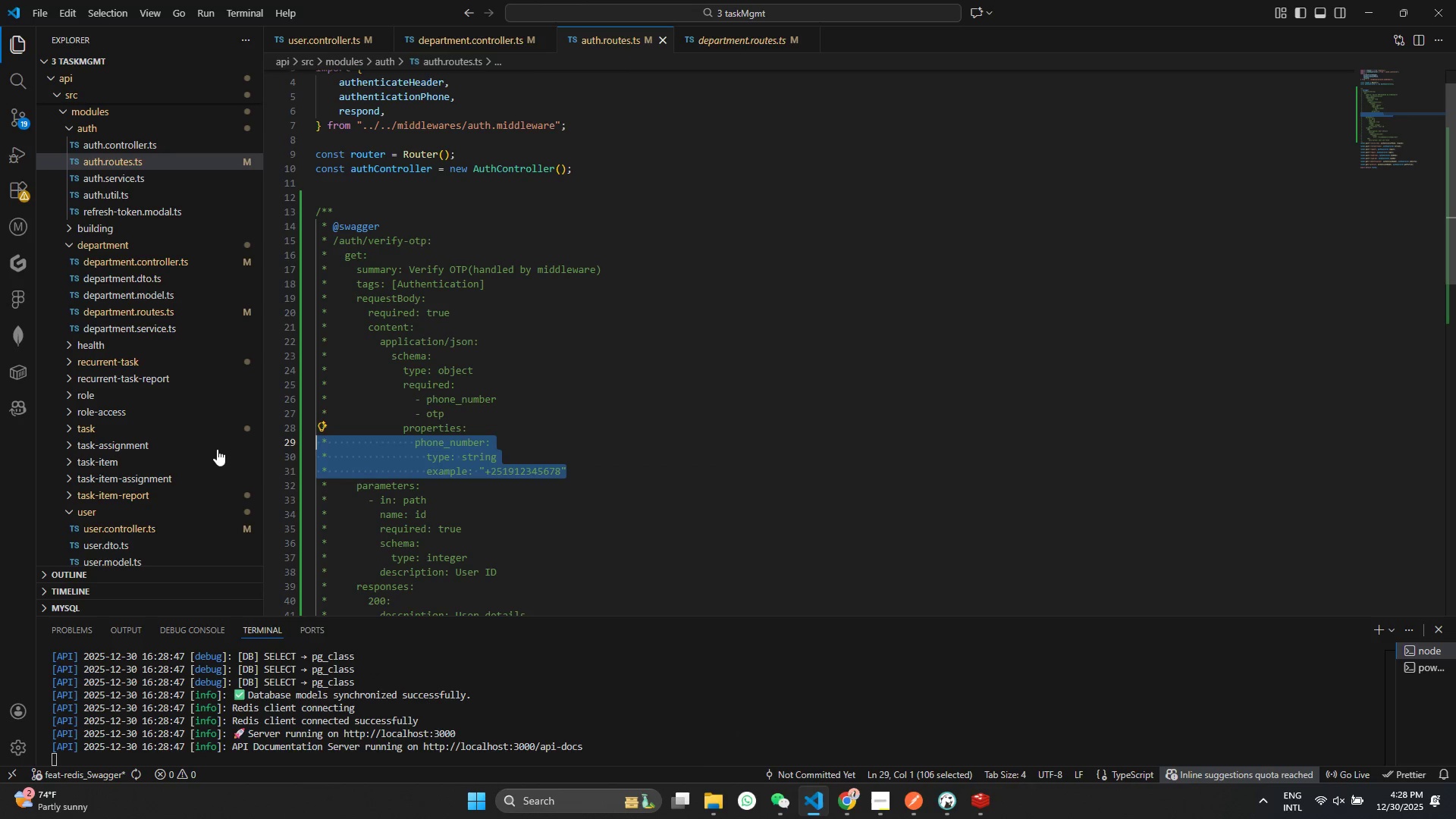 
key(Alt+Shift+ArrowDown)
 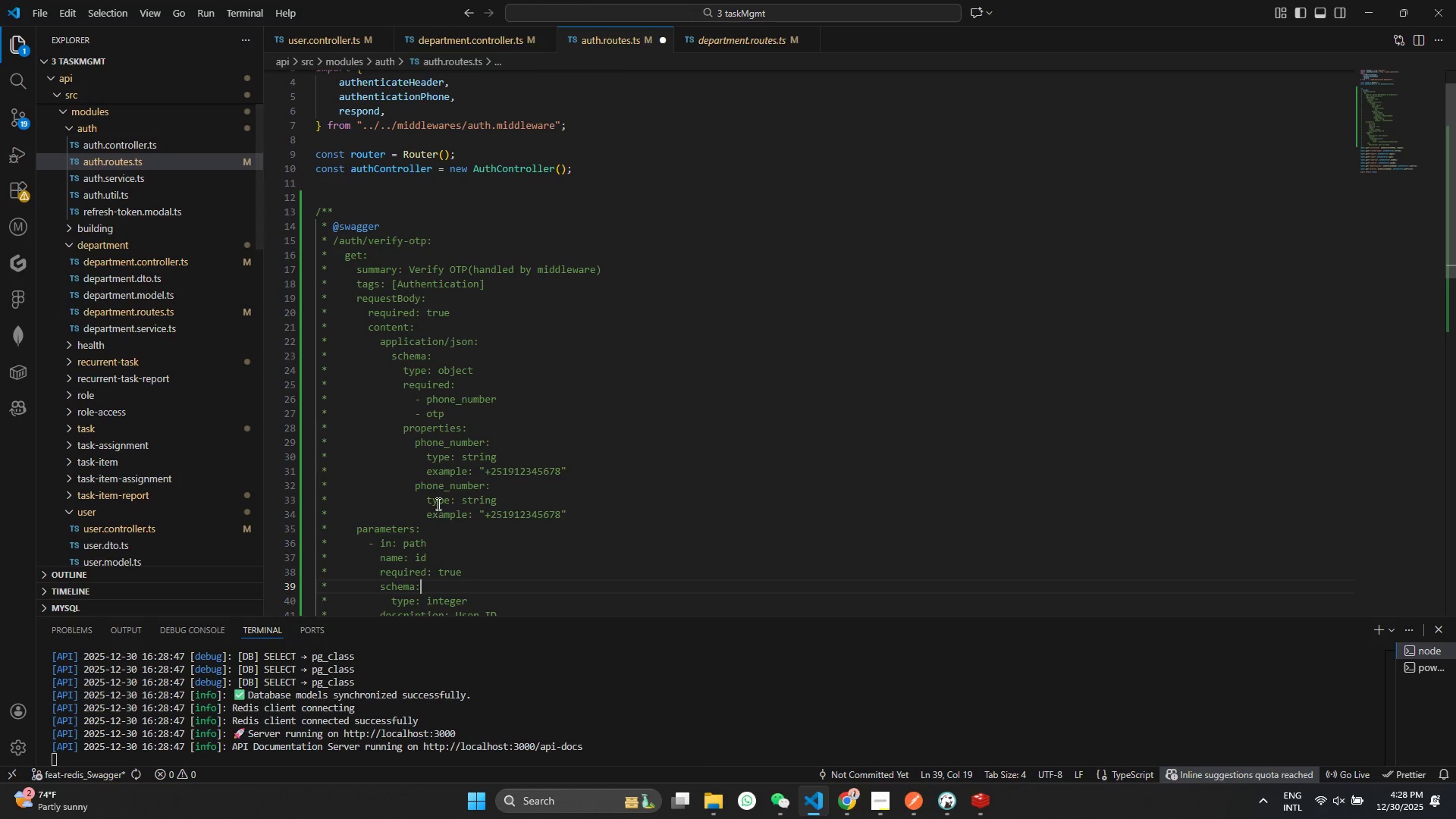 
double_click([438, 484])
 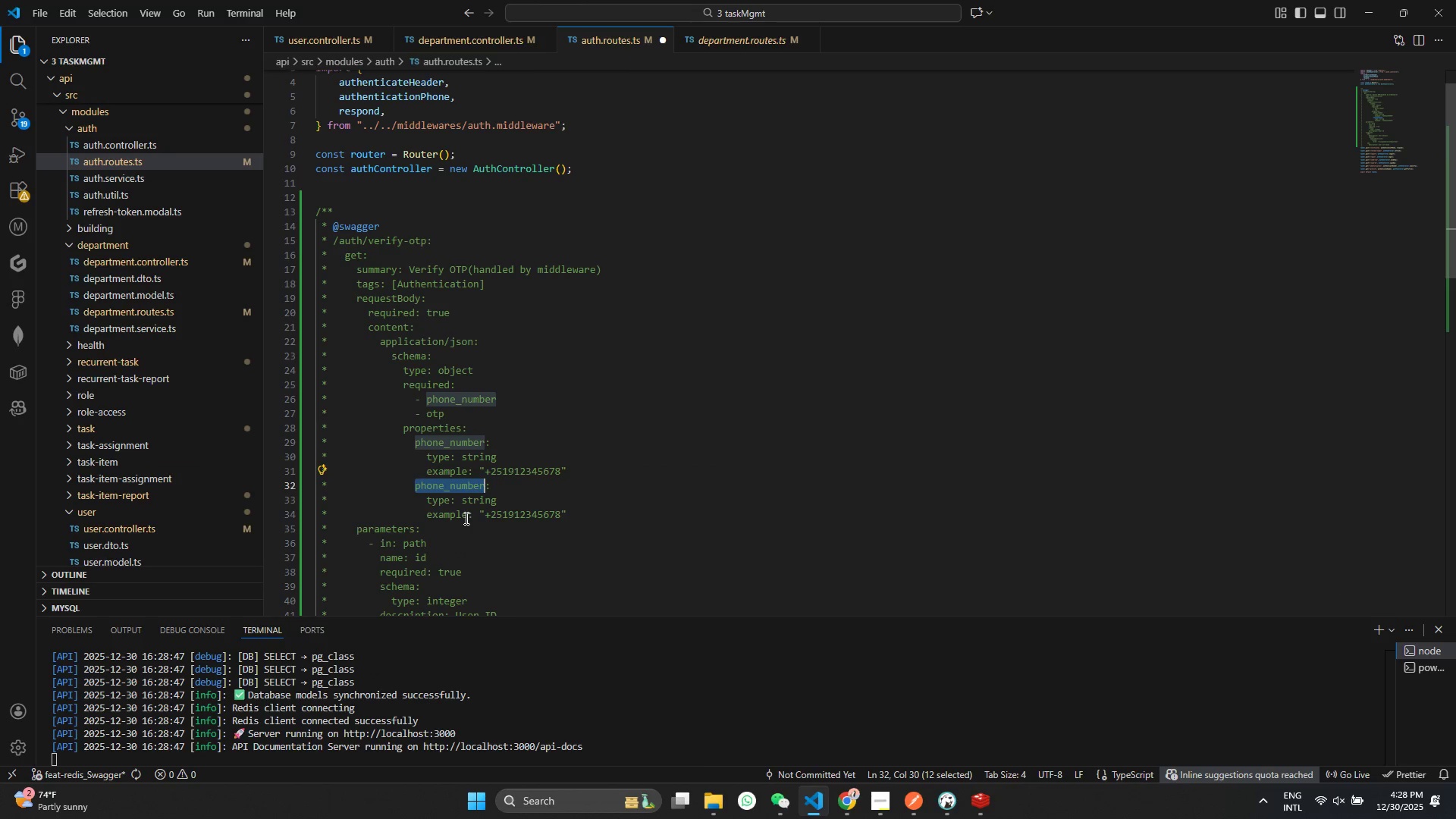 
type(otp)
 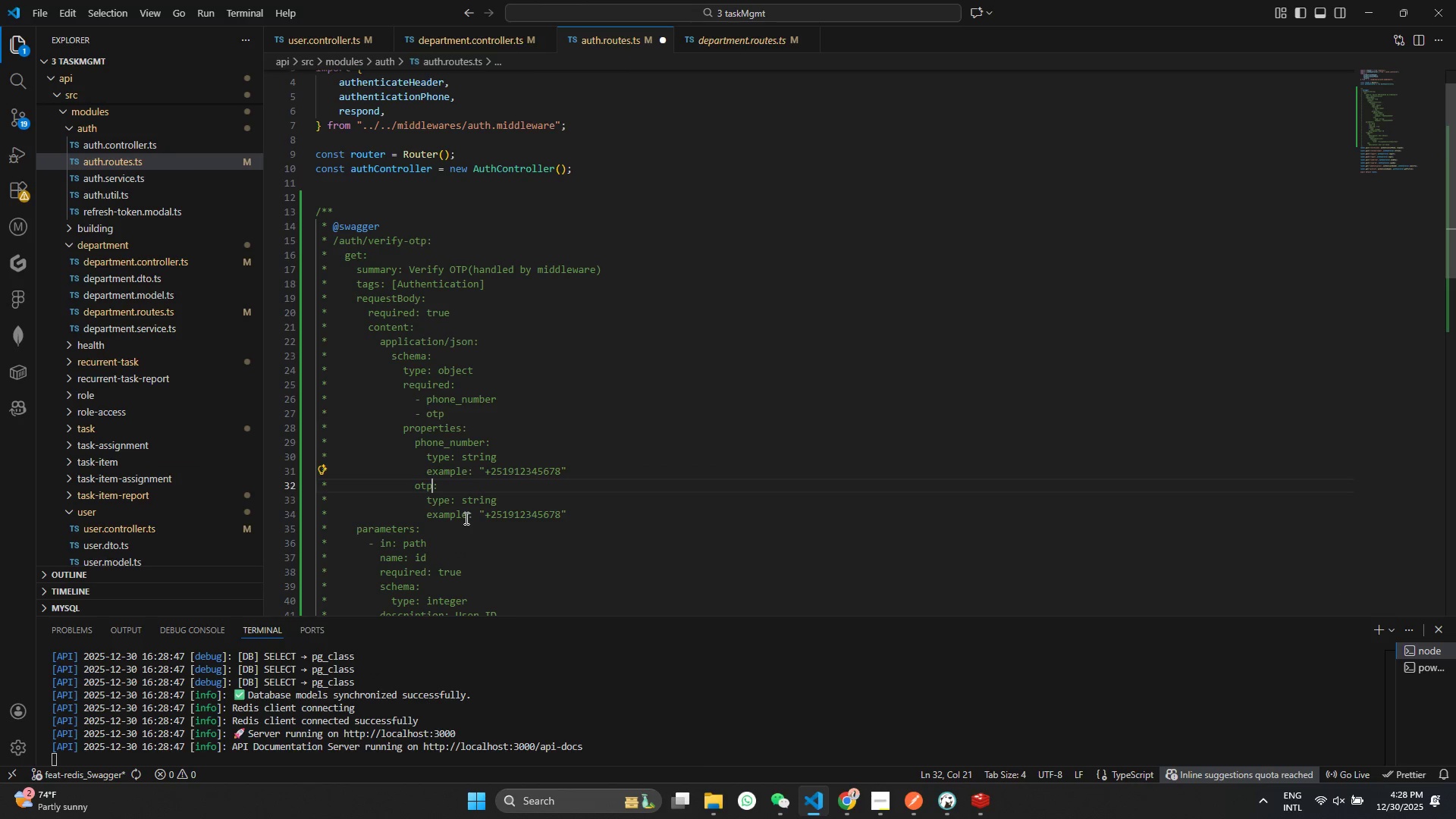 
key(Control+ControlLeft)
 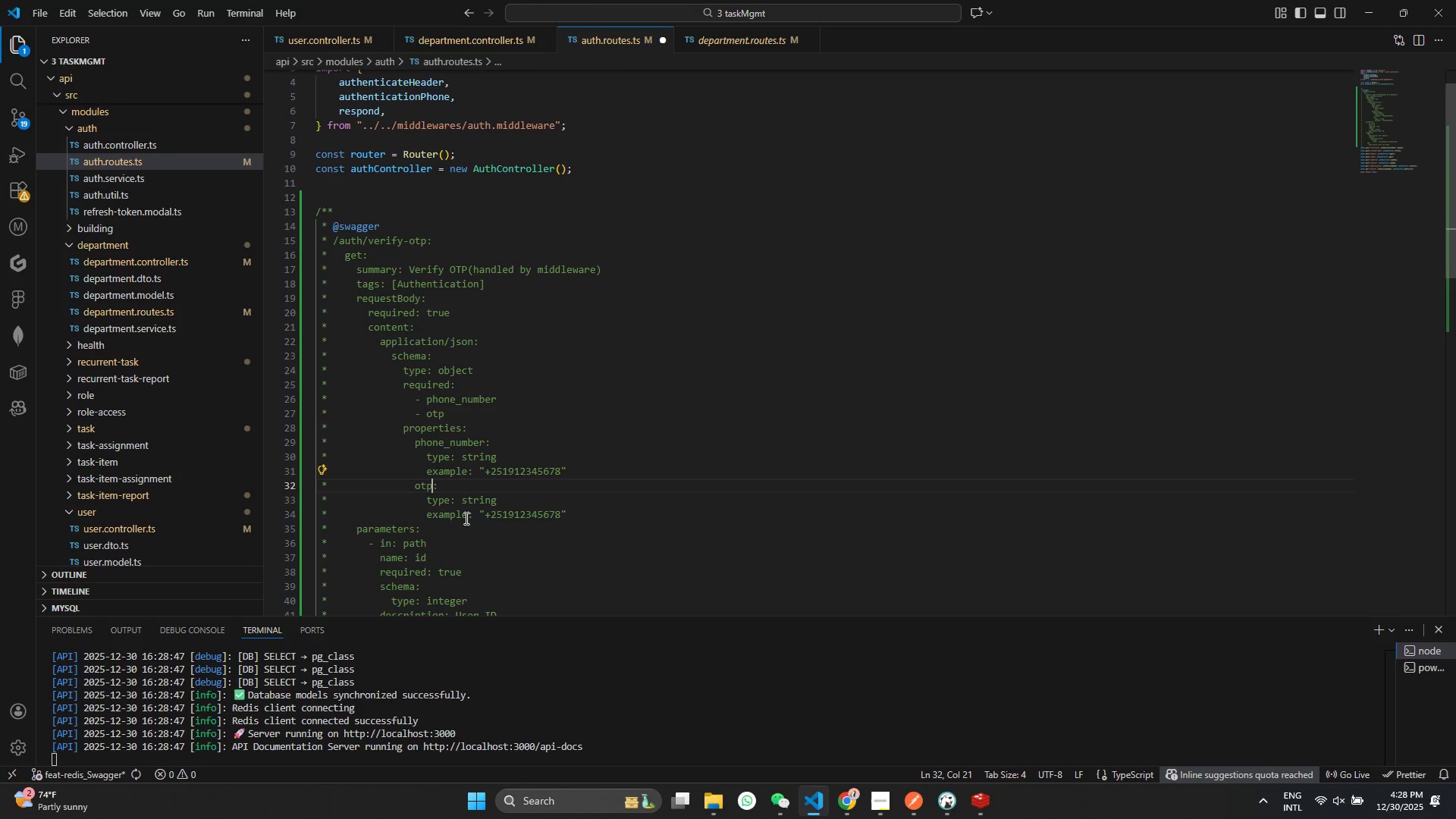 
key(Control+S)
 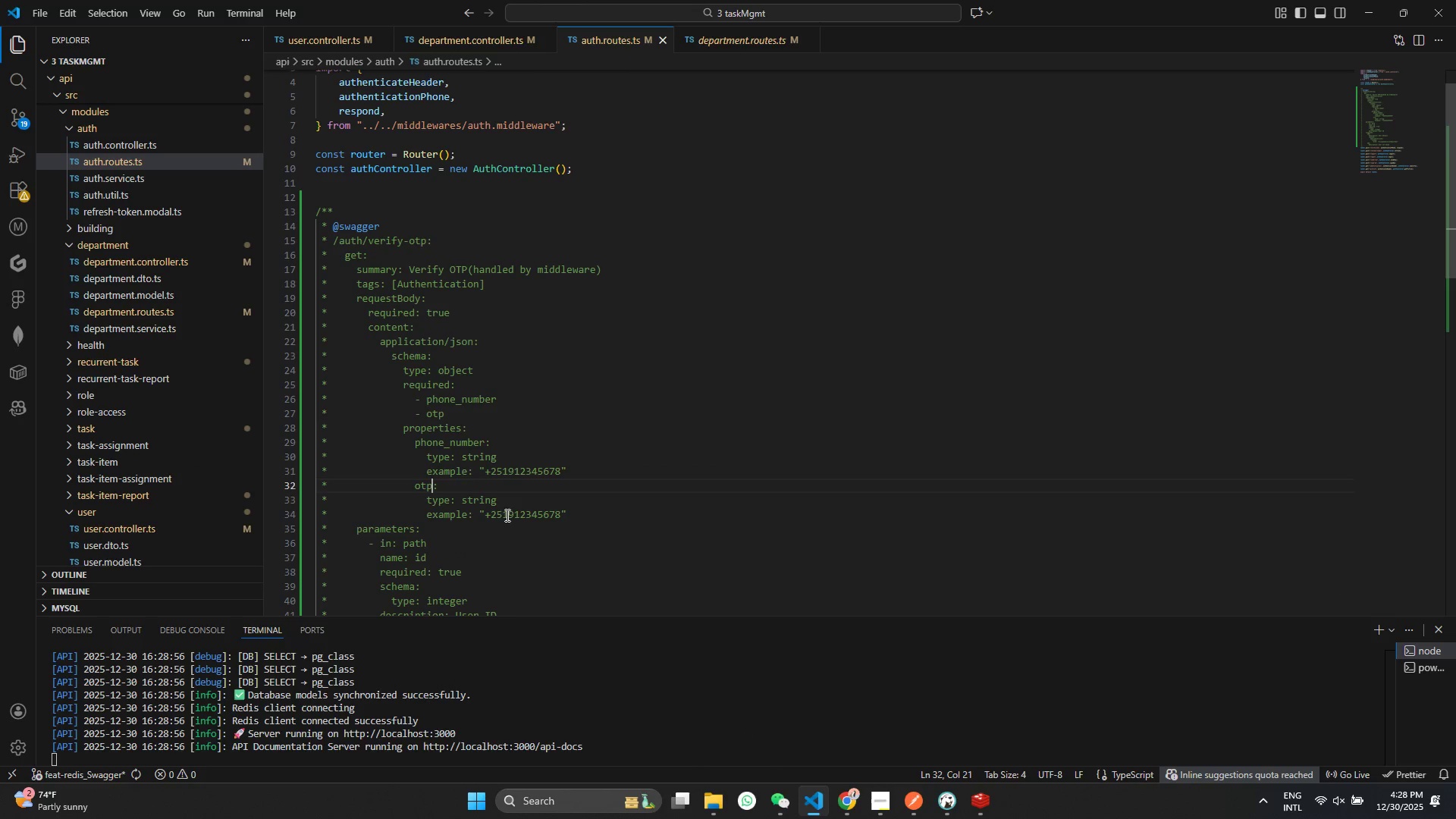 
left_click_drag(start_coordinate=[486, 511], to_coordinate=[560, 513])
 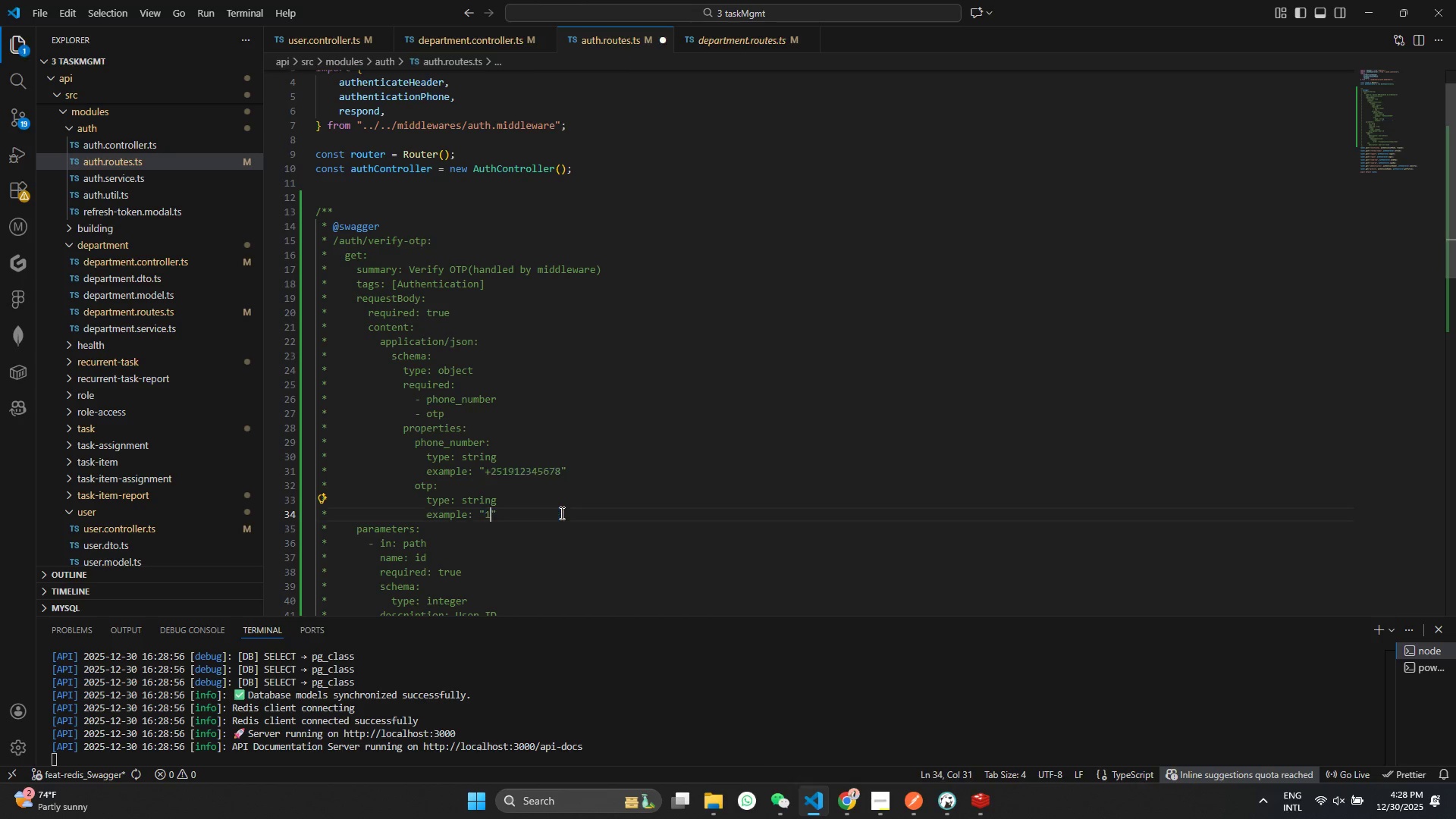 
type(123456)
 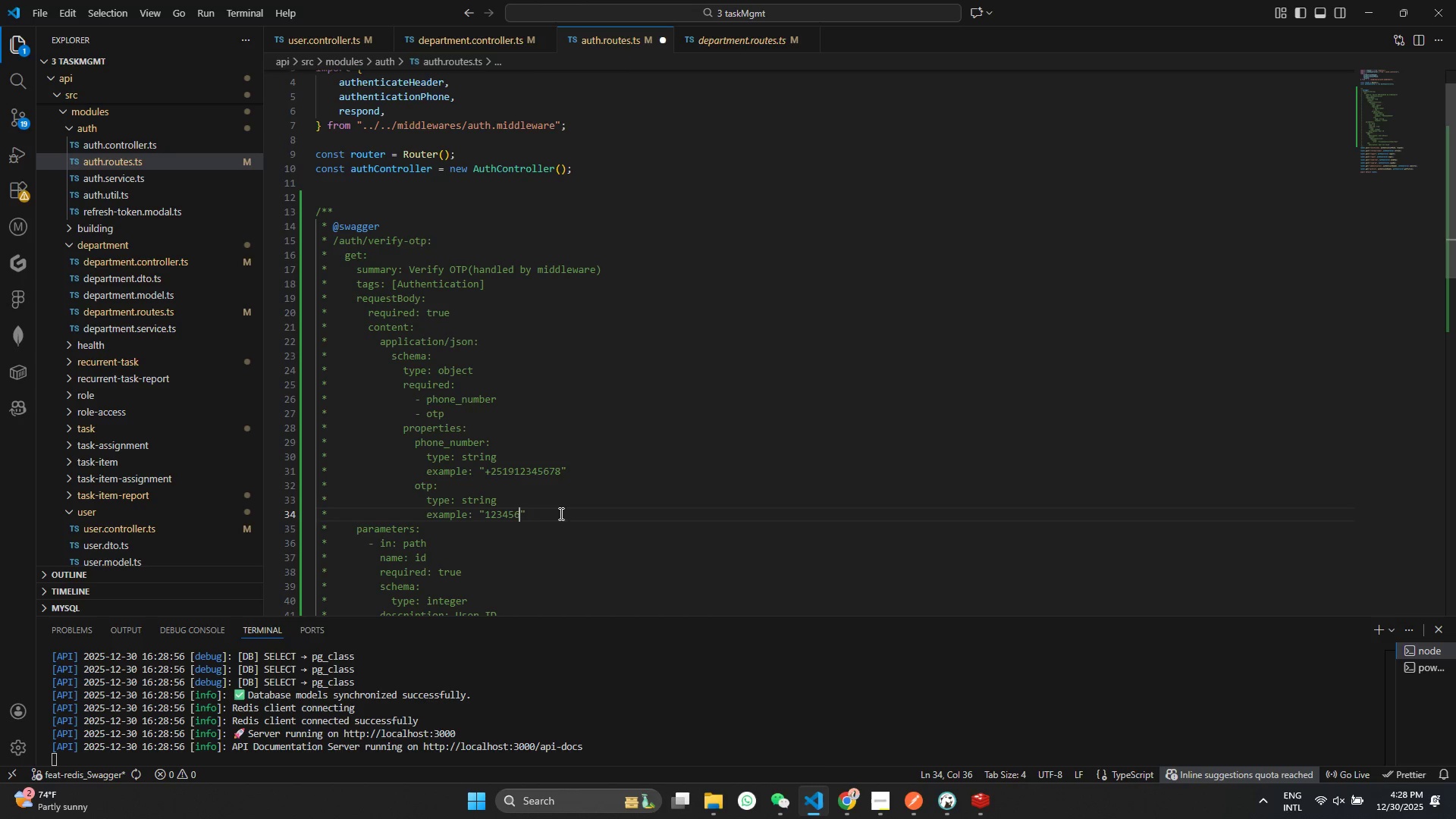 
key(Control+ControlLeft)
 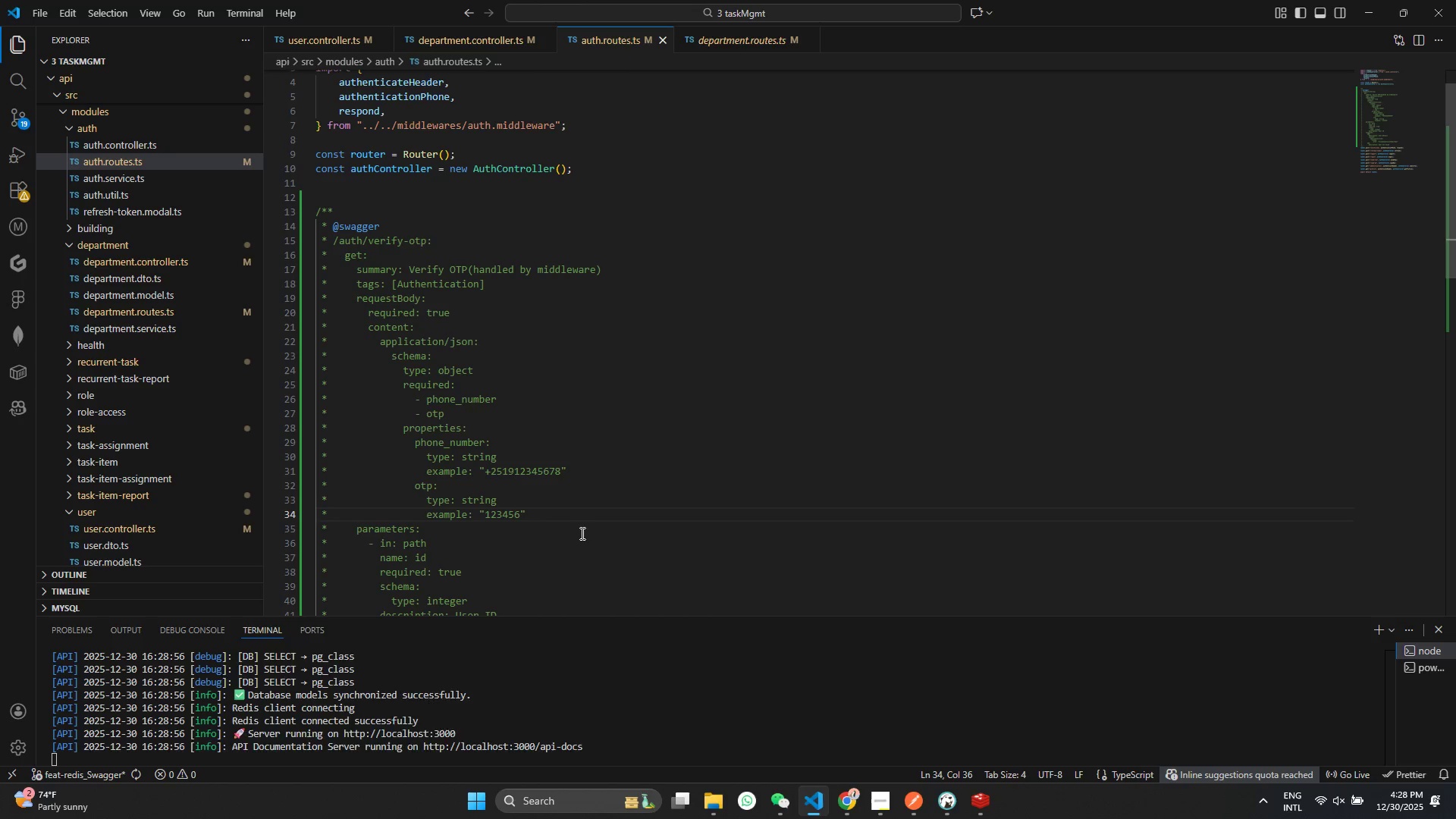 
key(Control+S)
 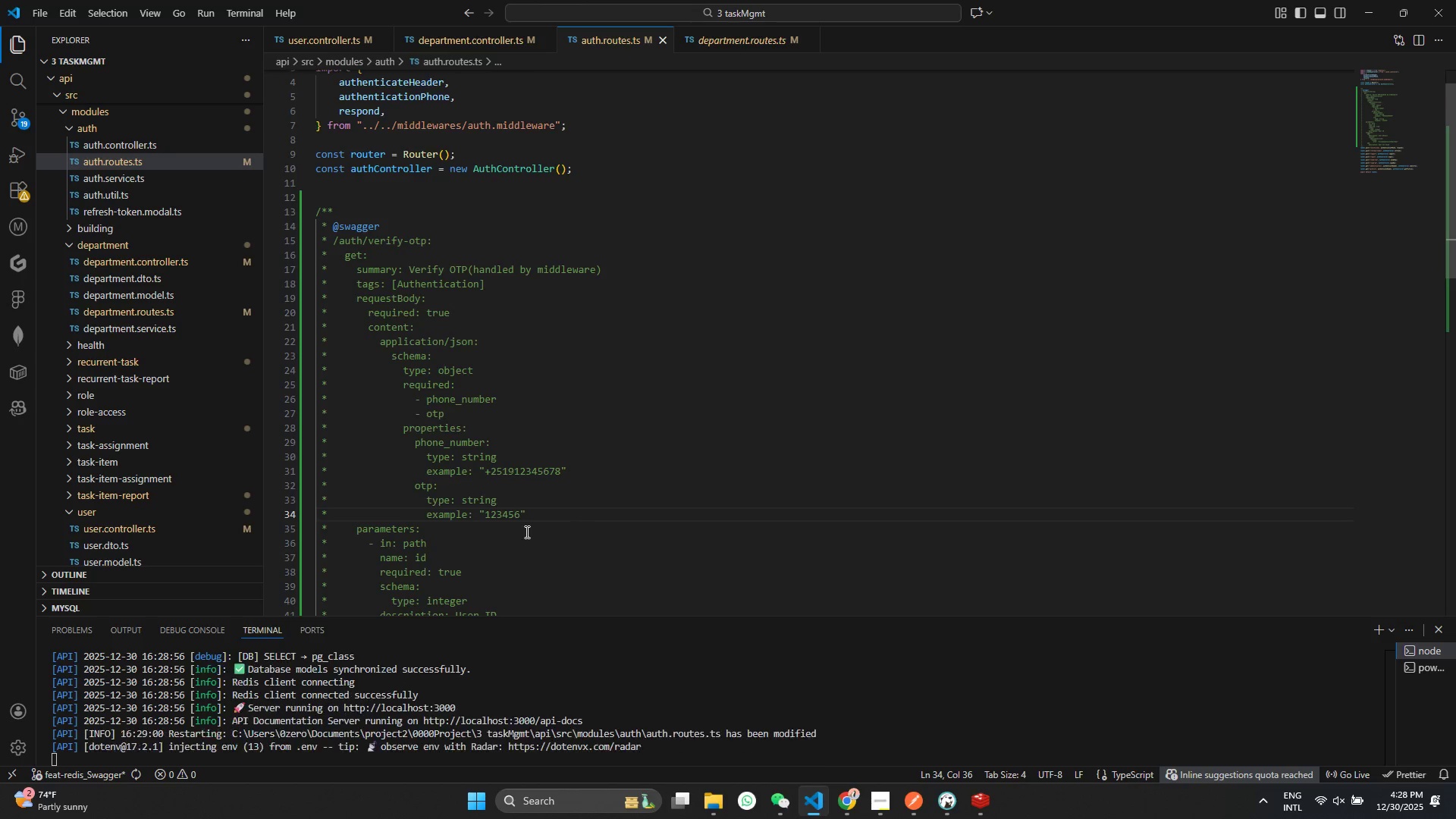 
scroll: coordinate [472, 527], scroll_direction: down, amount: 4.0
 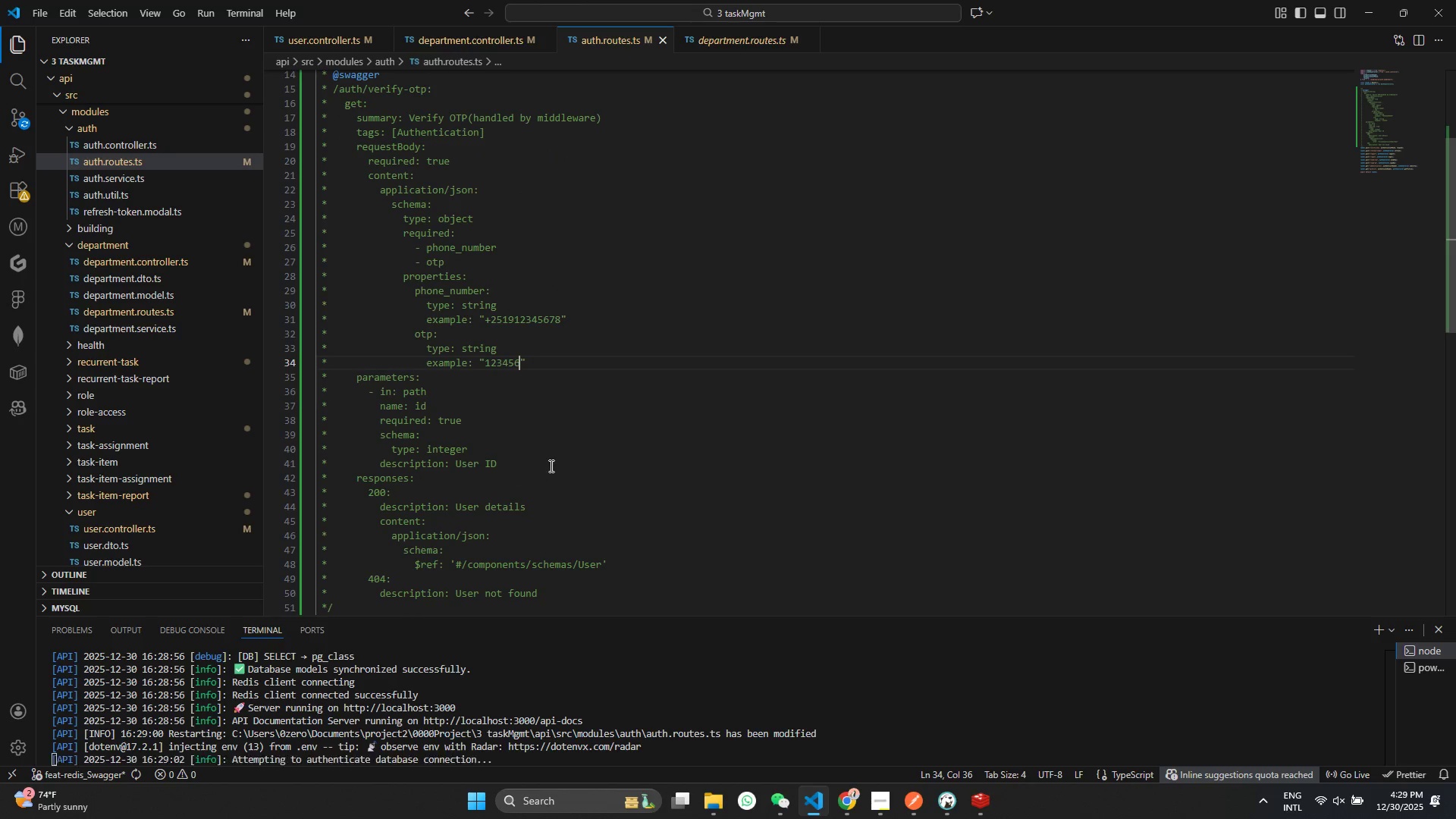 
left_click_drag(start_coordinate=[540, 456], to_coordinate=[266, 376])
 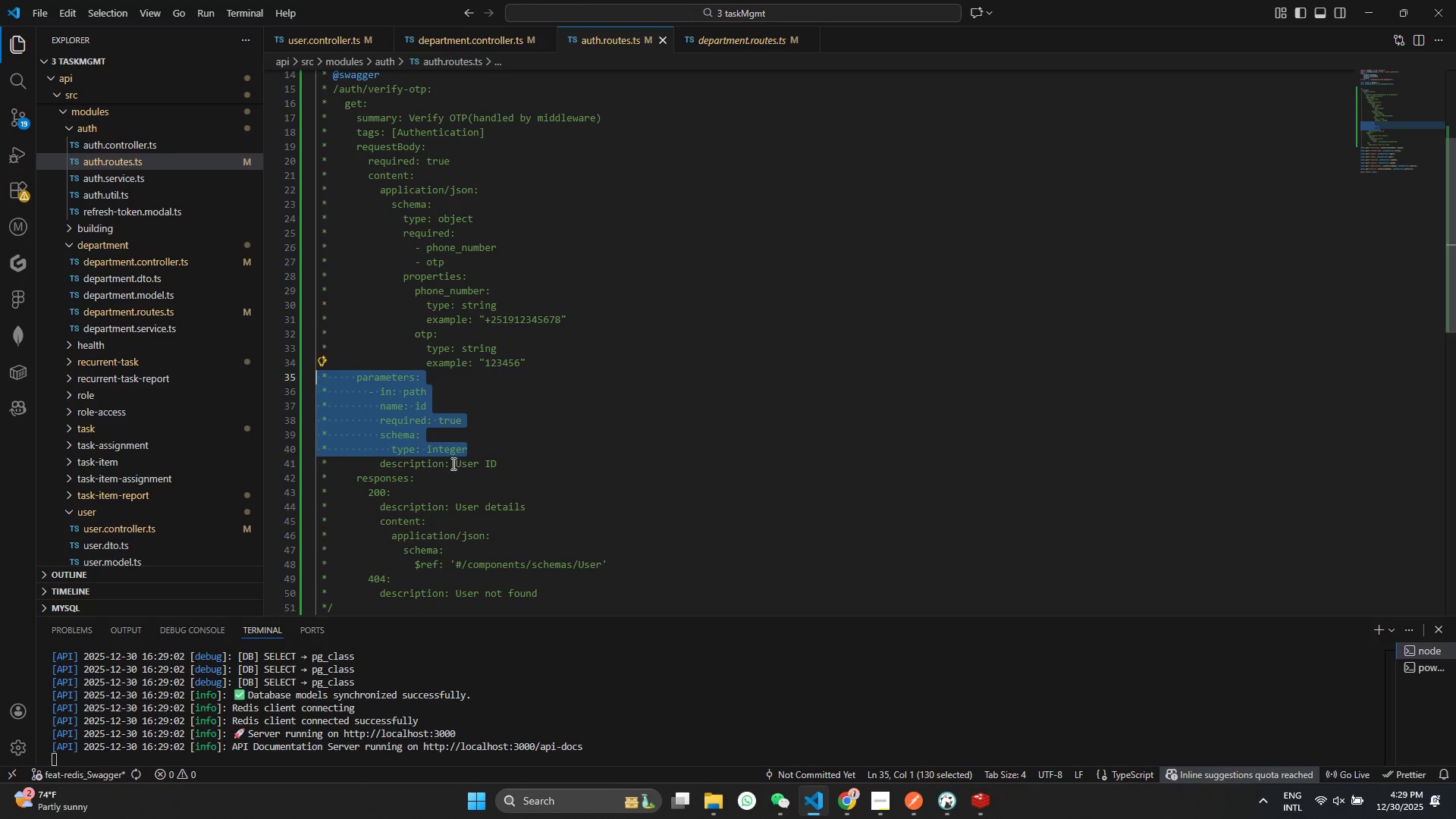 
left_click_drag(start_coordinate=[522, 462], to_coordinate=[256, 373])
 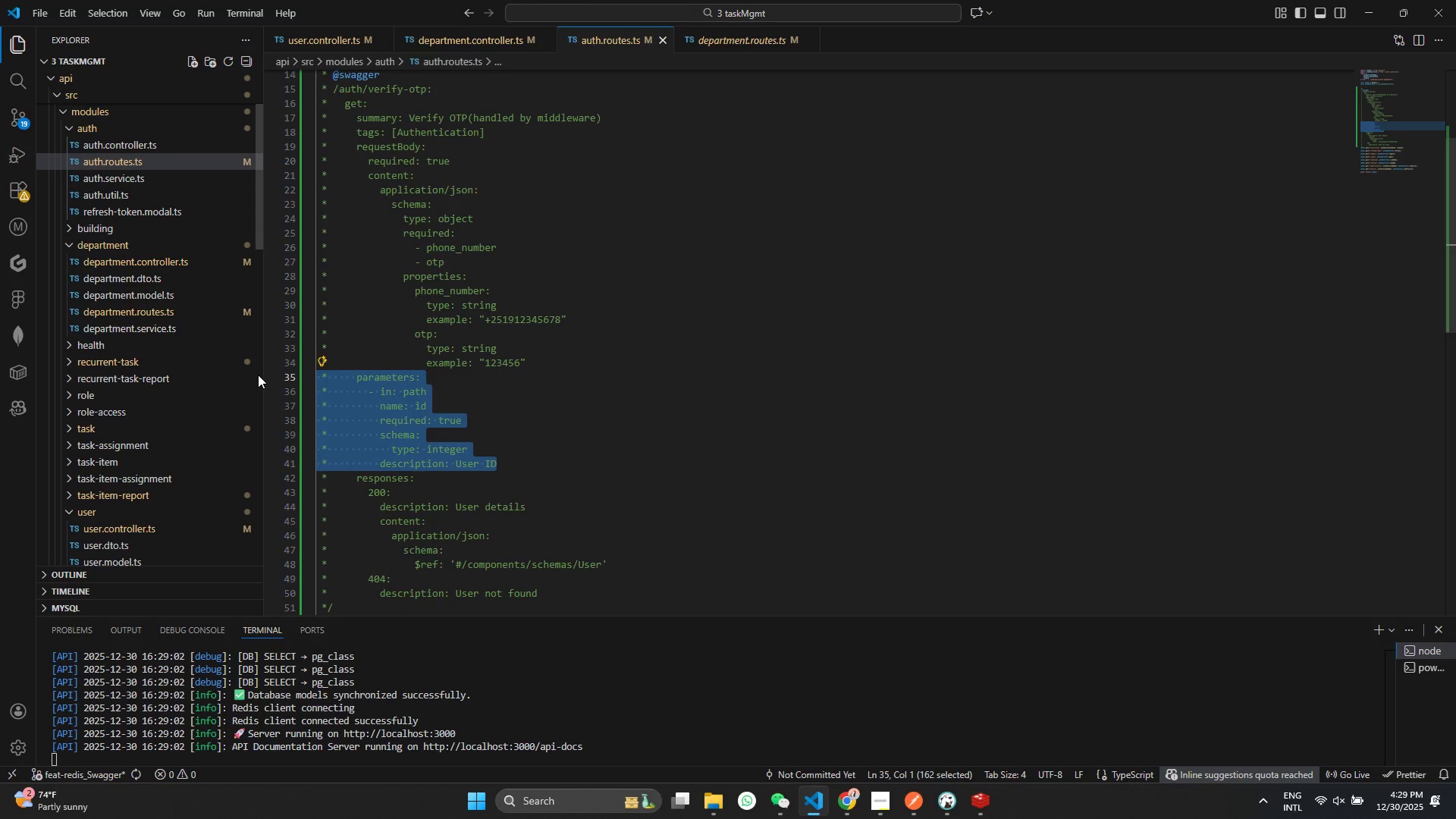 
key(Backspace)
 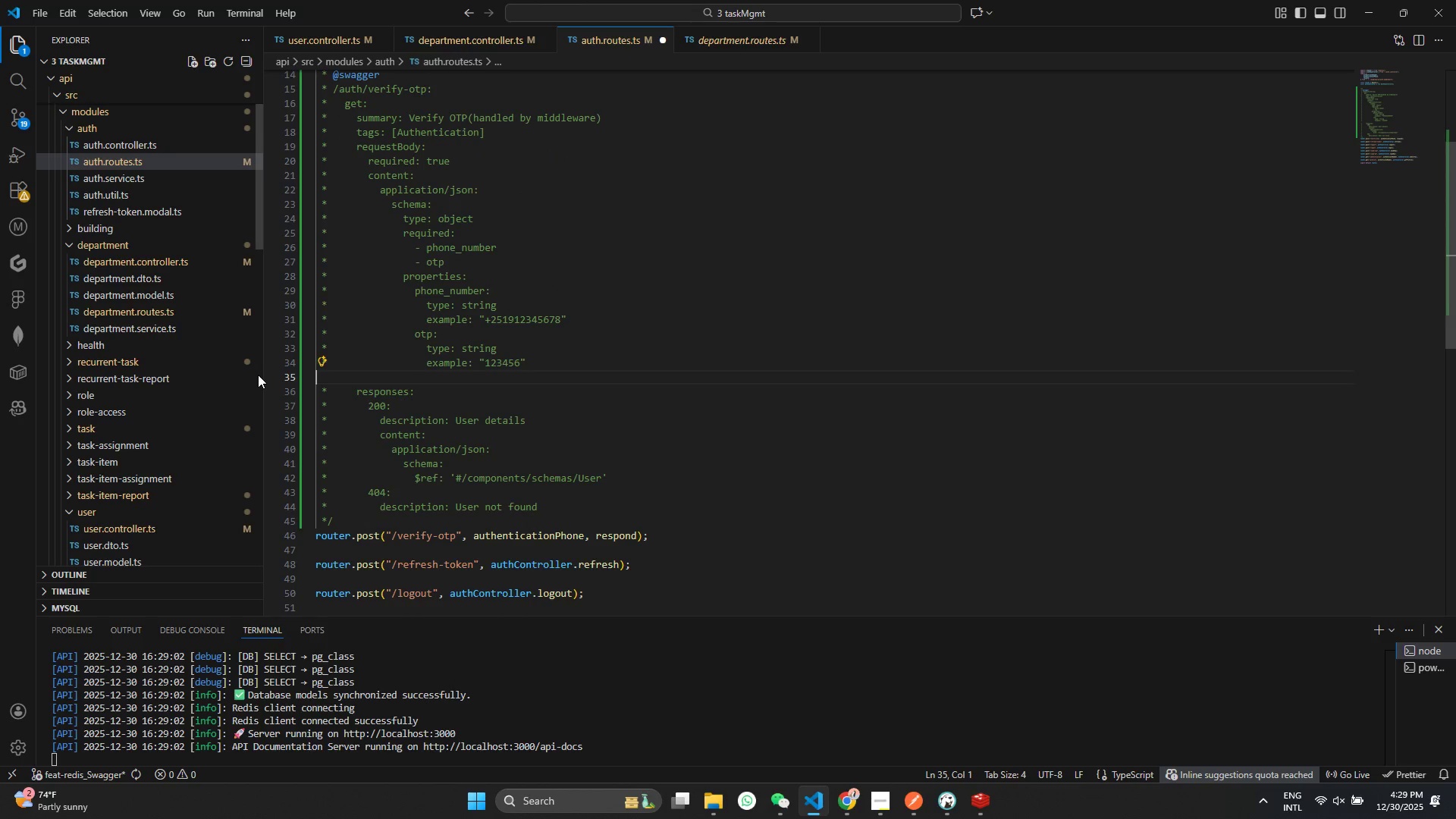 
key(Backspace)
 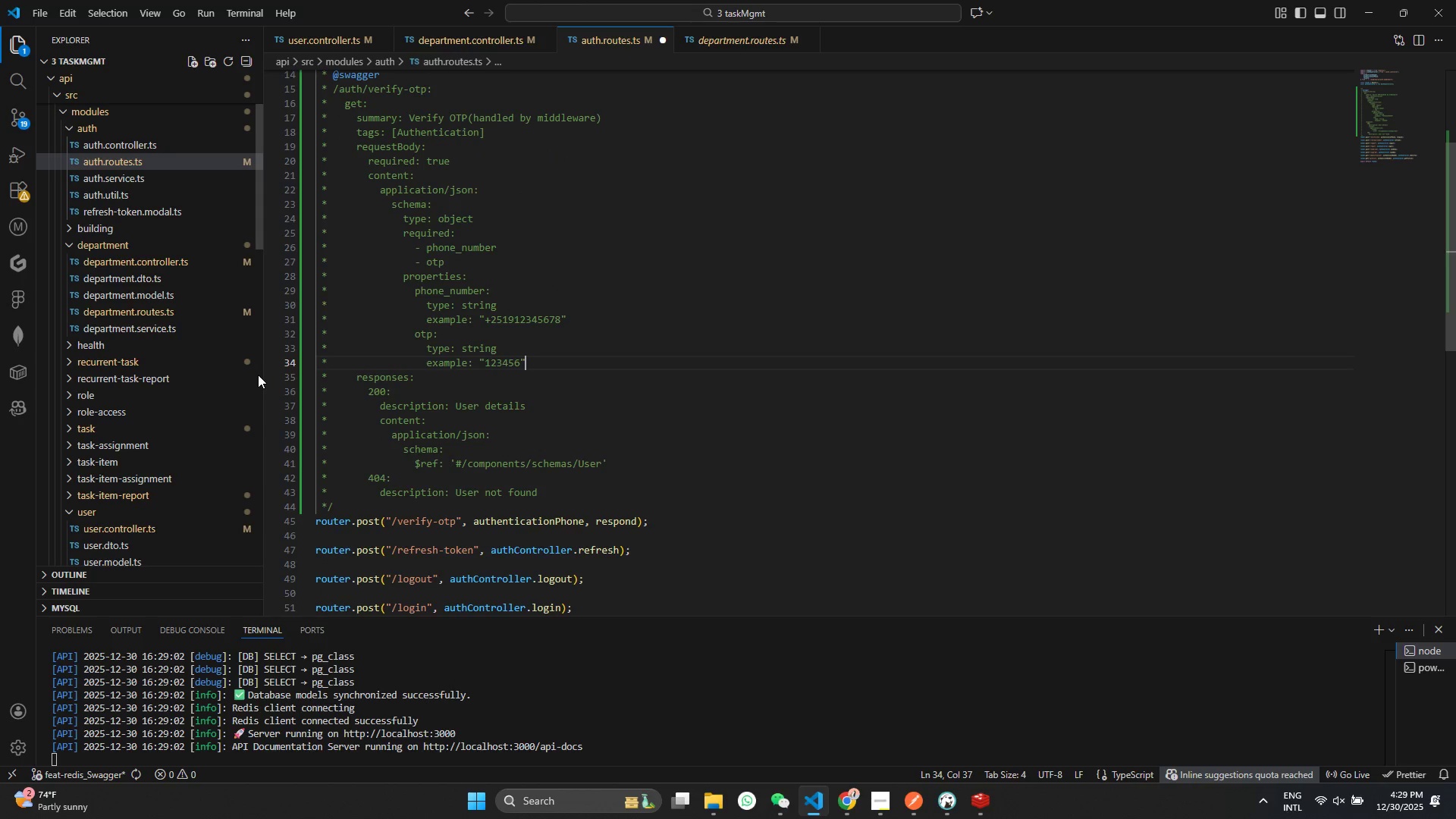 
key(Control+ControlLeft)
 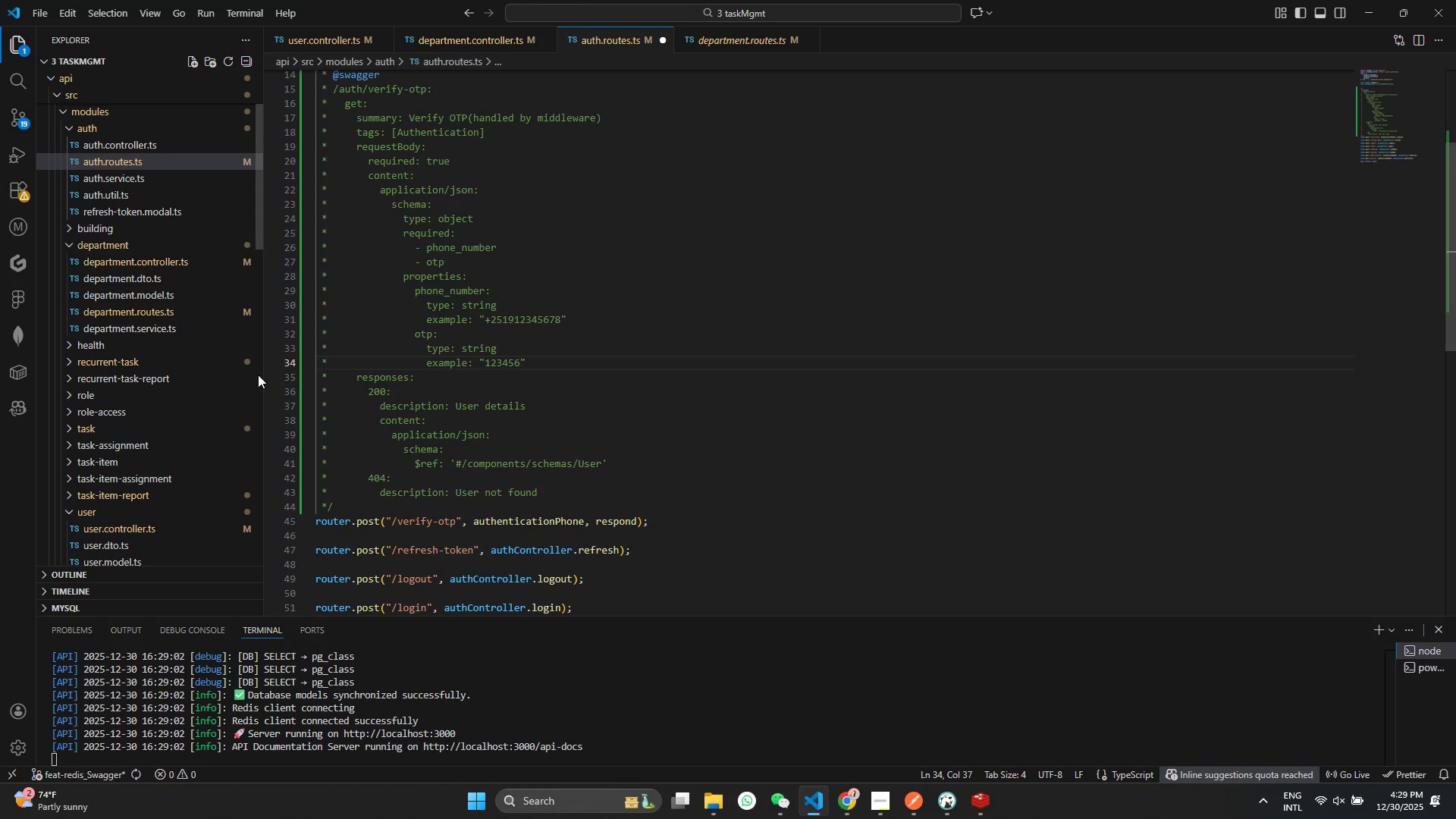 
key(Control+S)
 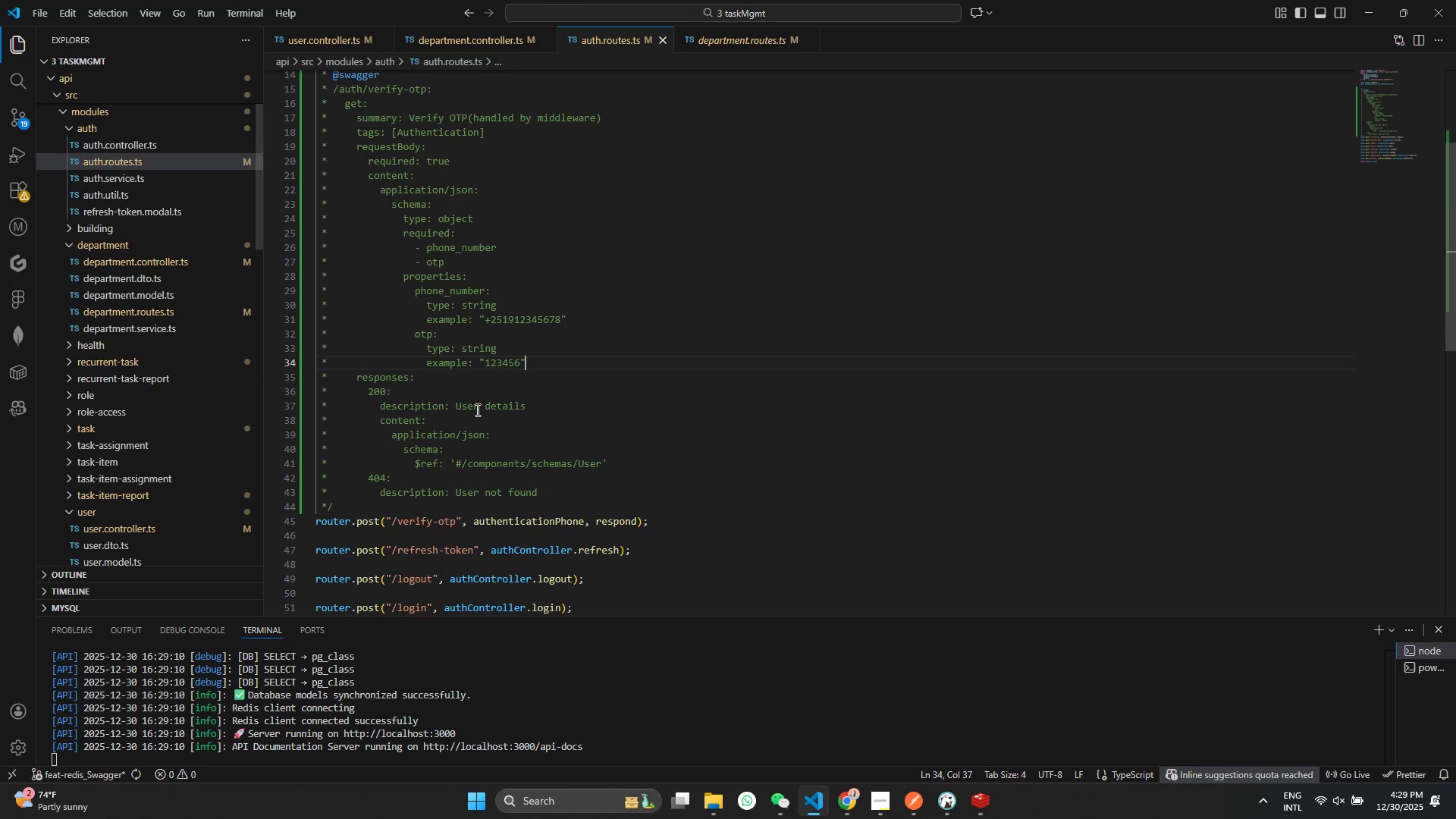 
left_click_drag(start_coordinate=[457, 403], to_coordinate=[531, 404])
 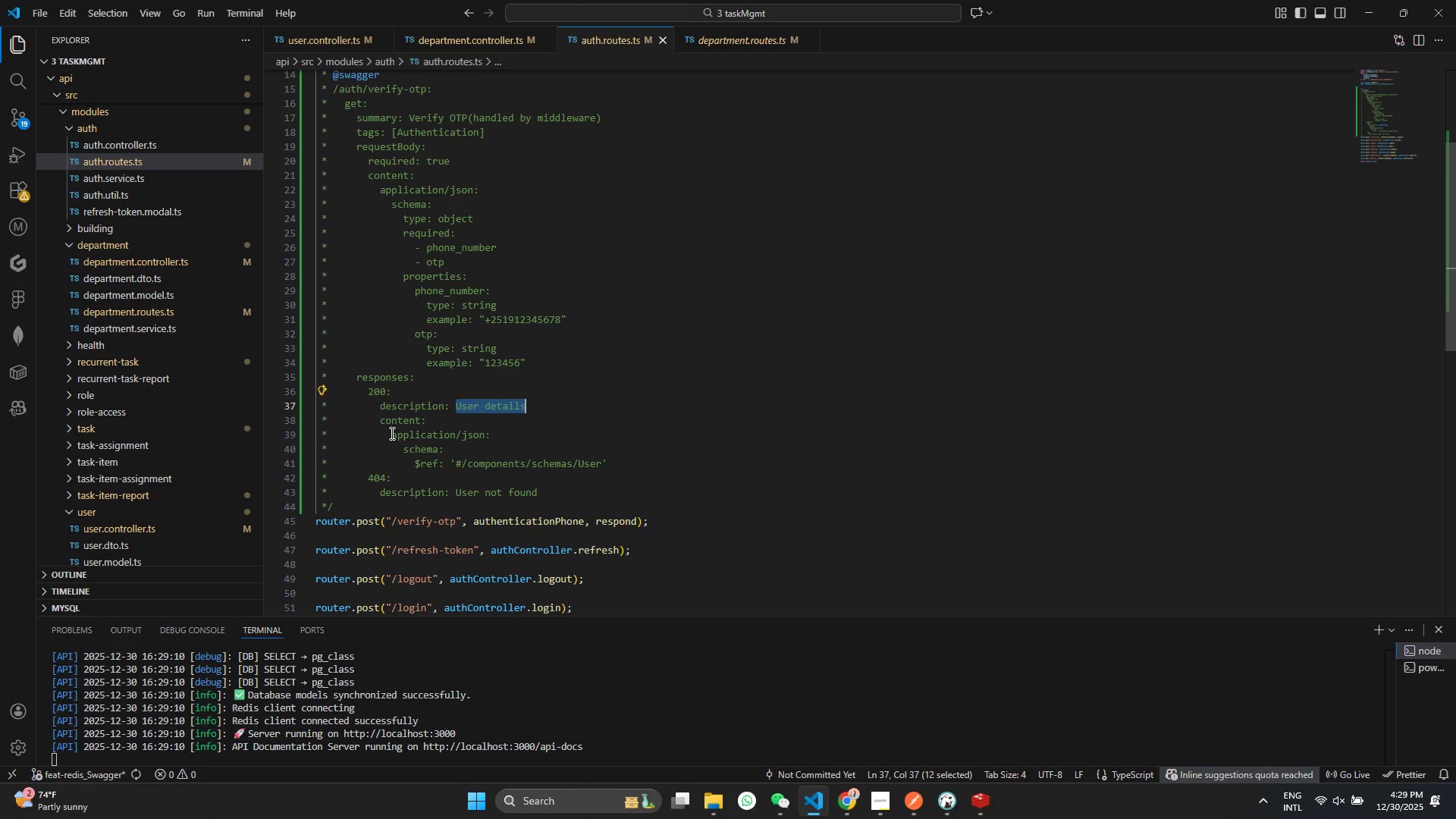 
type(OTPO)
key(Backspace)
type( verified)
 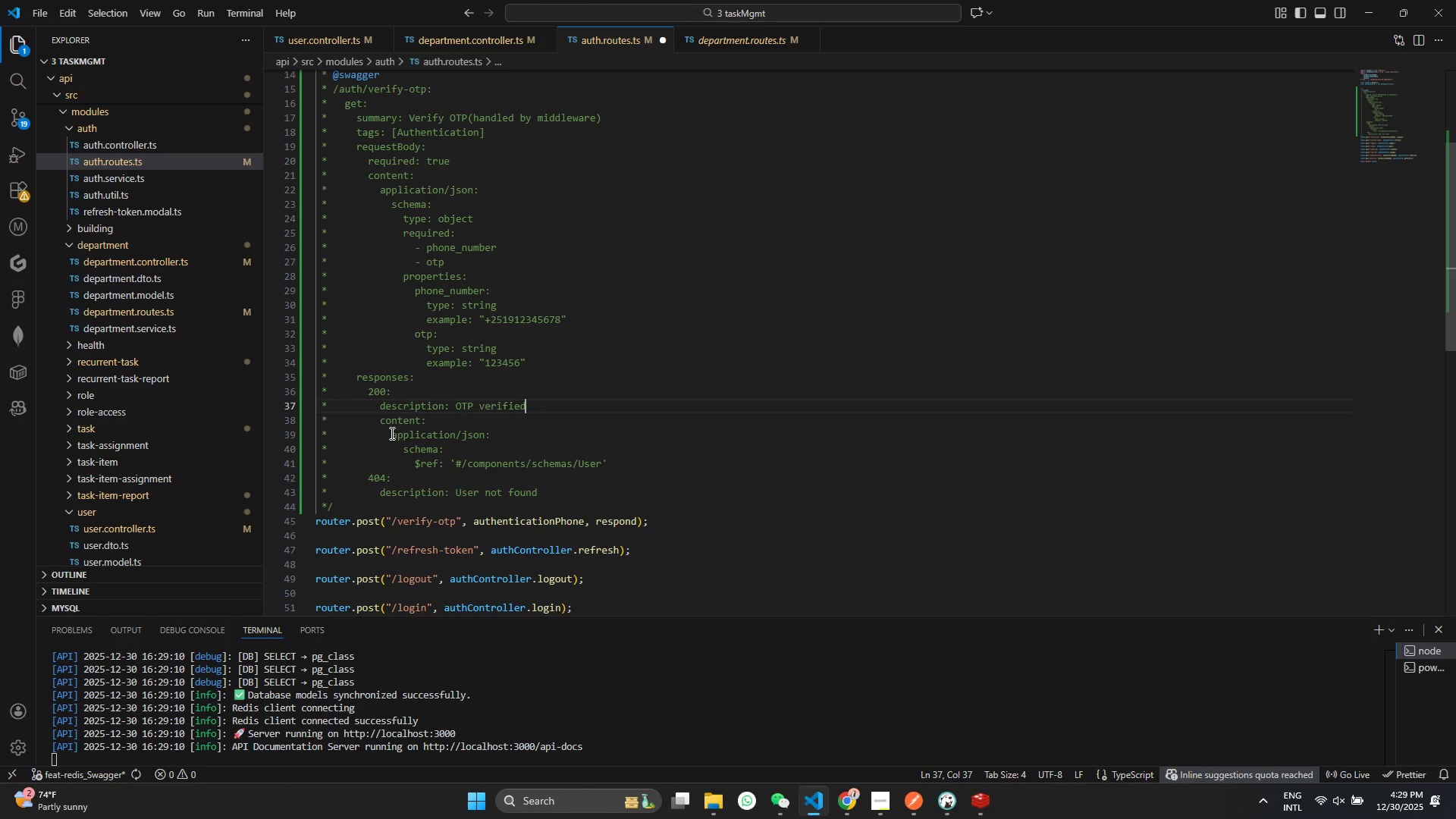 
key(Control+ControlLeft)
 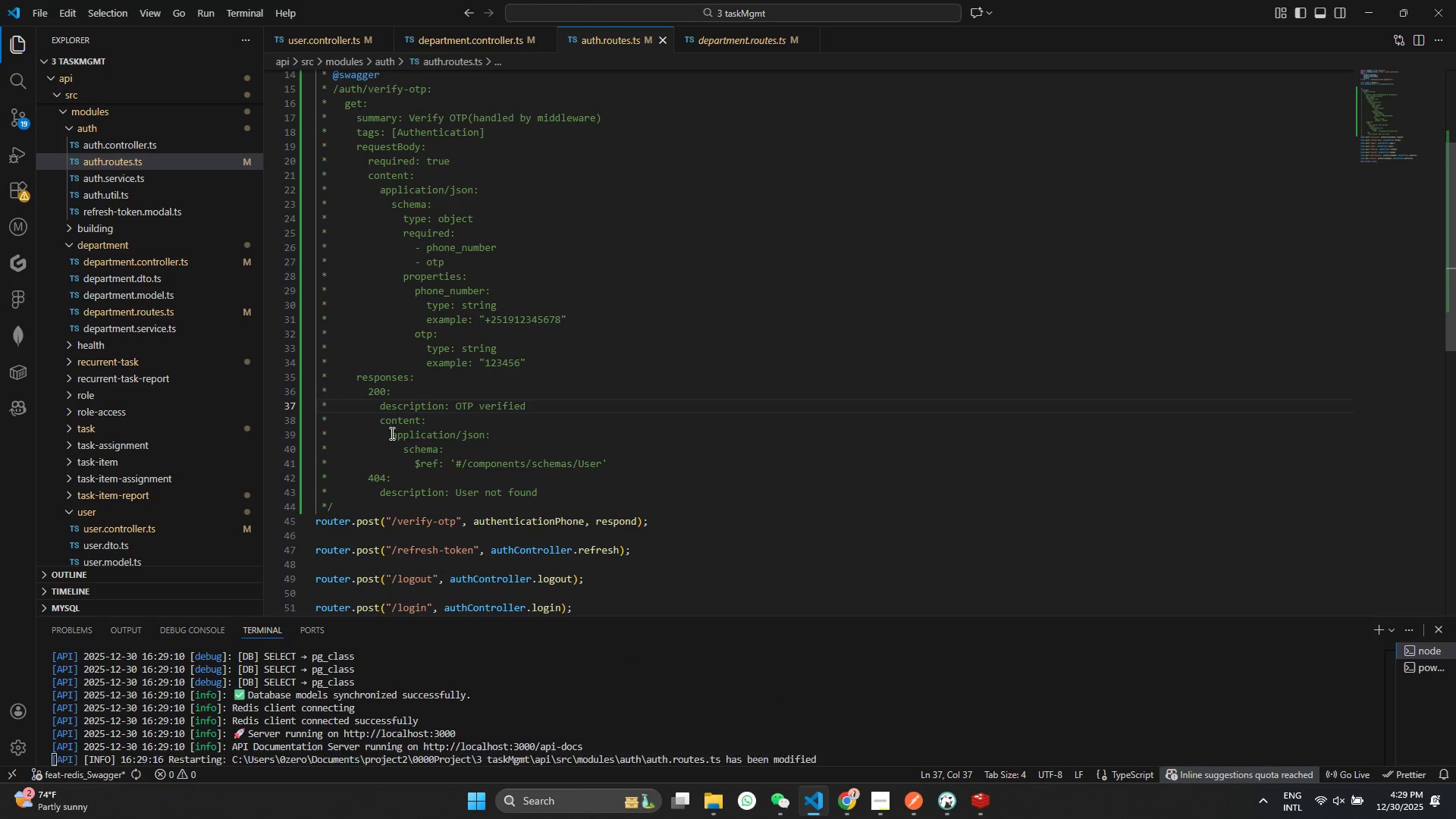 
key(Control+S)
 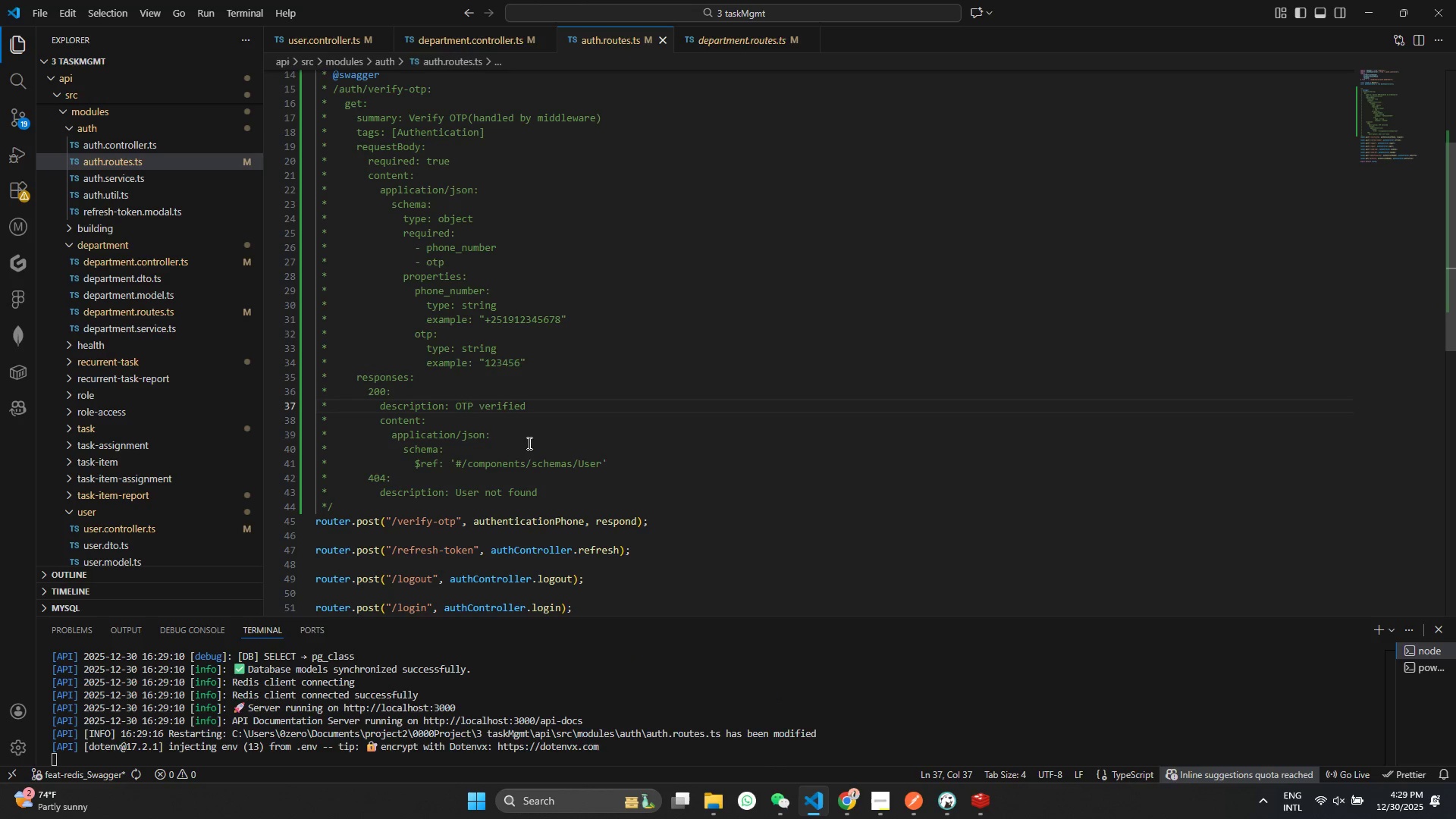 
left_click_drag(start_coordinate=[648, 458], to_coordinate=[253, 419])
 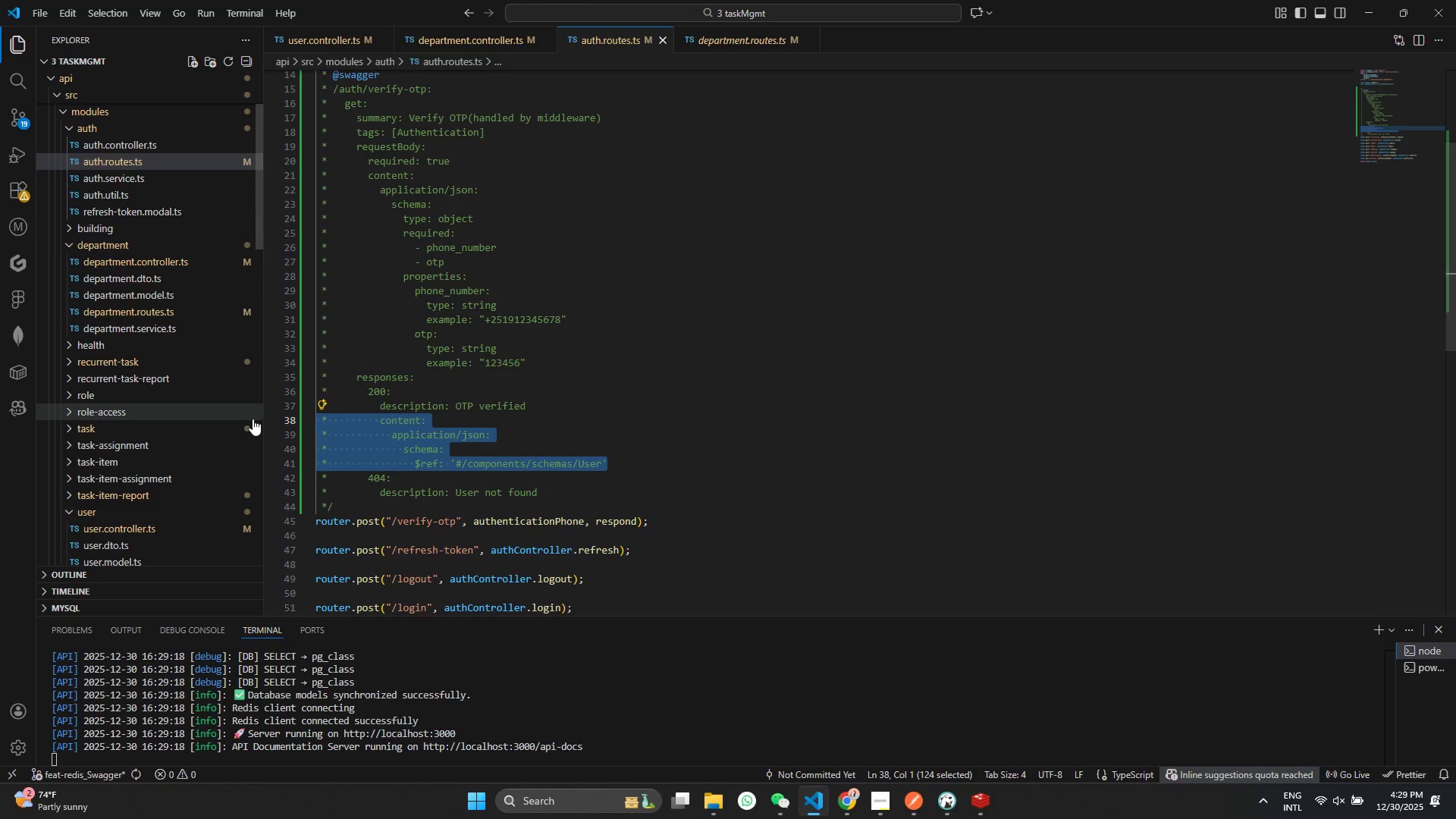 
key(Delete)
 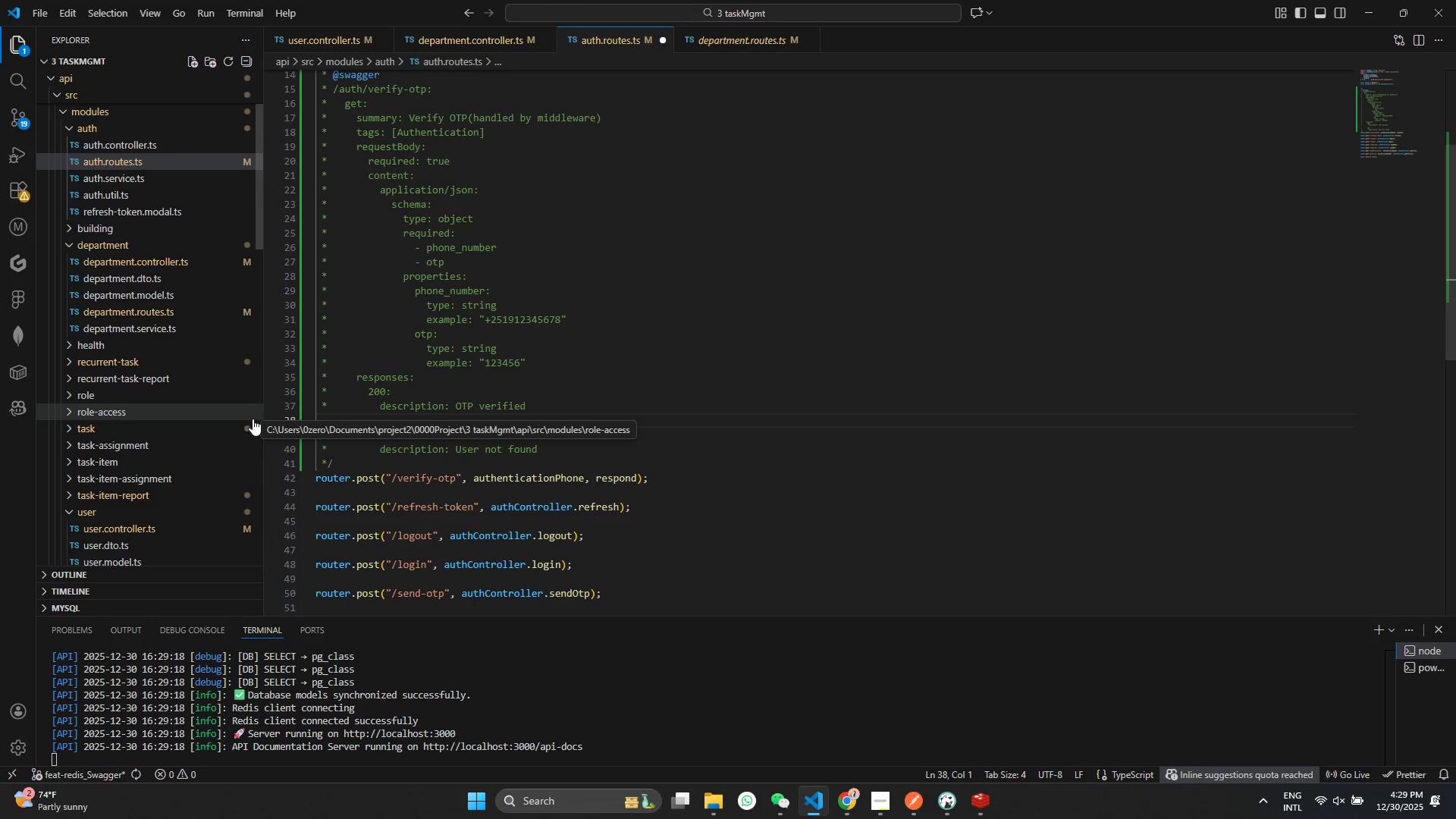 
key(Backspace)
 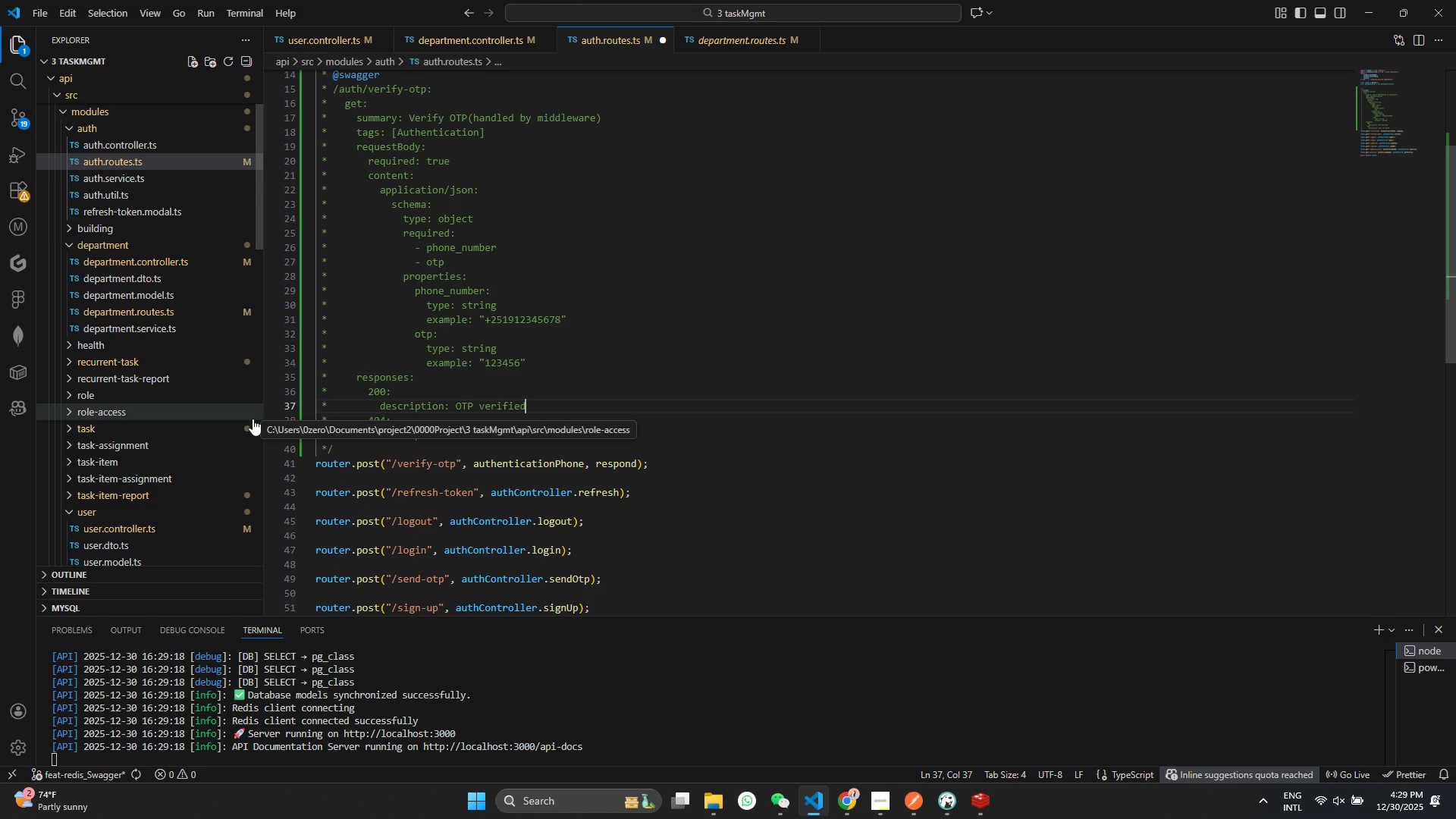 
key(Control+ControlLeft)
 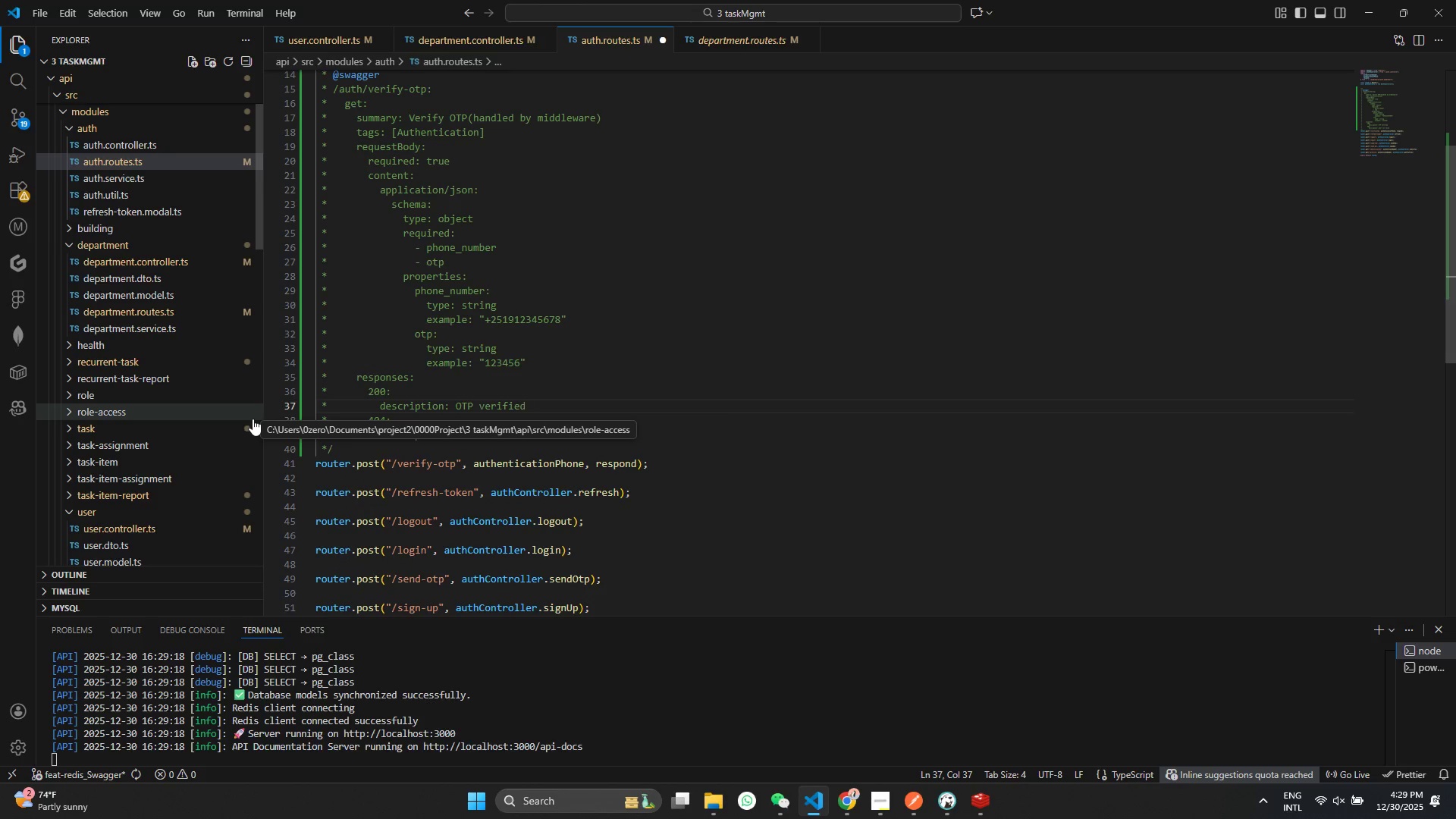 
key(Control+S)
 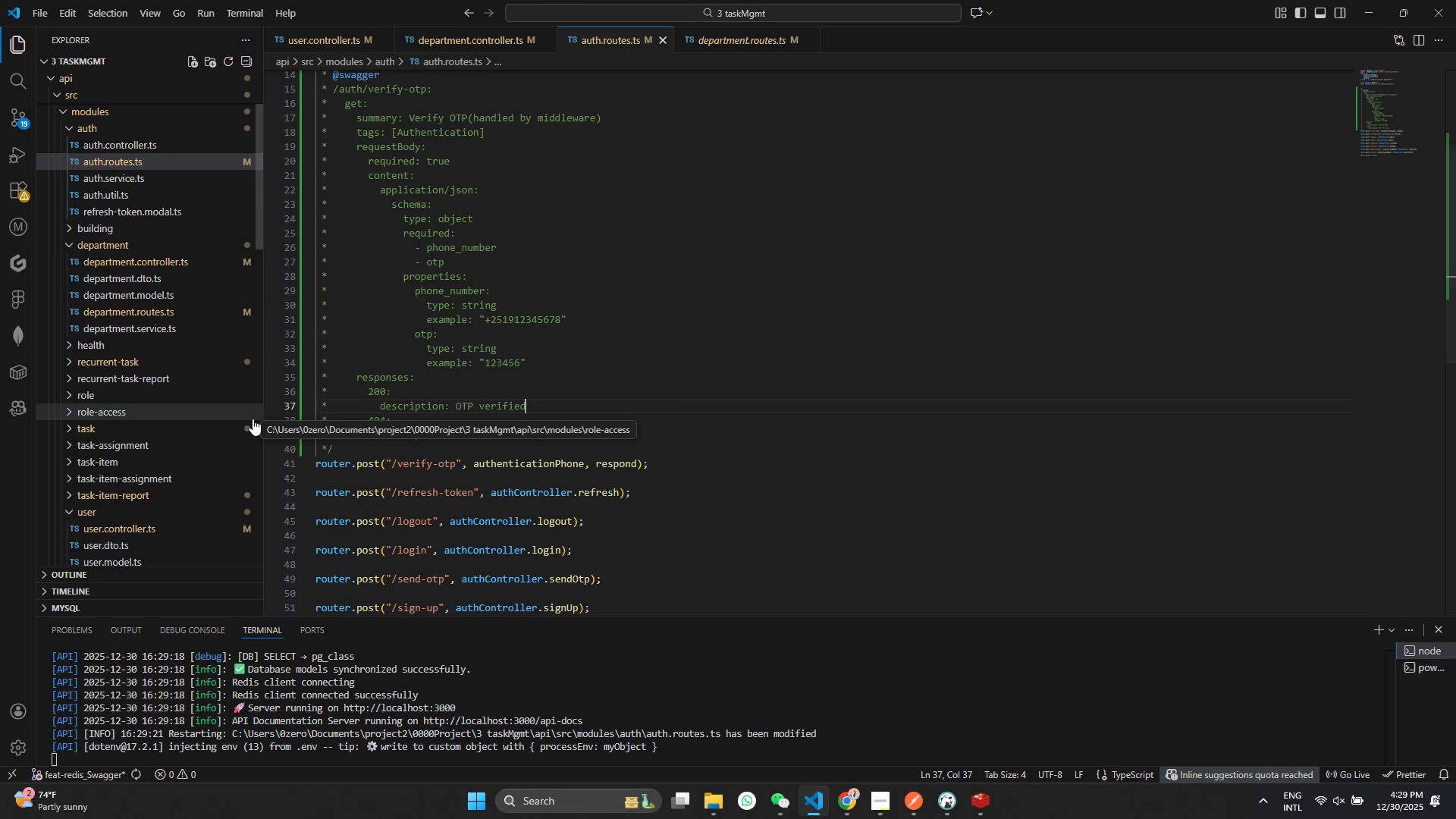 
left_click([613, 355])
 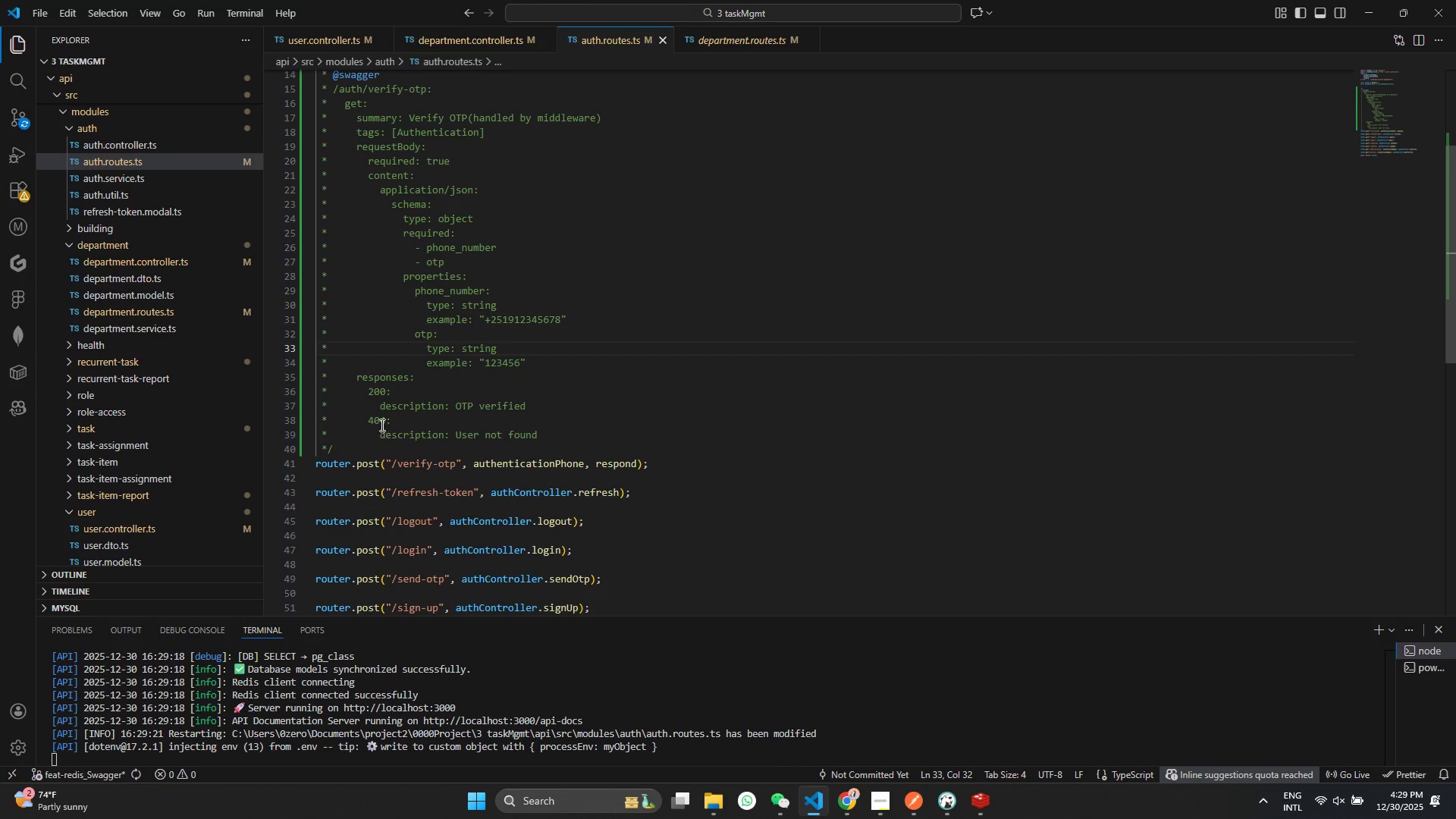 
left_click([390, 422])
 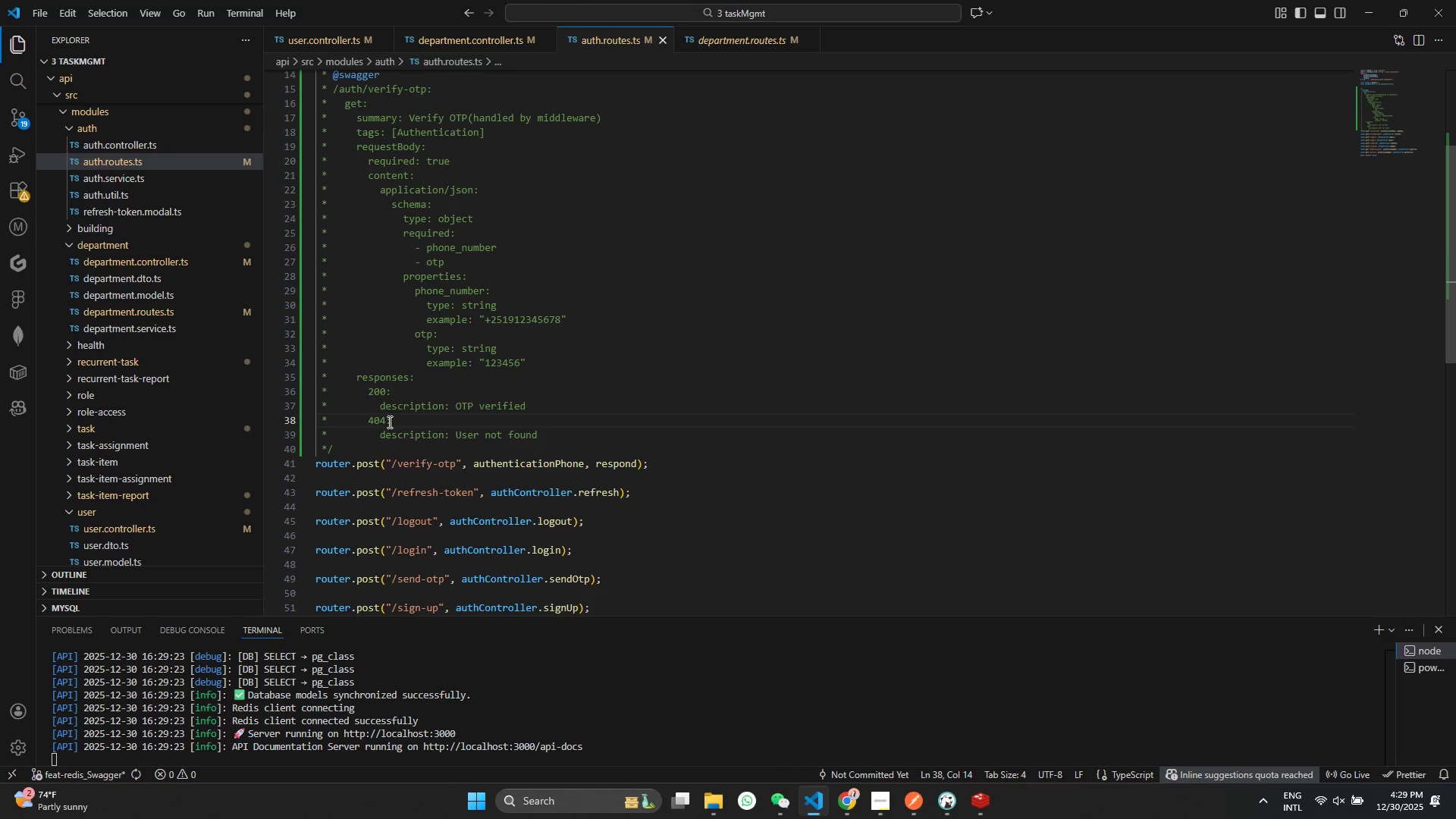 
left_click([388, 422])
 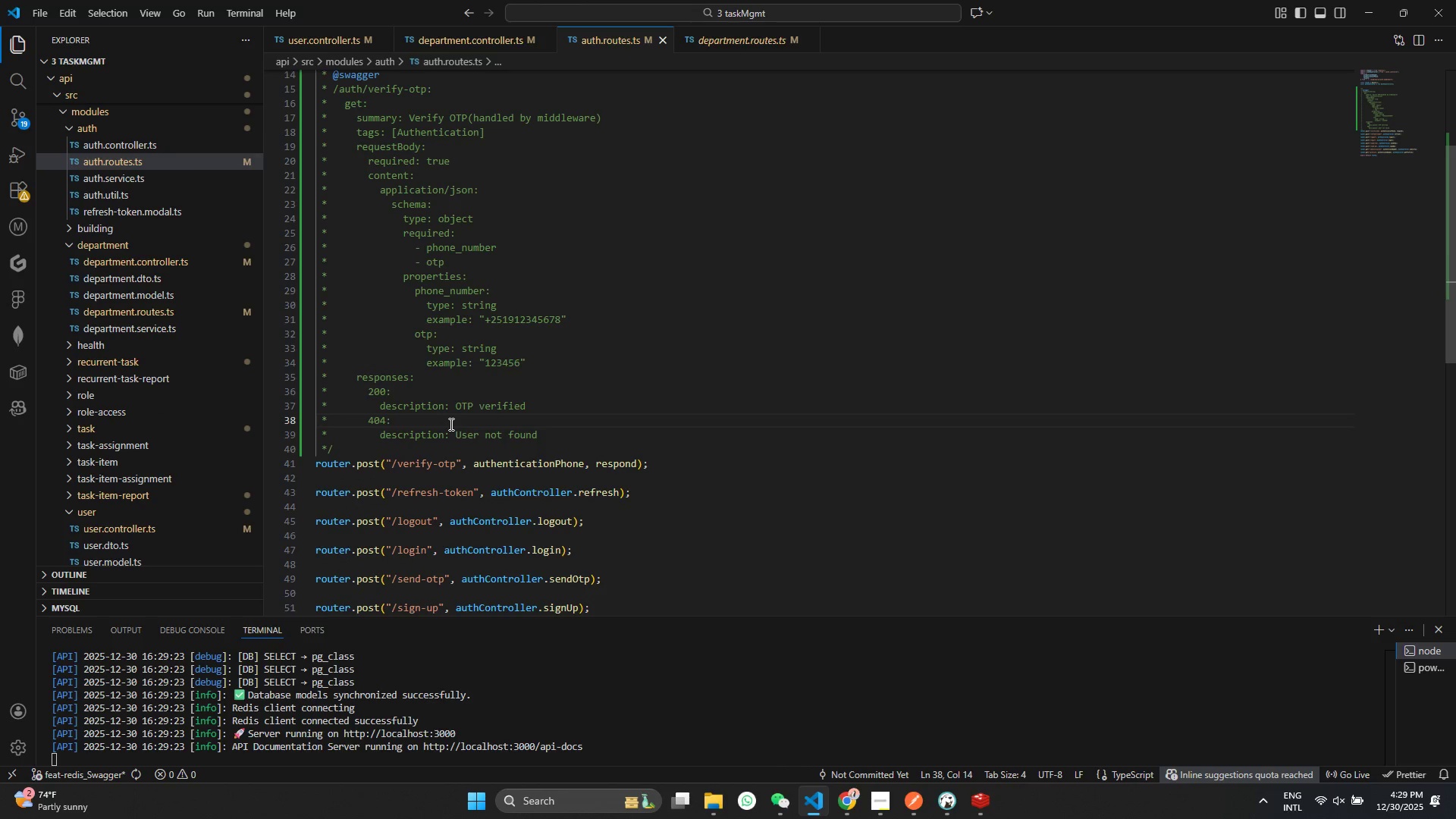 
key(ArrowLeft)
 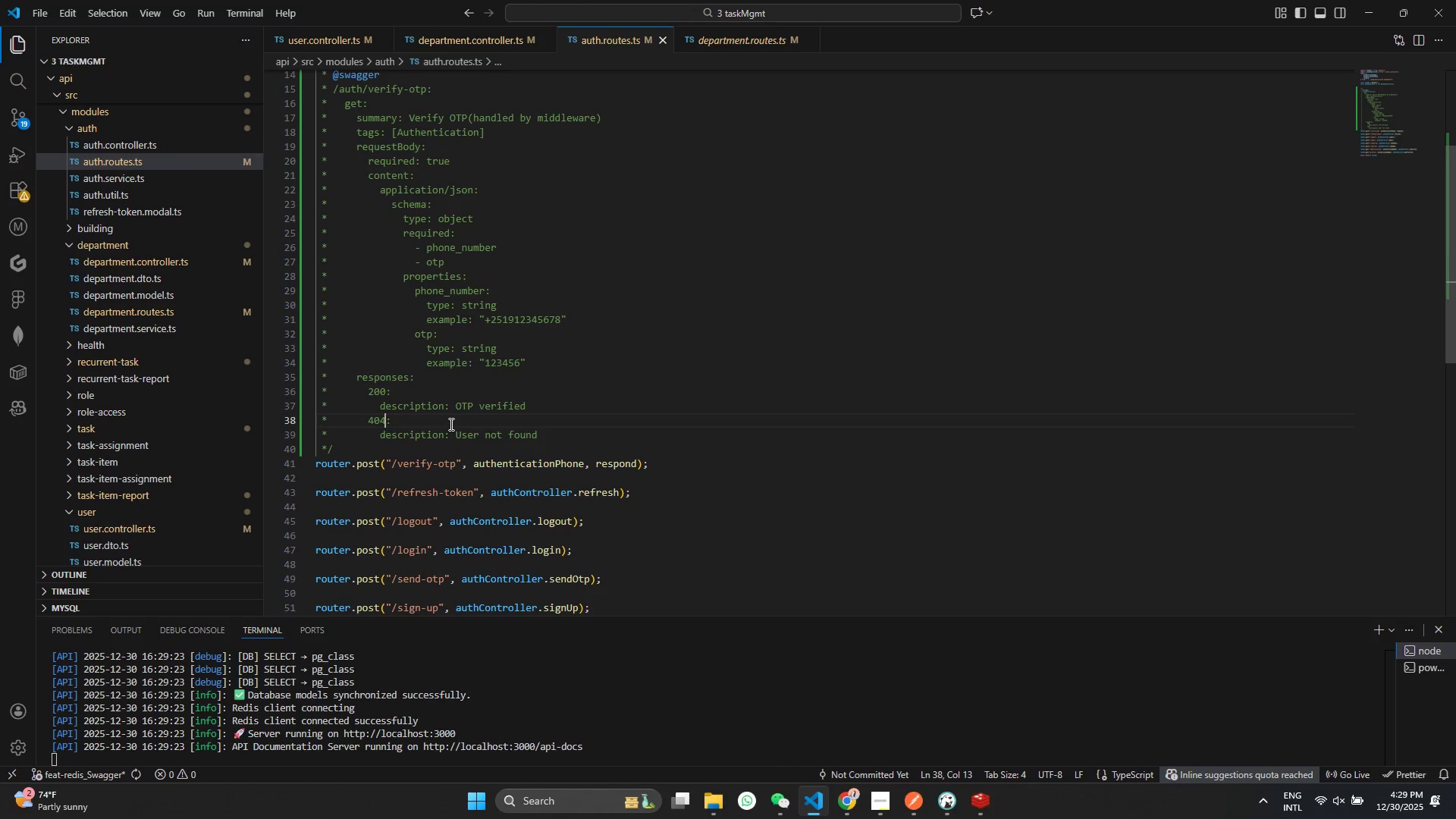 
key(Backspace)
 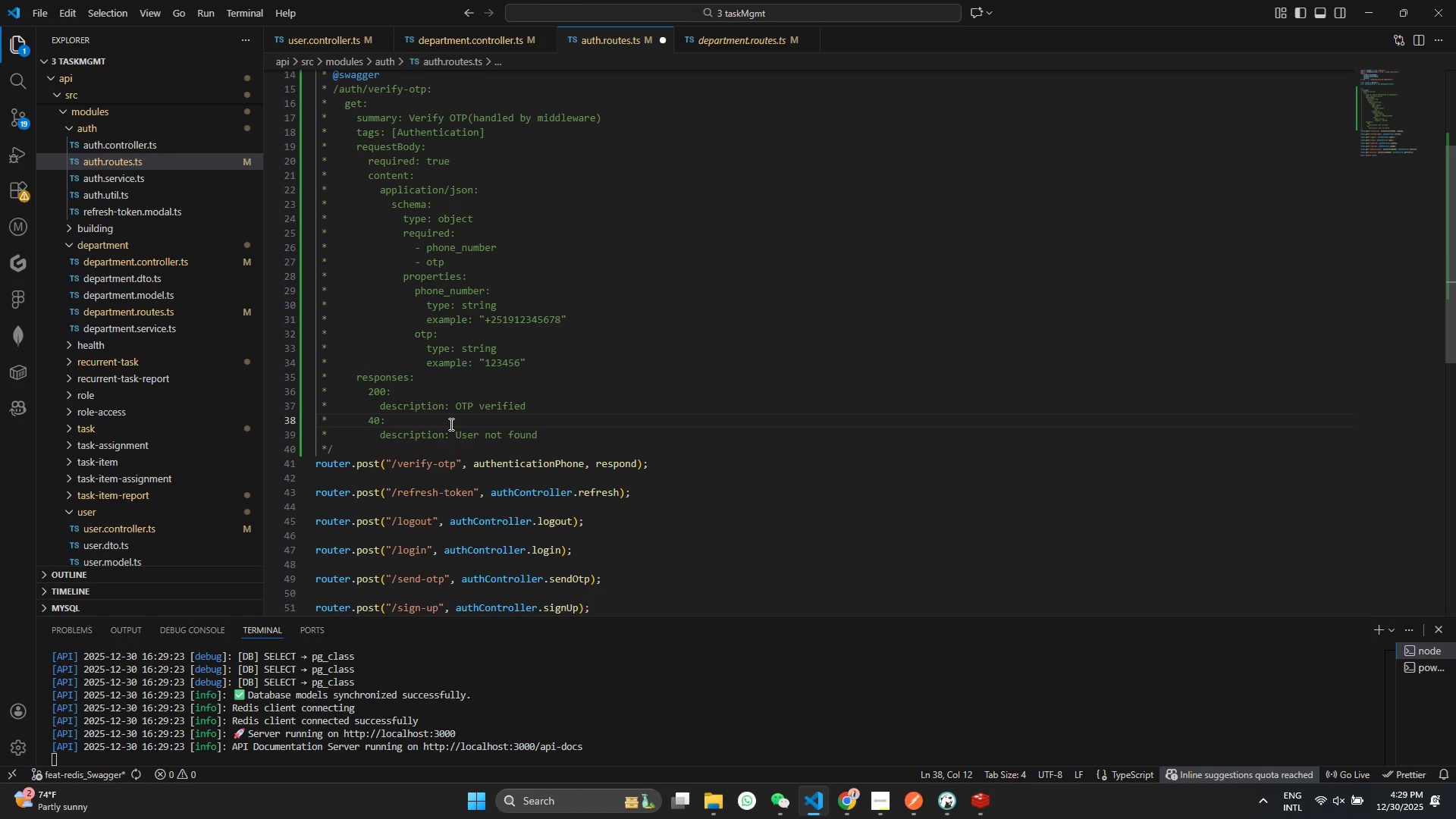 
key(0)
 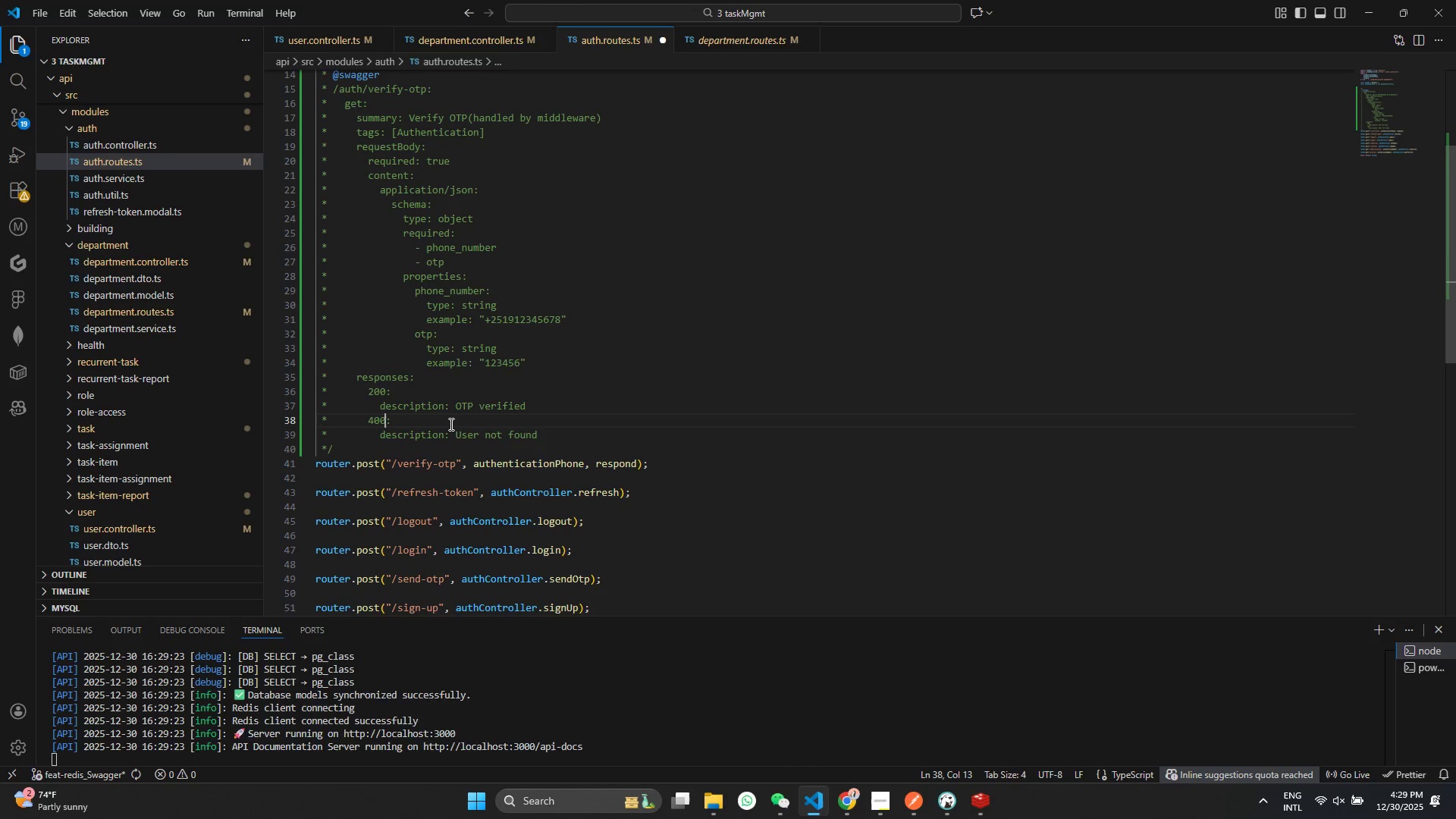 
key(Control+ControlLeft)
 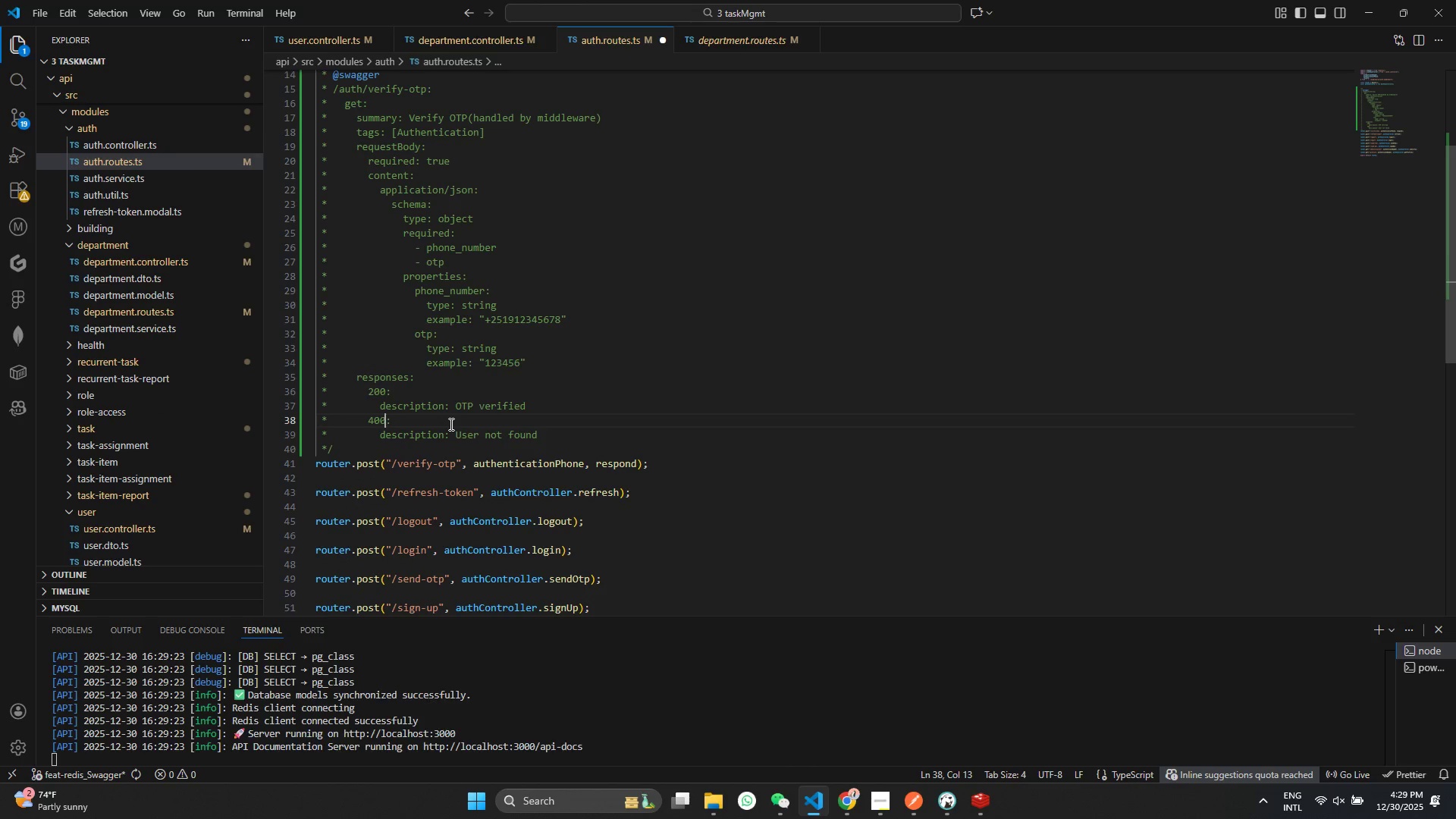 
key(Control+S)
 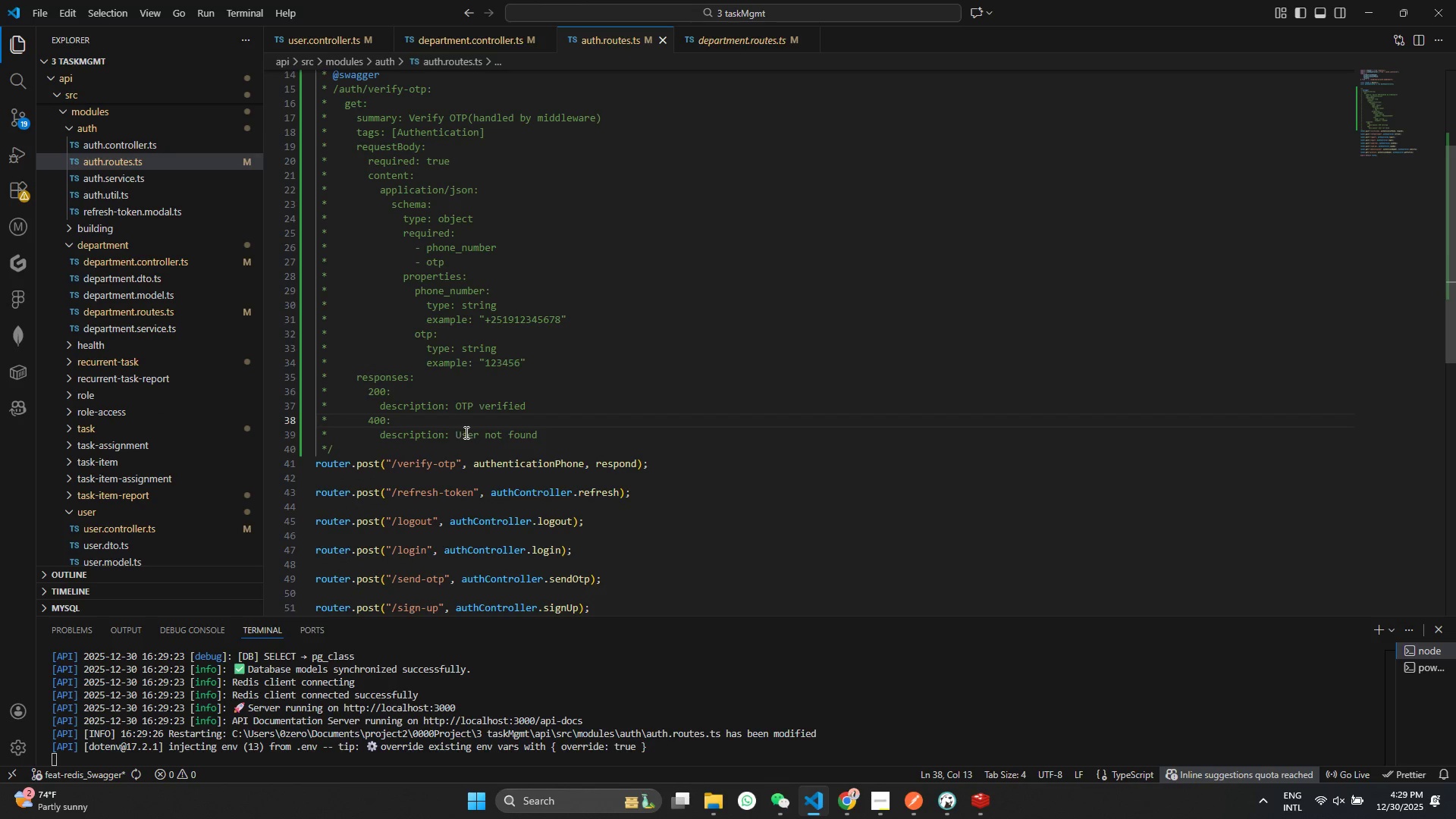 
left_click_drag(start_coordinate=[456, 435], to_coordinate=[628, 434])
 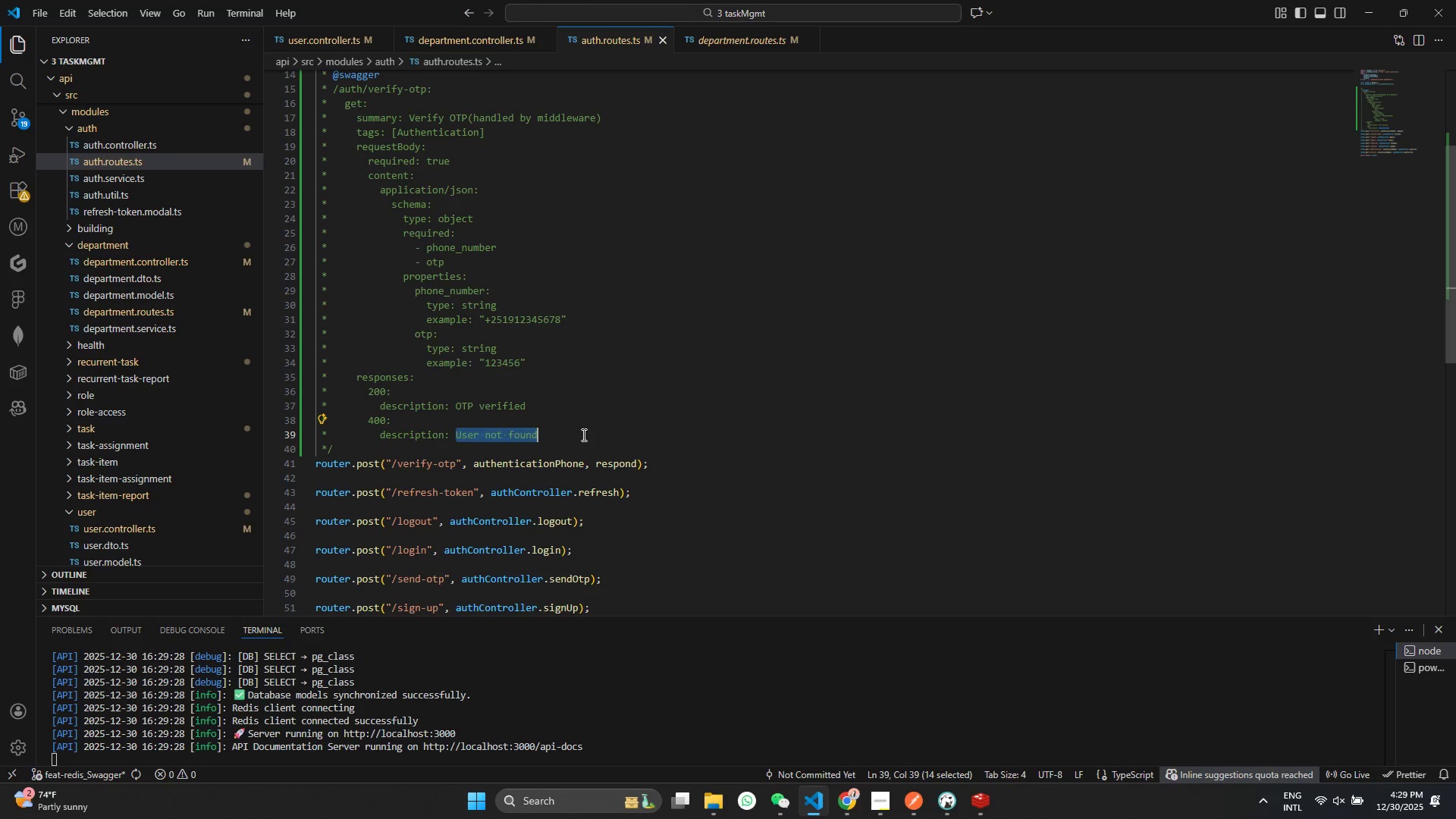 
key(Backspace)
type(Invlaid)
key(Backspace)
key(Backspace)
key(Backspace)
key(Backspace)
type(alif)
key(Backspace)
type(d otp or validation error)
 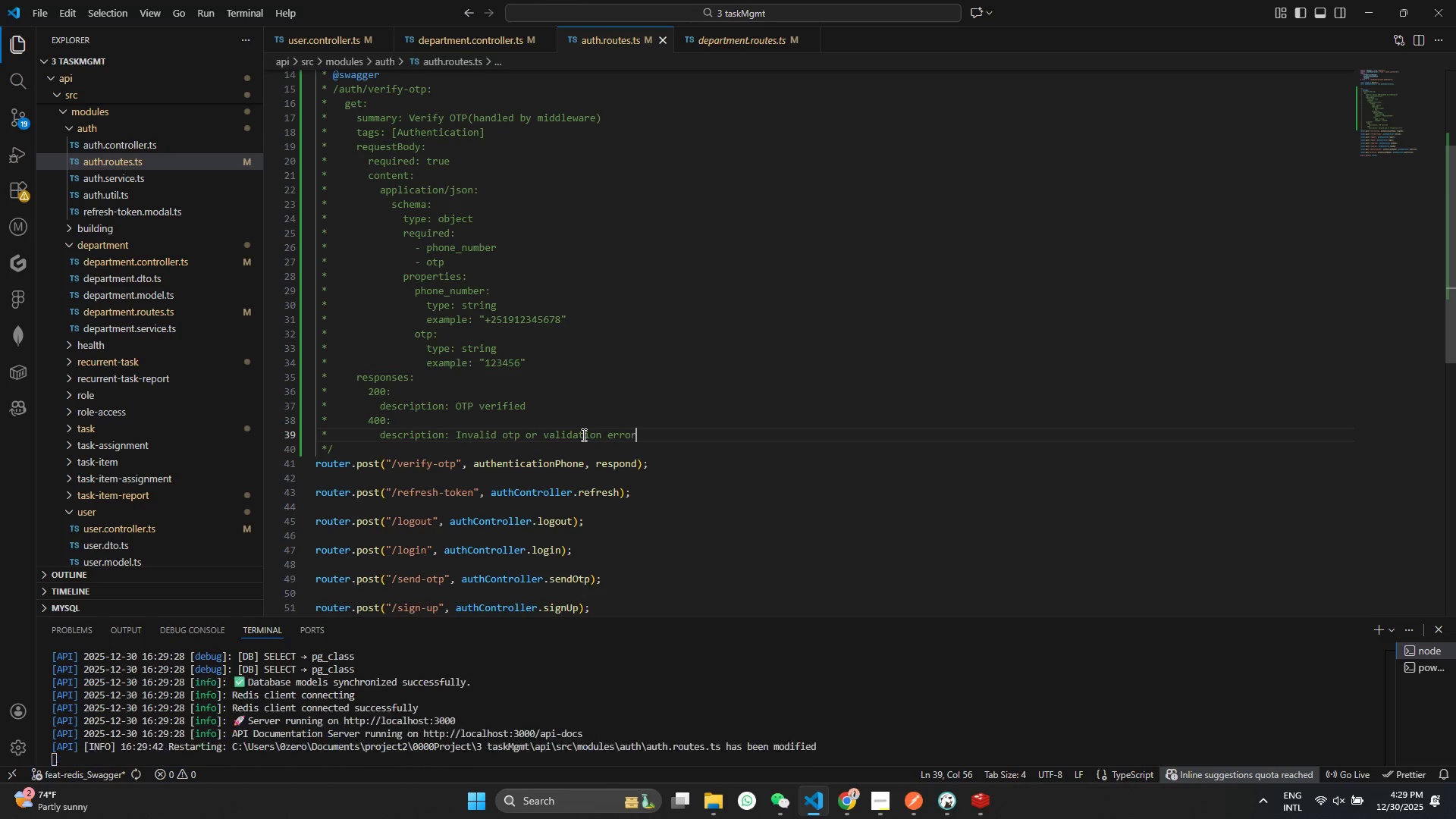 
 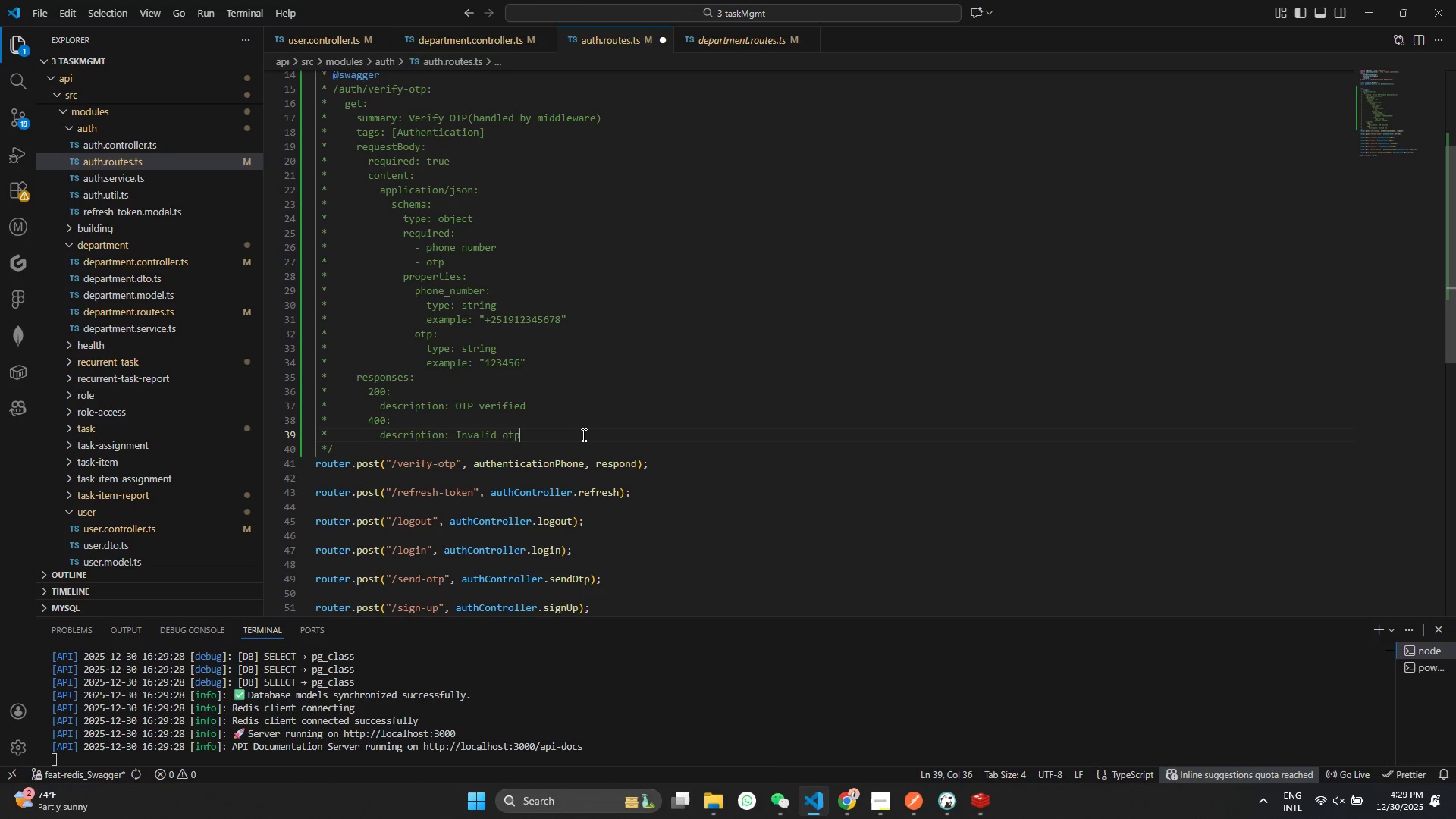 
key(Control+ControlLeft)
 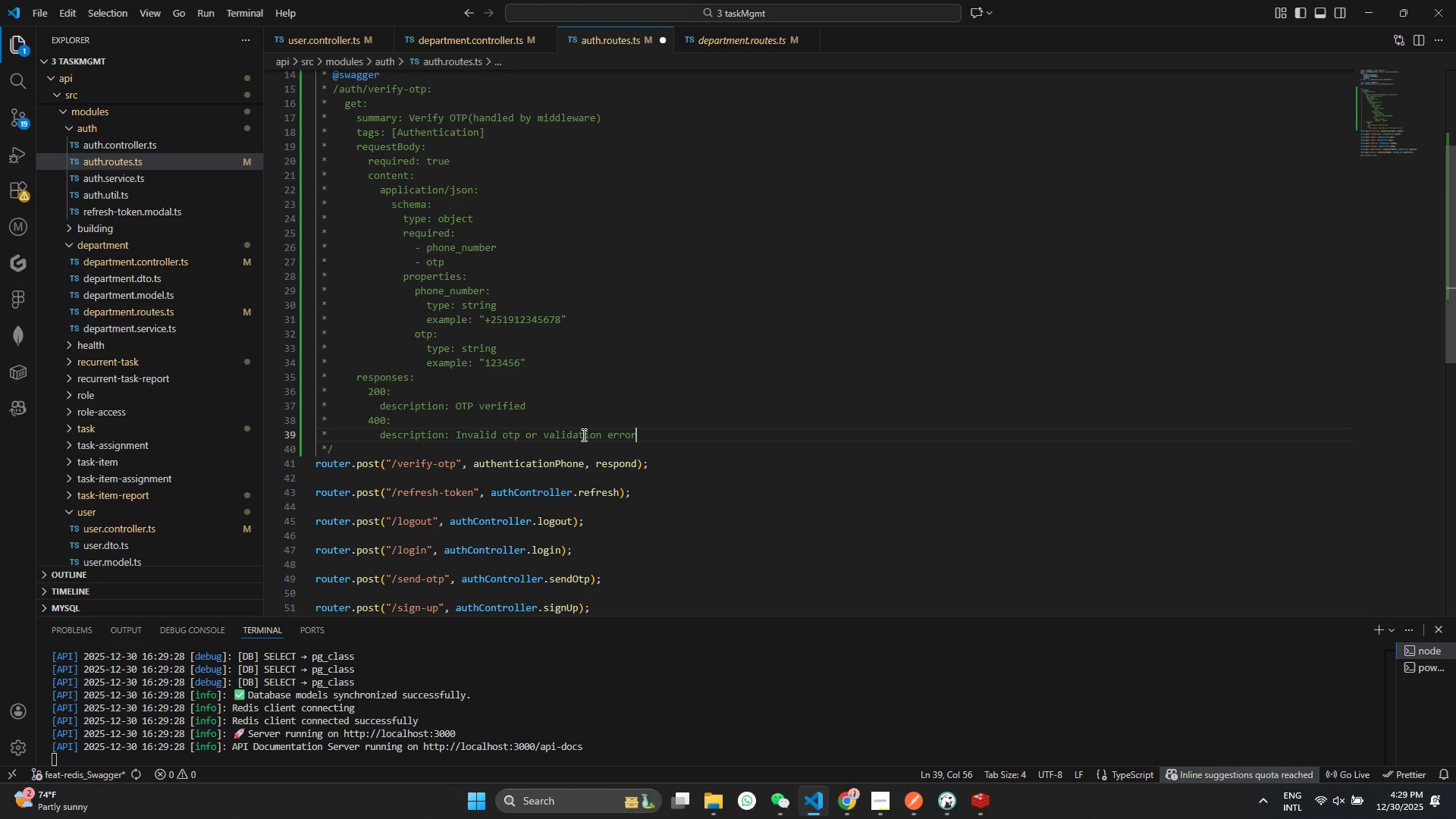 
key(Control+S)
 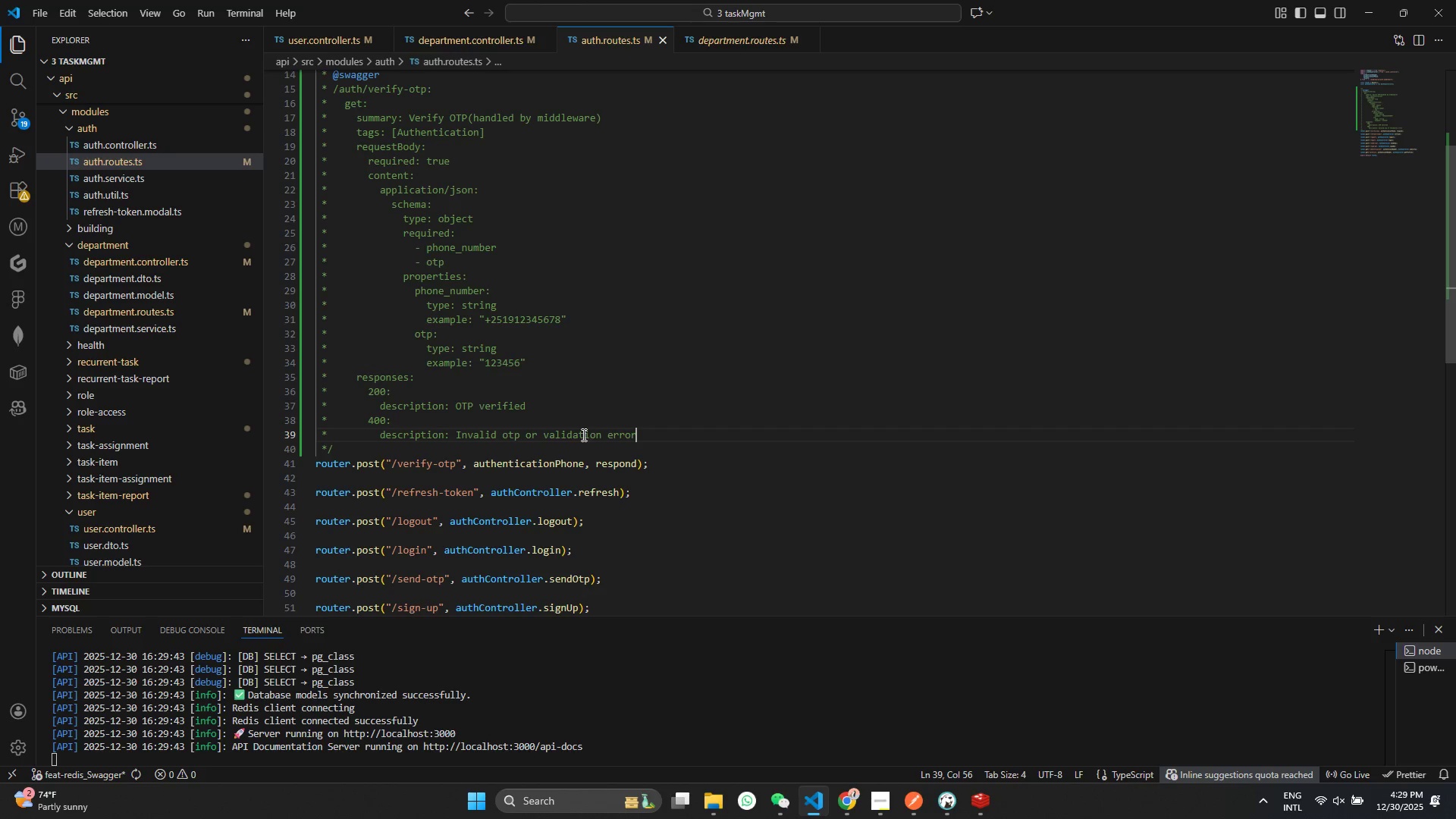 
wait(5.02)
 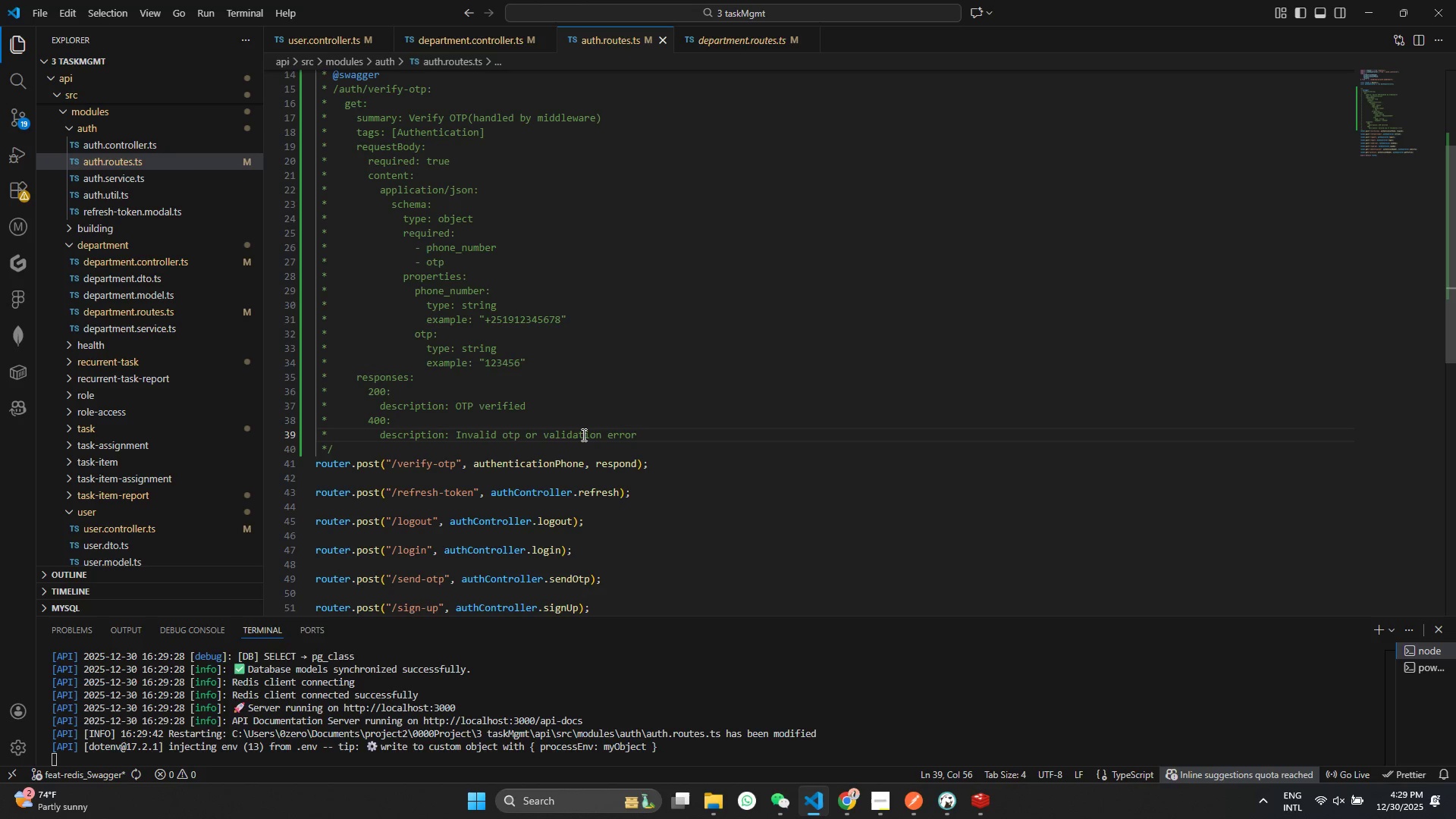 
left_click_drag(start_coordinate=[331, 444], to_coordinate=[263, 250])
 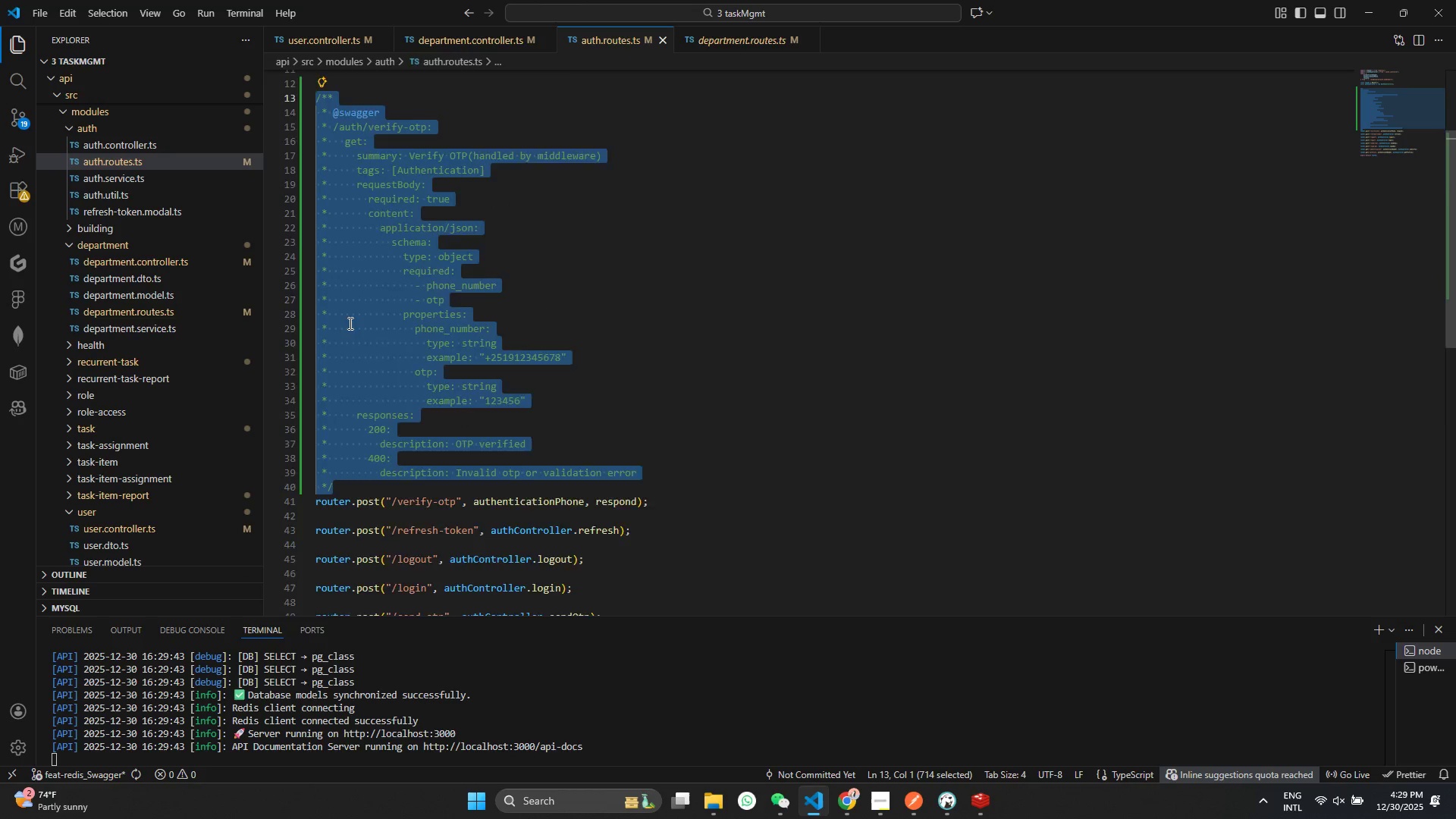 
scroll: coordinate [322, 424], scroll_direction: up, amount: 8.0
 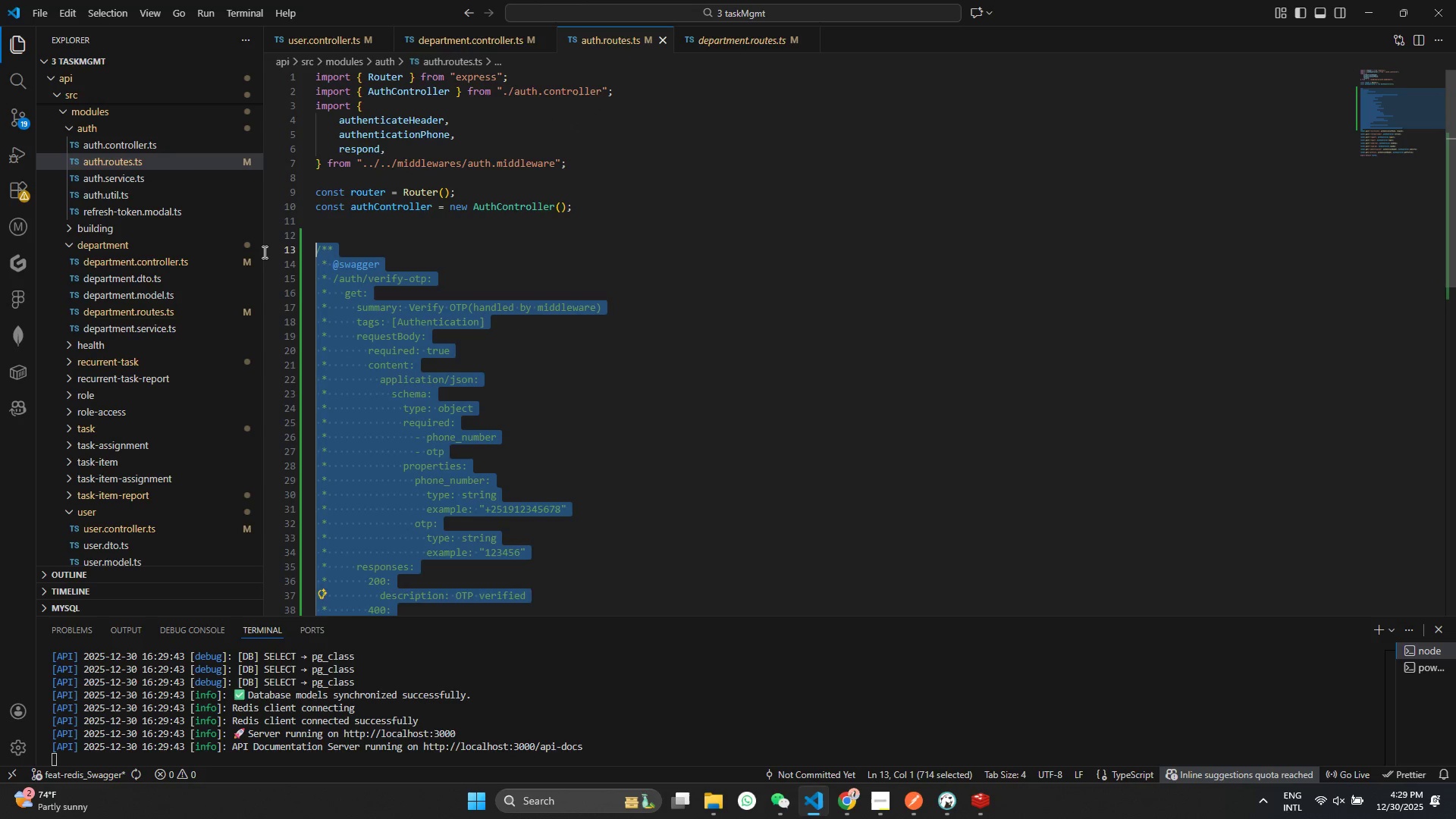 
key(Control+ControlLeft)
 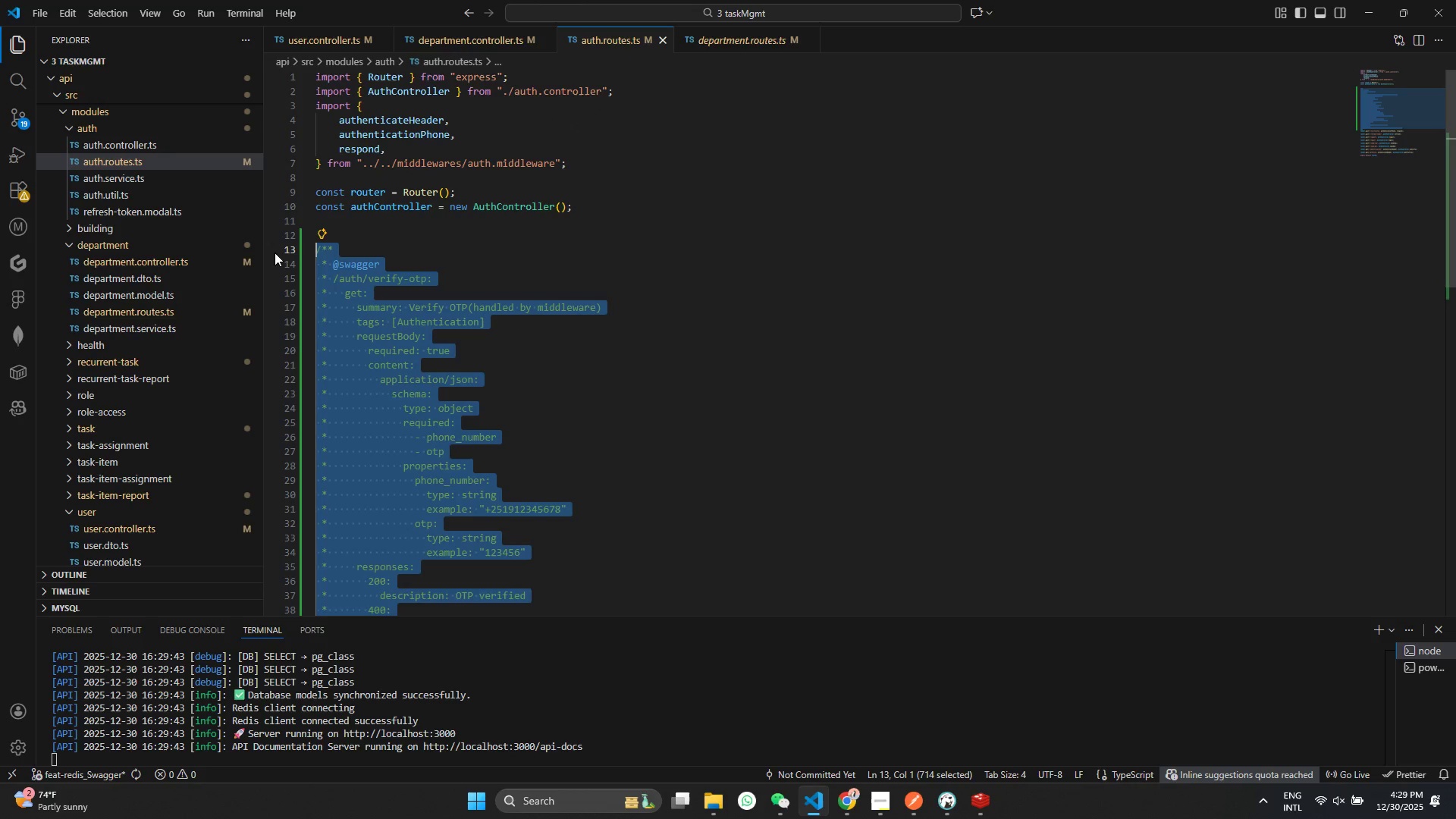 
key(Control+C)
 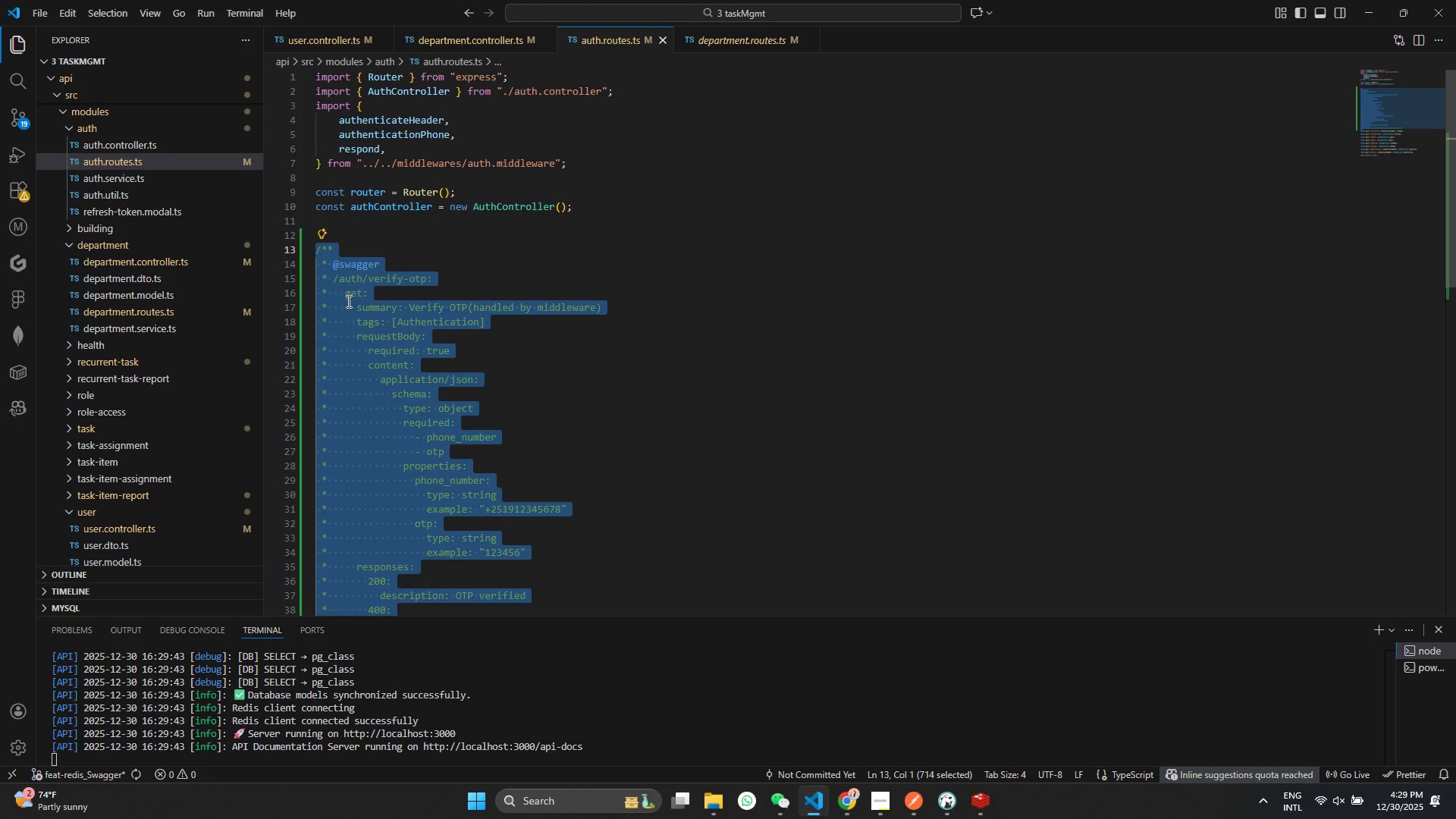 
scroll: coordinate [350, 334], scroll_direction: down, amount: 8.0
 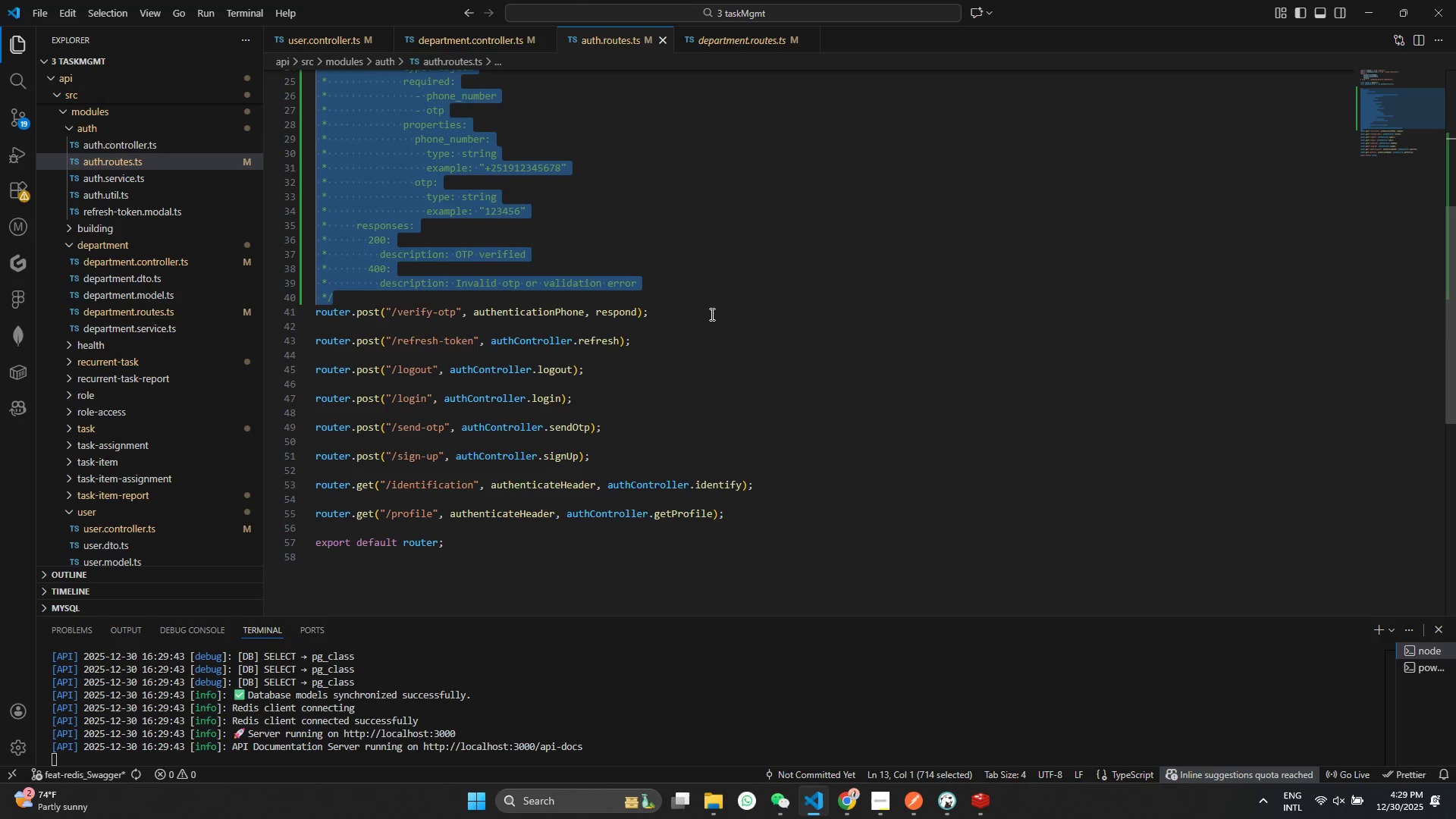 
left_click([696, 314])
 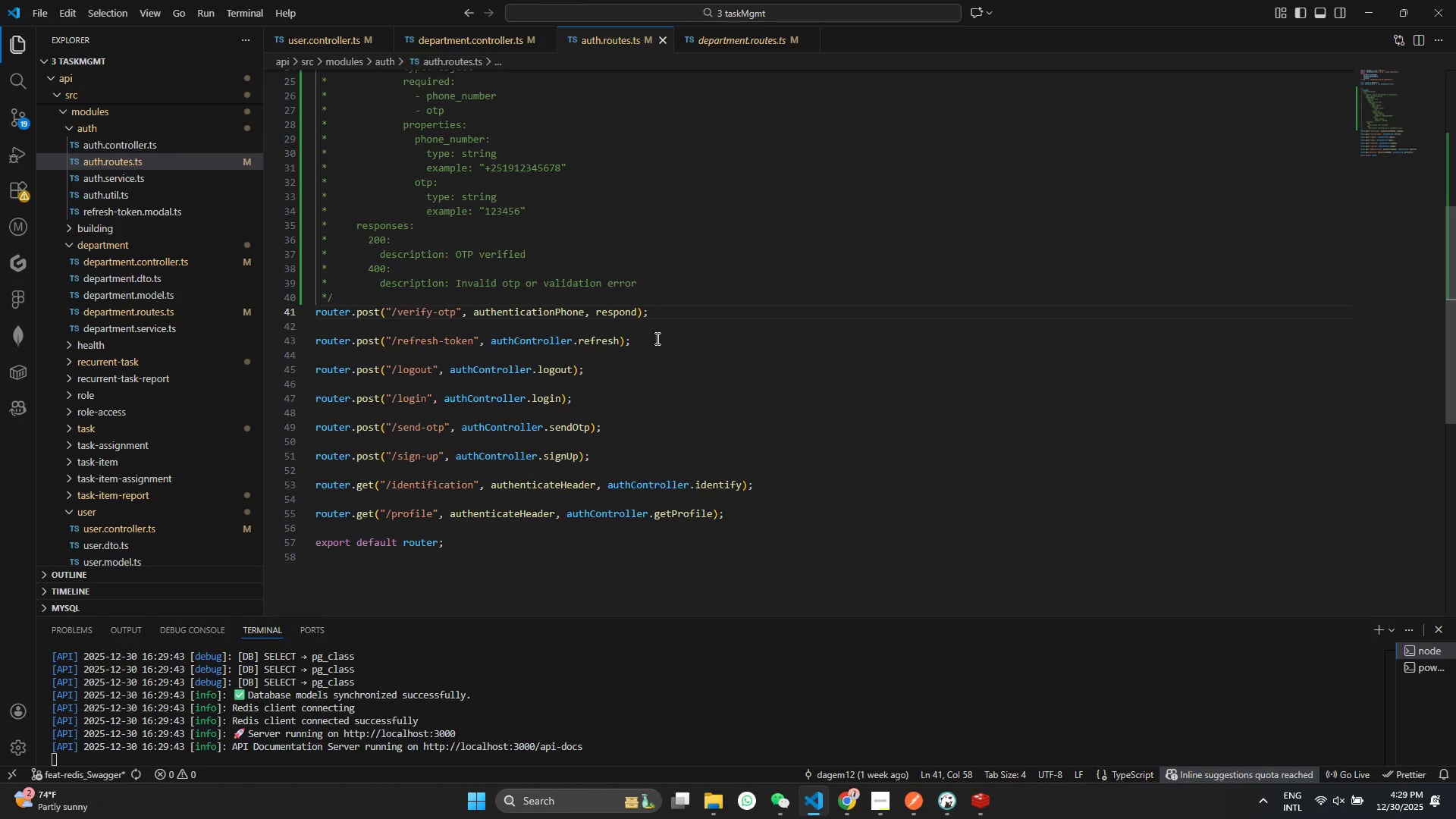 
key(Enter)
 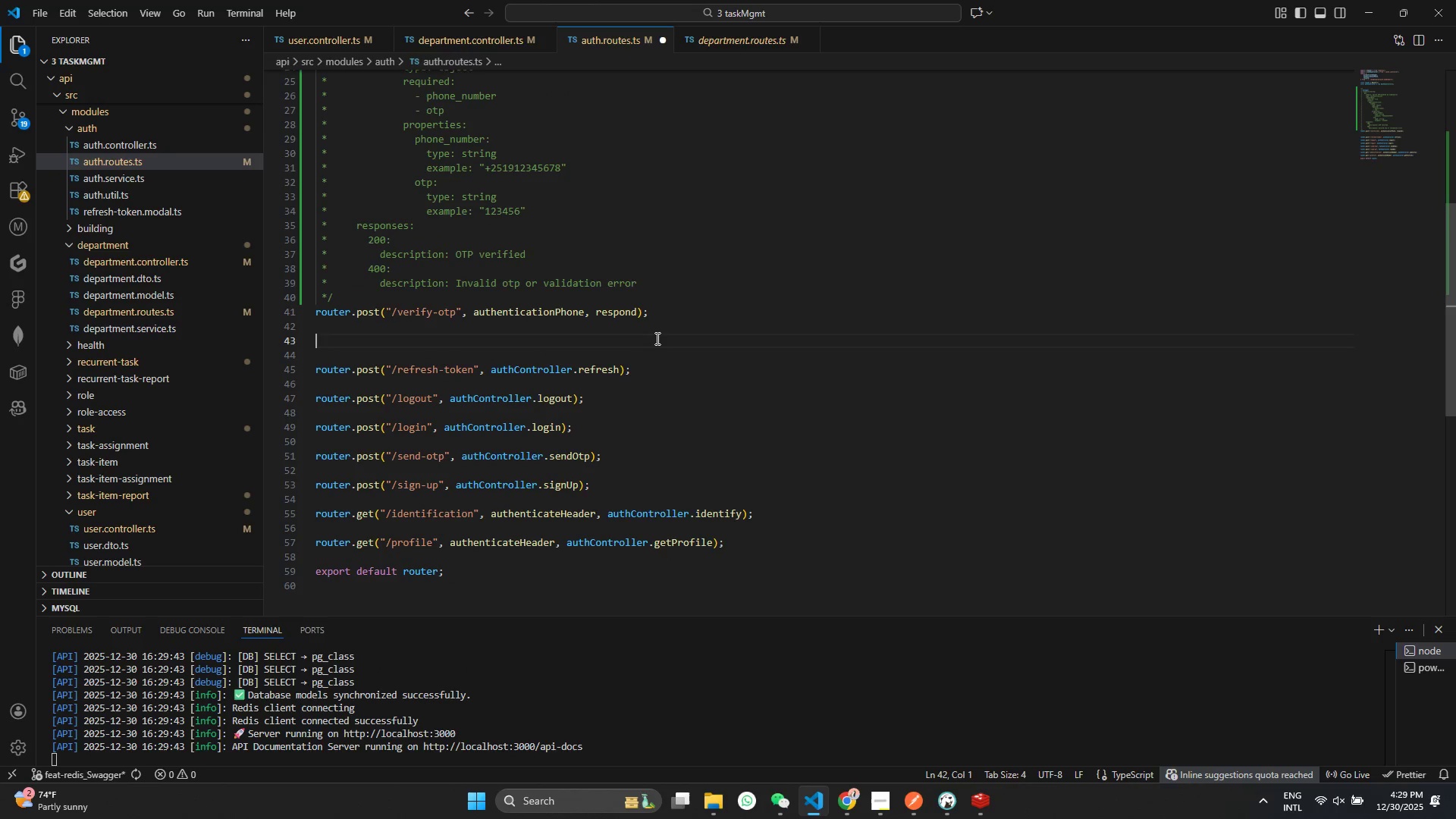 
key(Enter)
 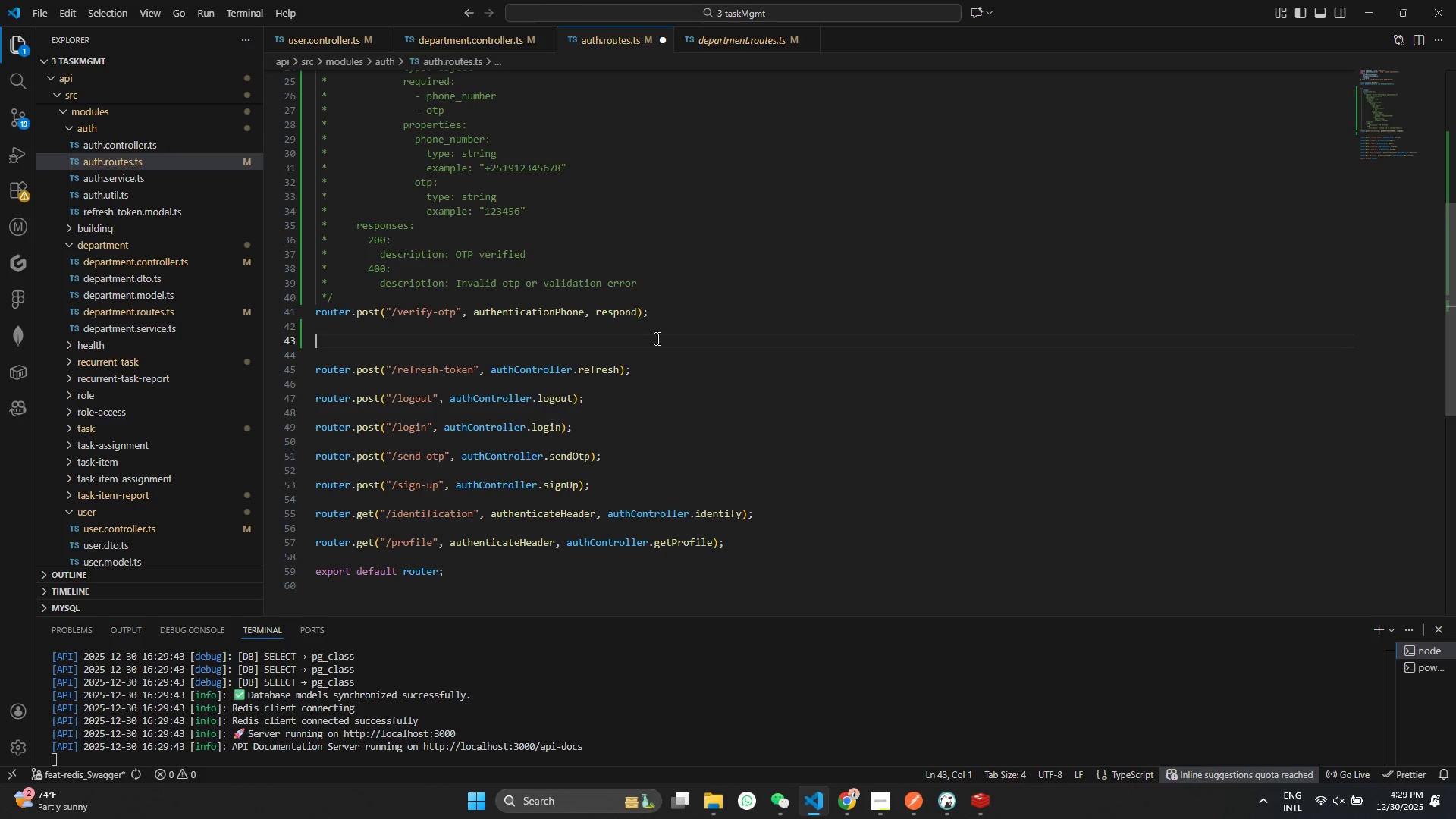 
key(ArrowDown)
 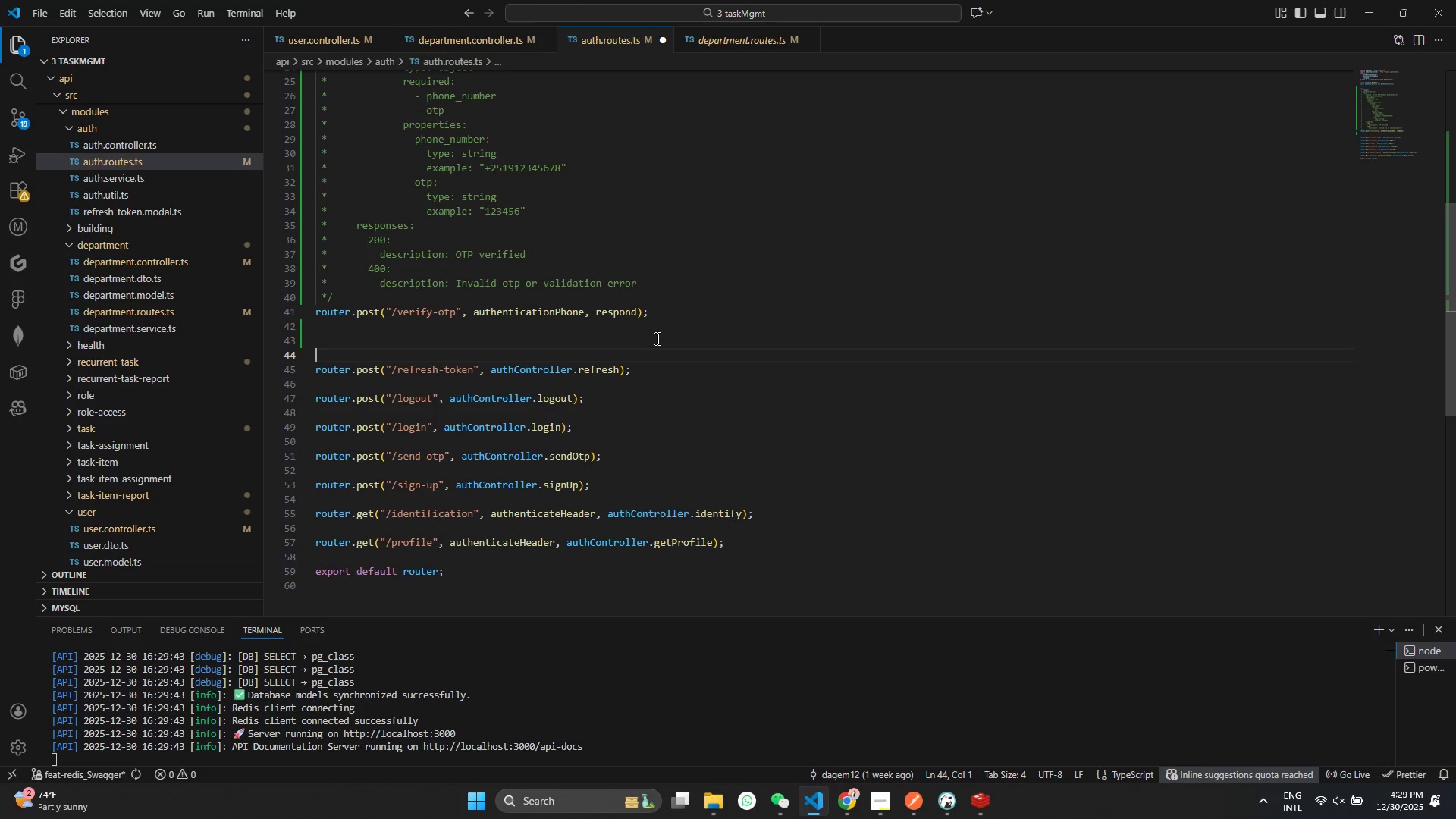 
hold_key(key=ControlLeft, duration=0.73)
 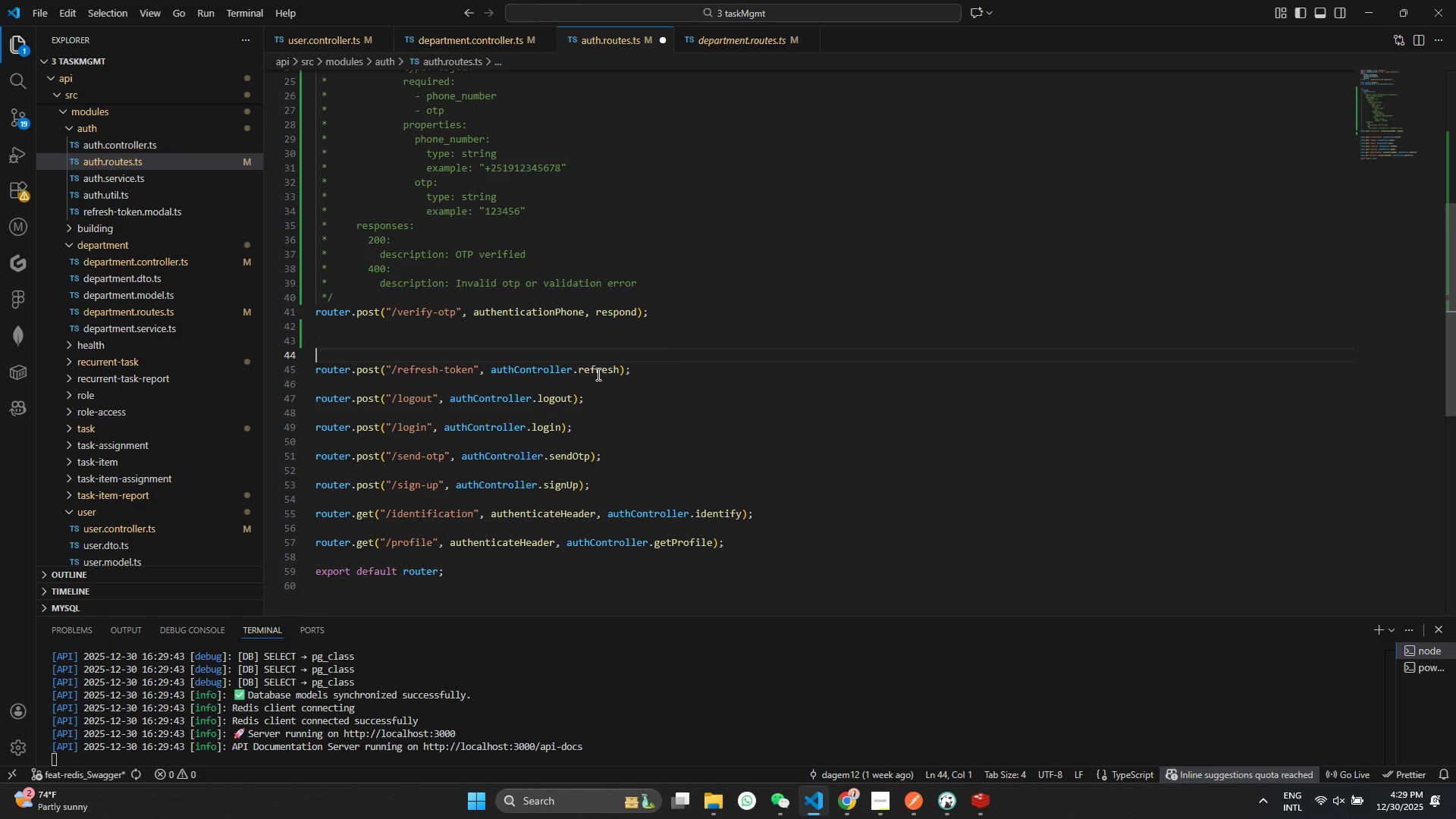 
key(Control+V)
 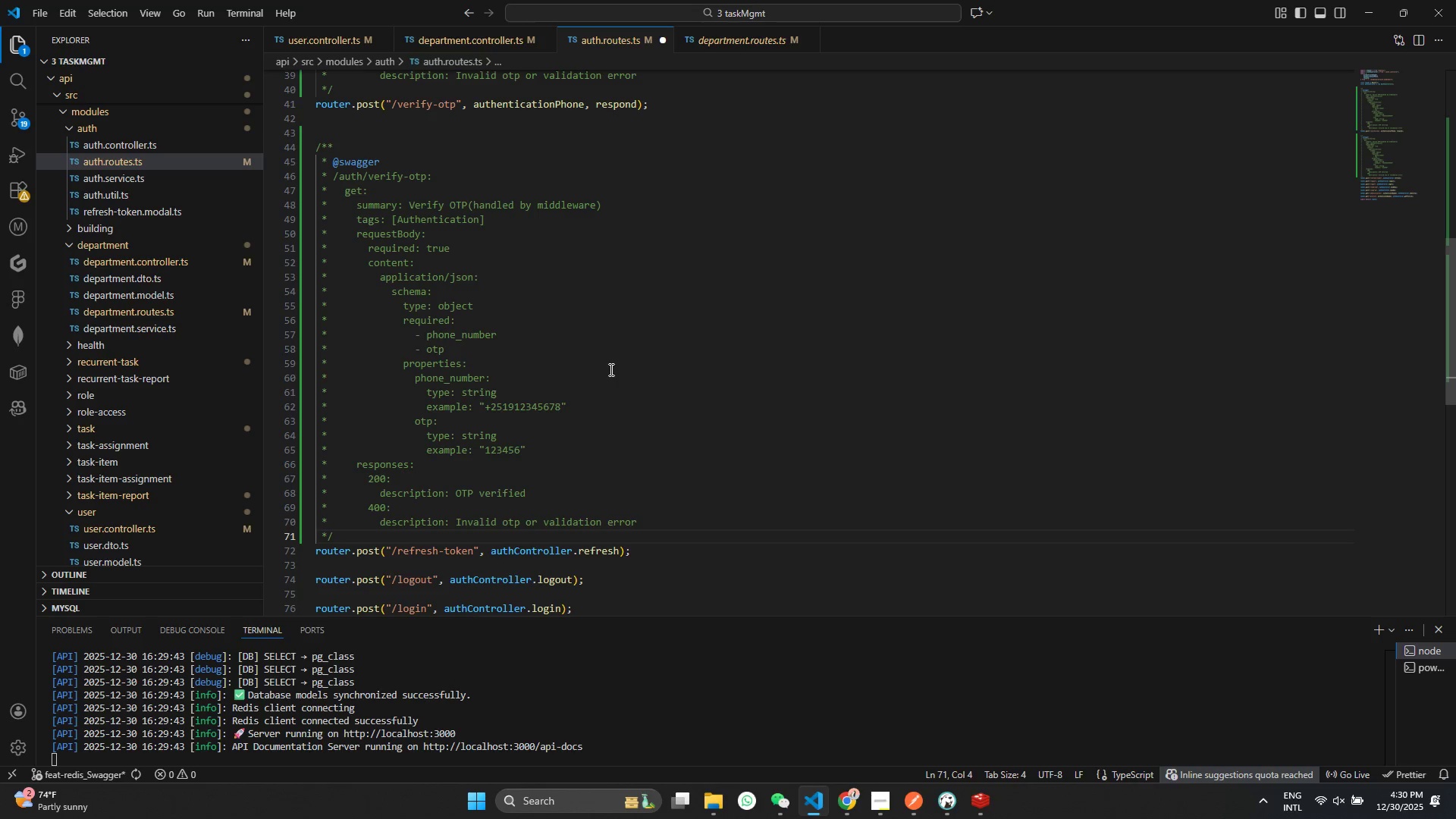 
wait(9.75)
 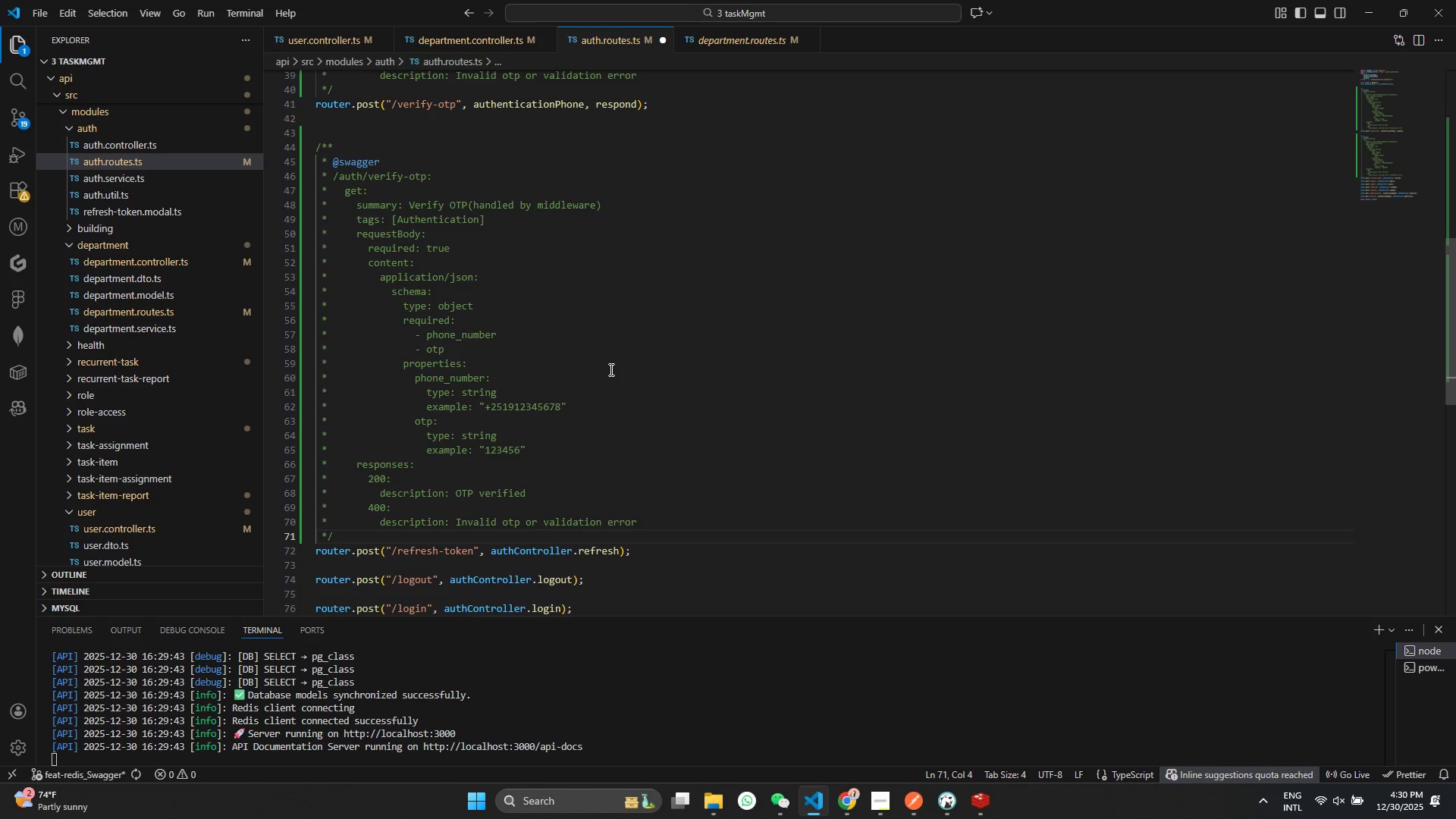 
left_click_drag(start_coordinate=[413, 199], to_coordinate=[605, 209])
 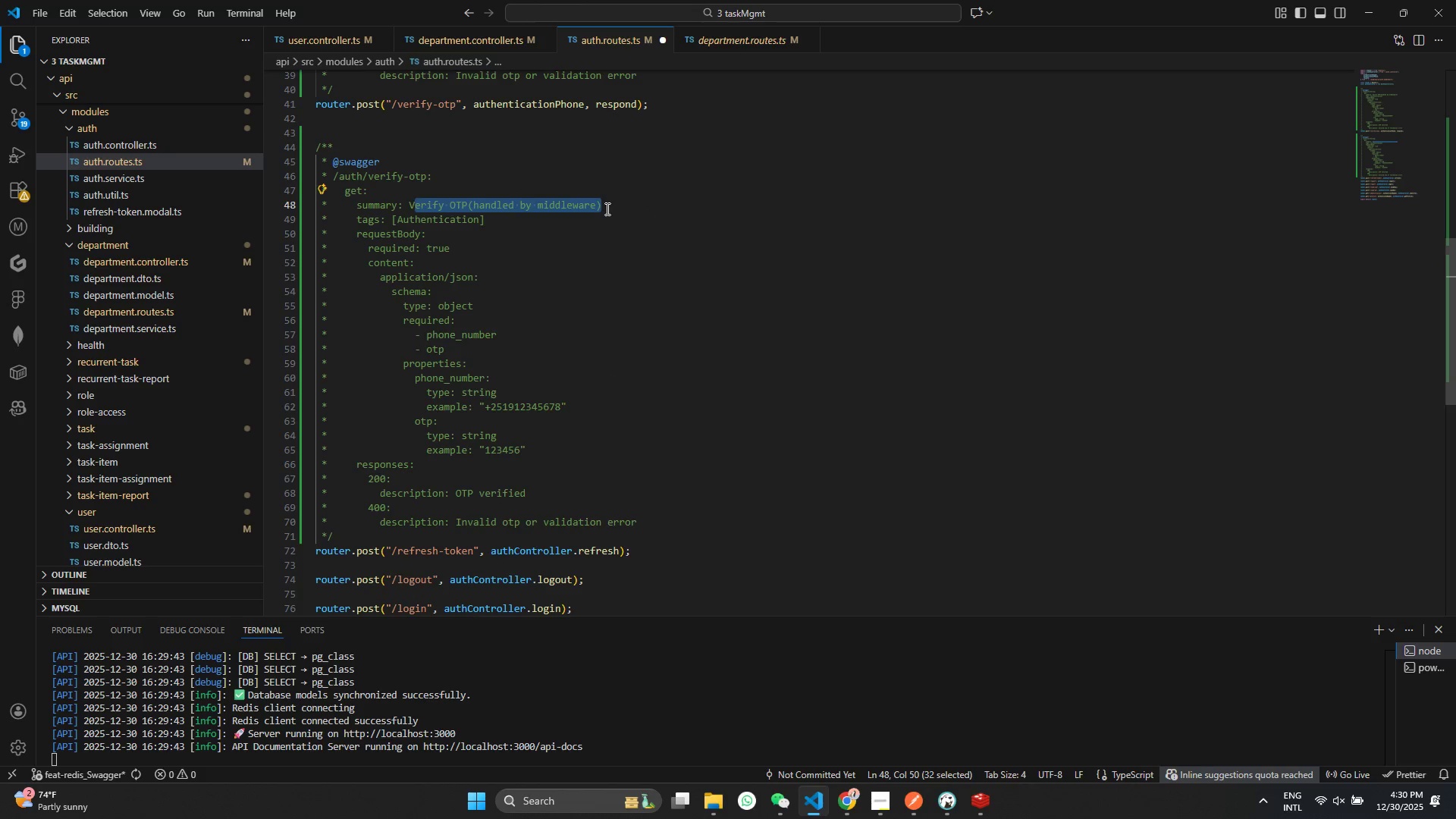 
key(Backspace)
key(Backspace)
type(Refresh Access toekn )
key(Backspace)
key(Backspace)
key(Backspace)
key(Backspace)
type(ken usign access)
key(Backspace)
key(Backspace)
key(Backspace)
key(Backspace)
key(Backspace)
type(re)
key(Backspace)
key(Backspace)
key(Backspace)
type(refresh token)
 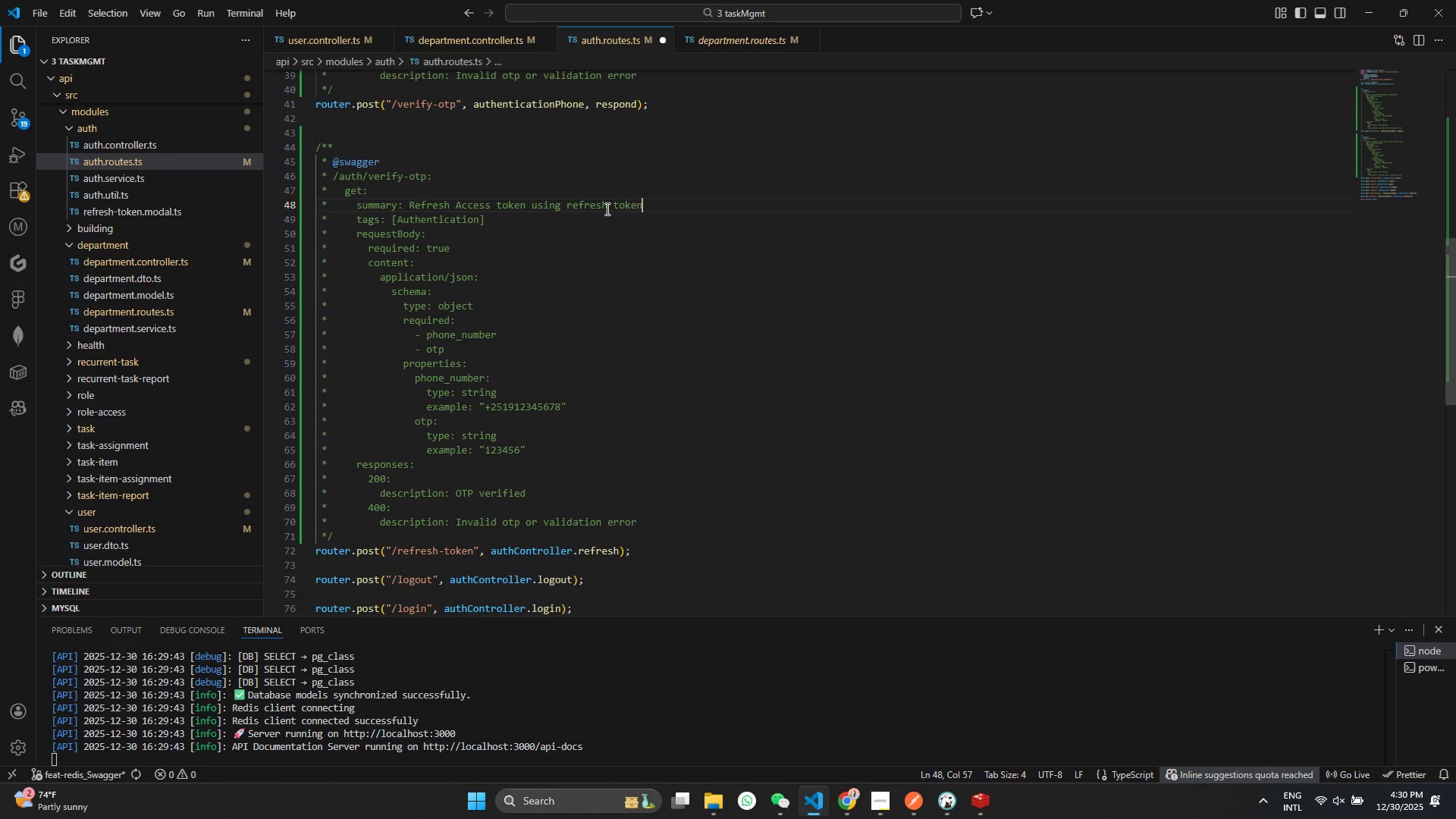 
key(Control+ControlLeft)
 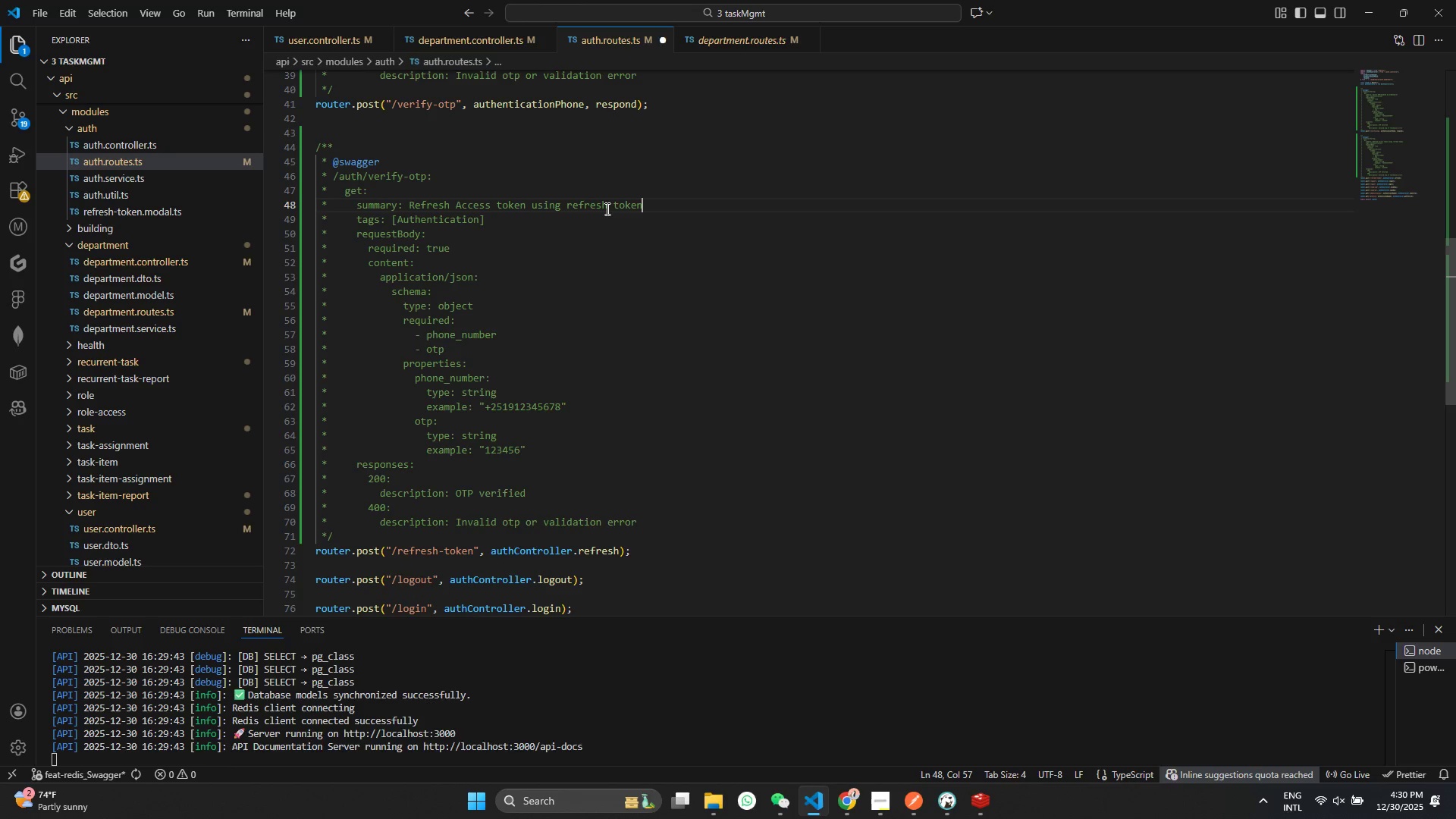 
key(Control+S)
 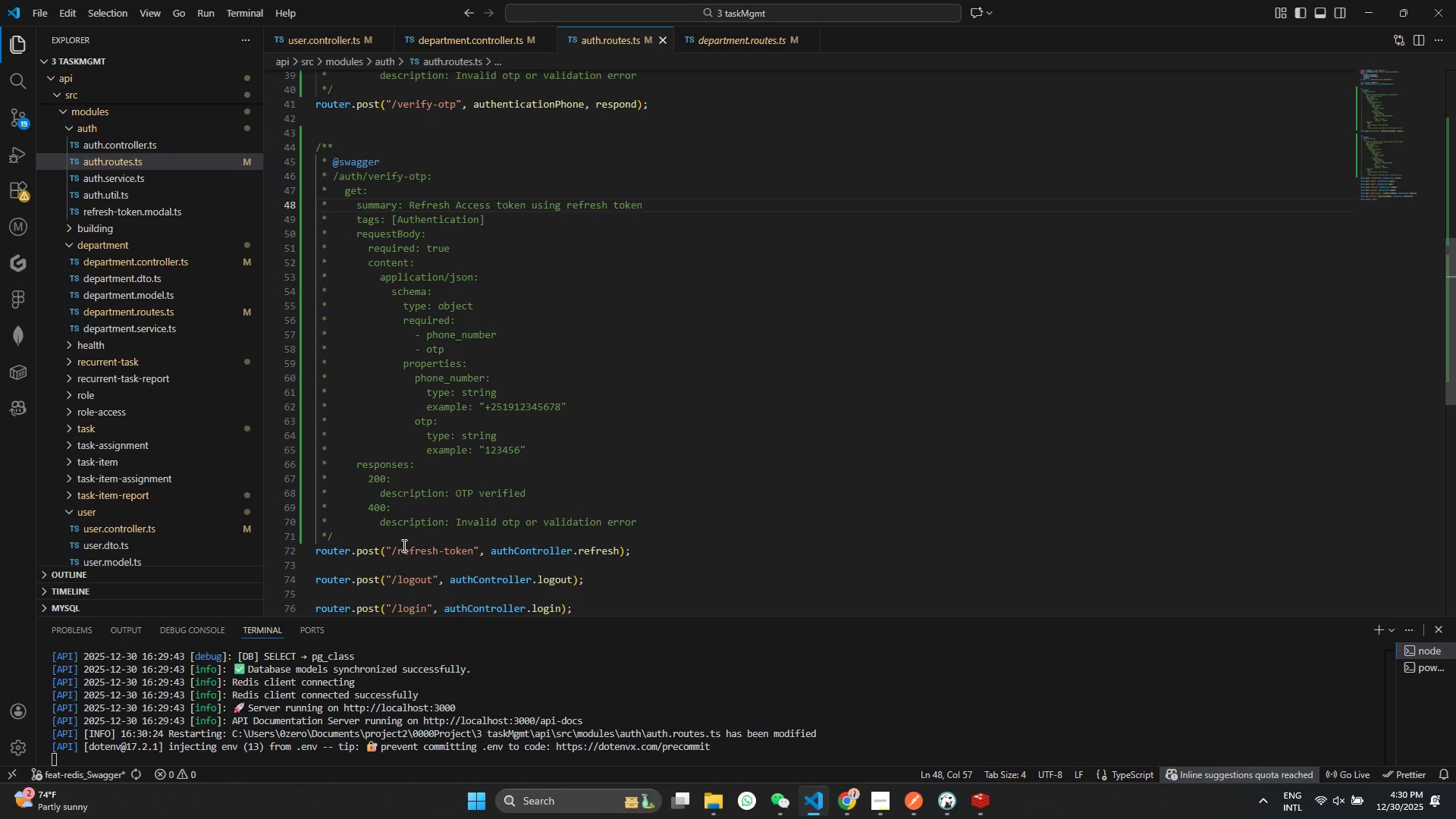 
left_click_drag(start_coordinate=[393, 550], to_coordinate=[475, 548])
 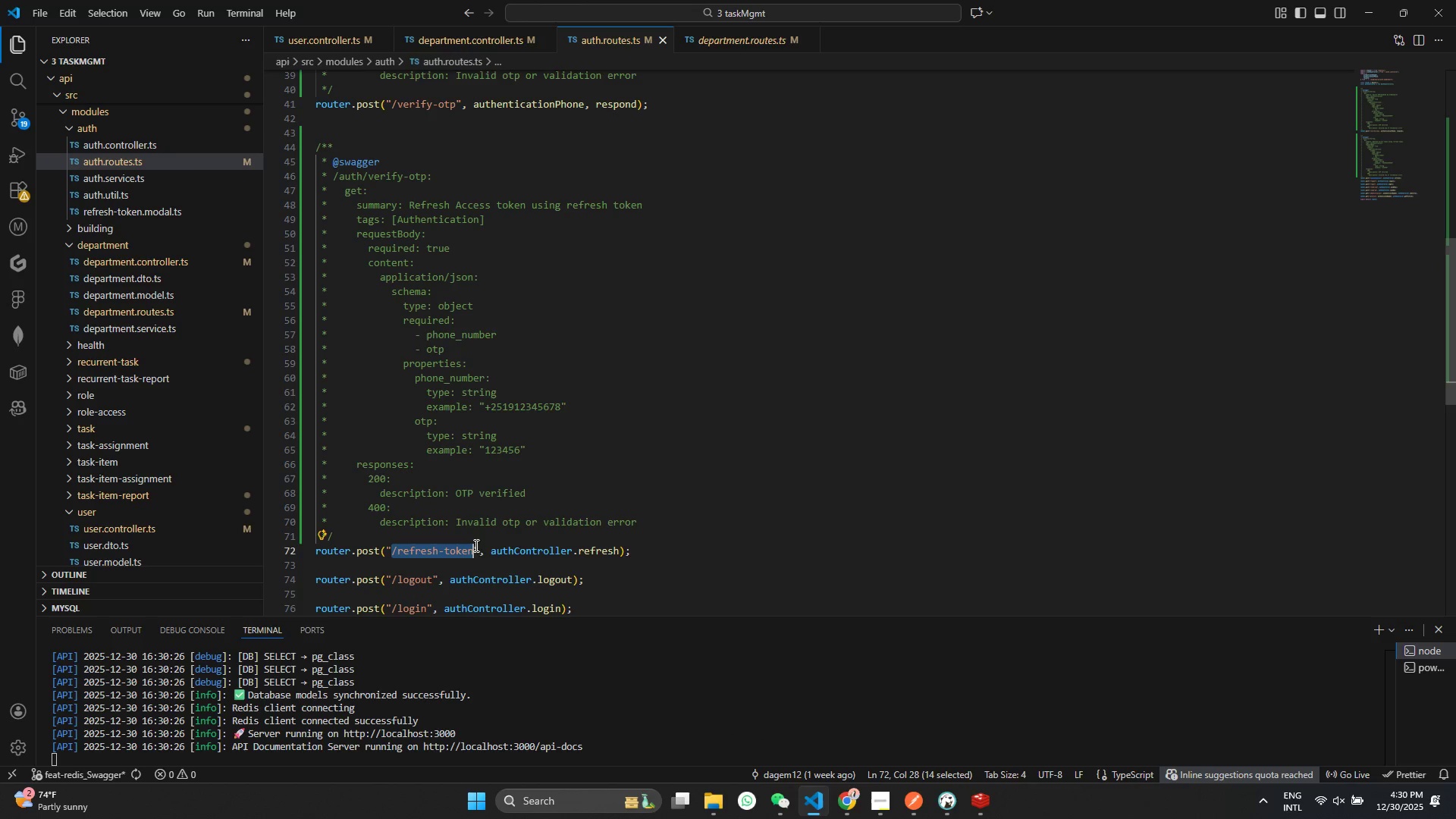 
key(Control+ControlLeft)
 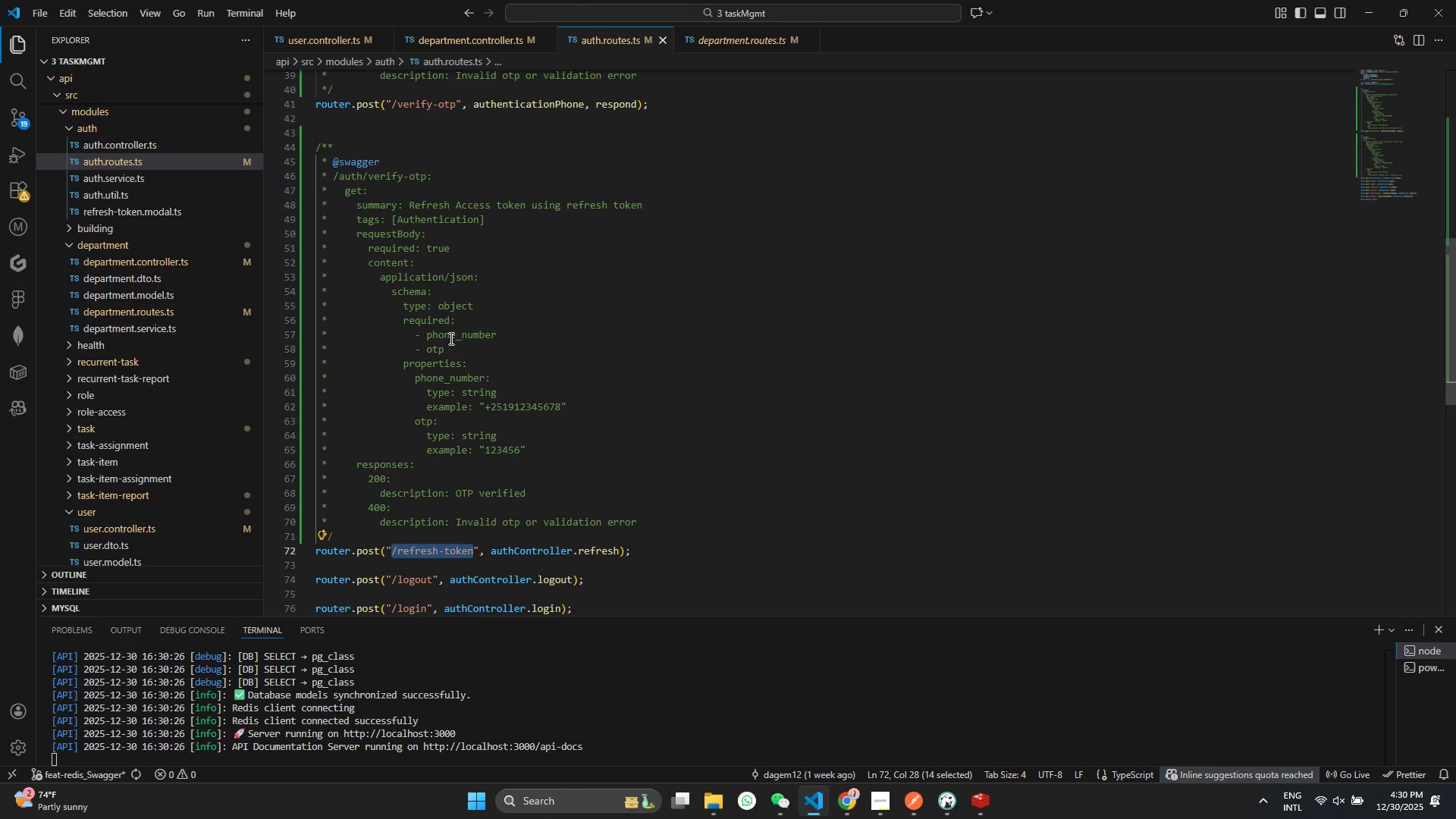 
key(Control+C)
 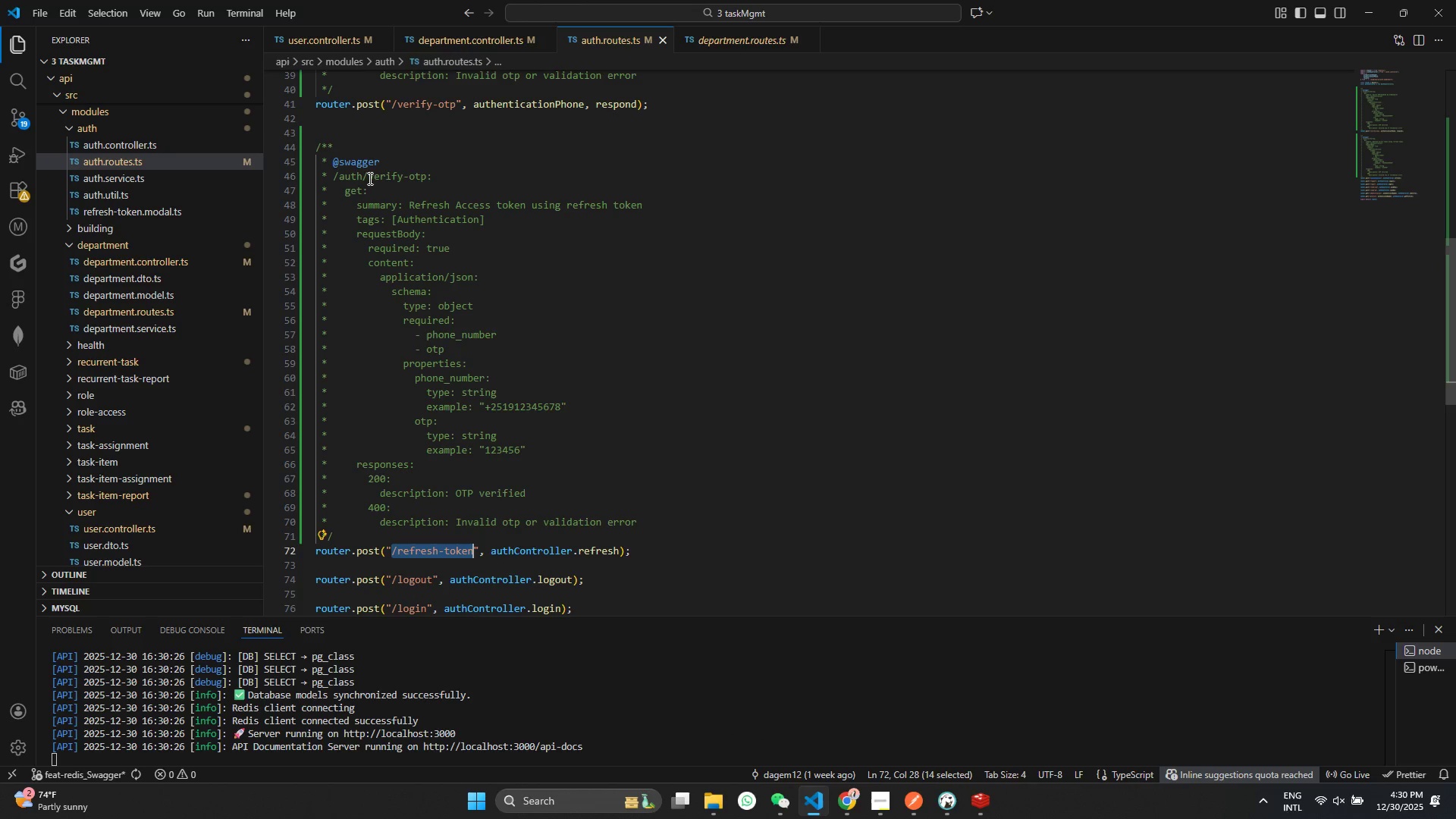 
left_click_drag(start_coordinate=[368, 177], to_coordinate=[425, 174])
 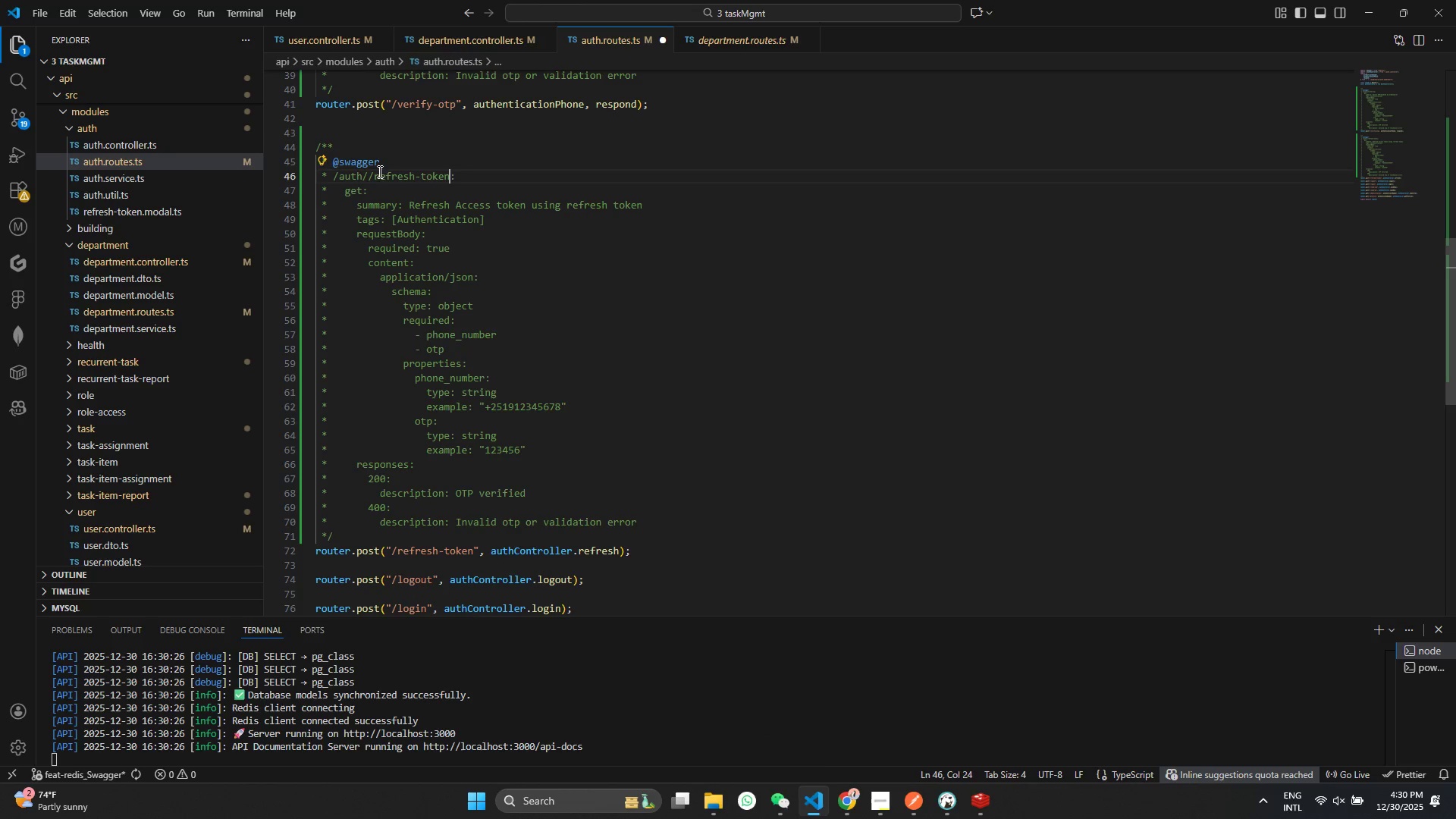 
key(Control+ControlLeft)
 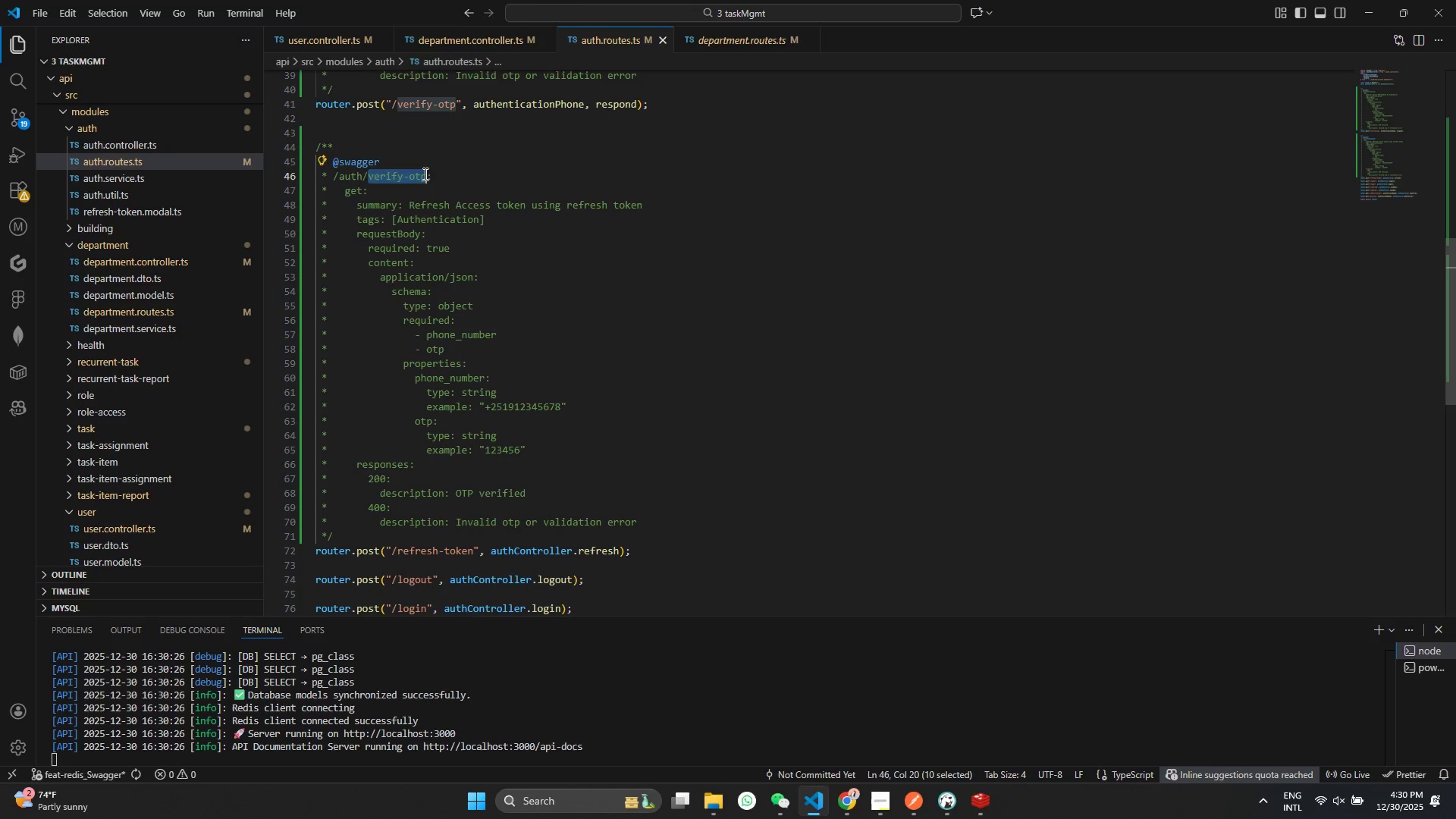 
key(Control+V)
 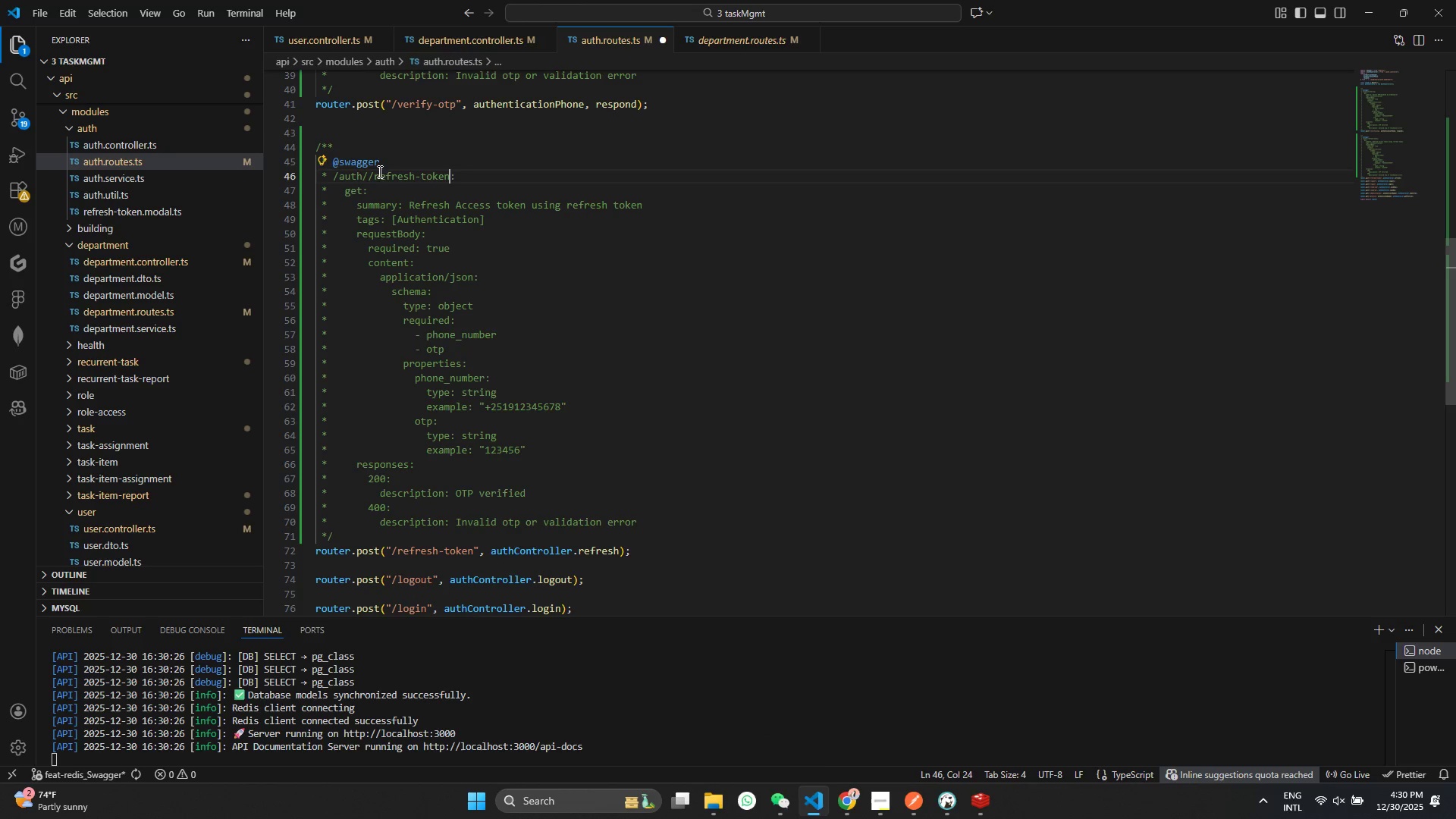 
left_click([378, 171])
 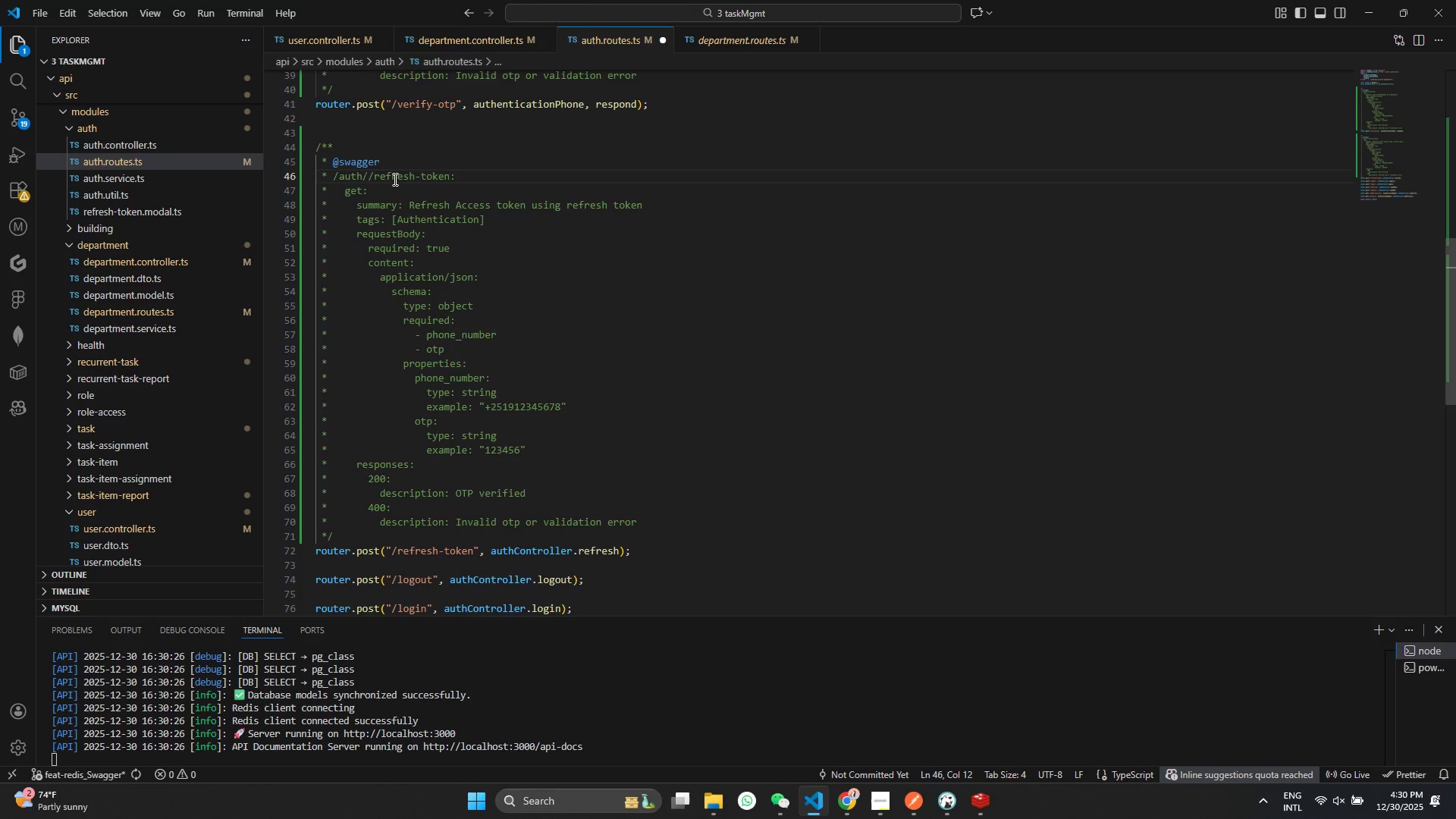 
key(ArrowLeft)
 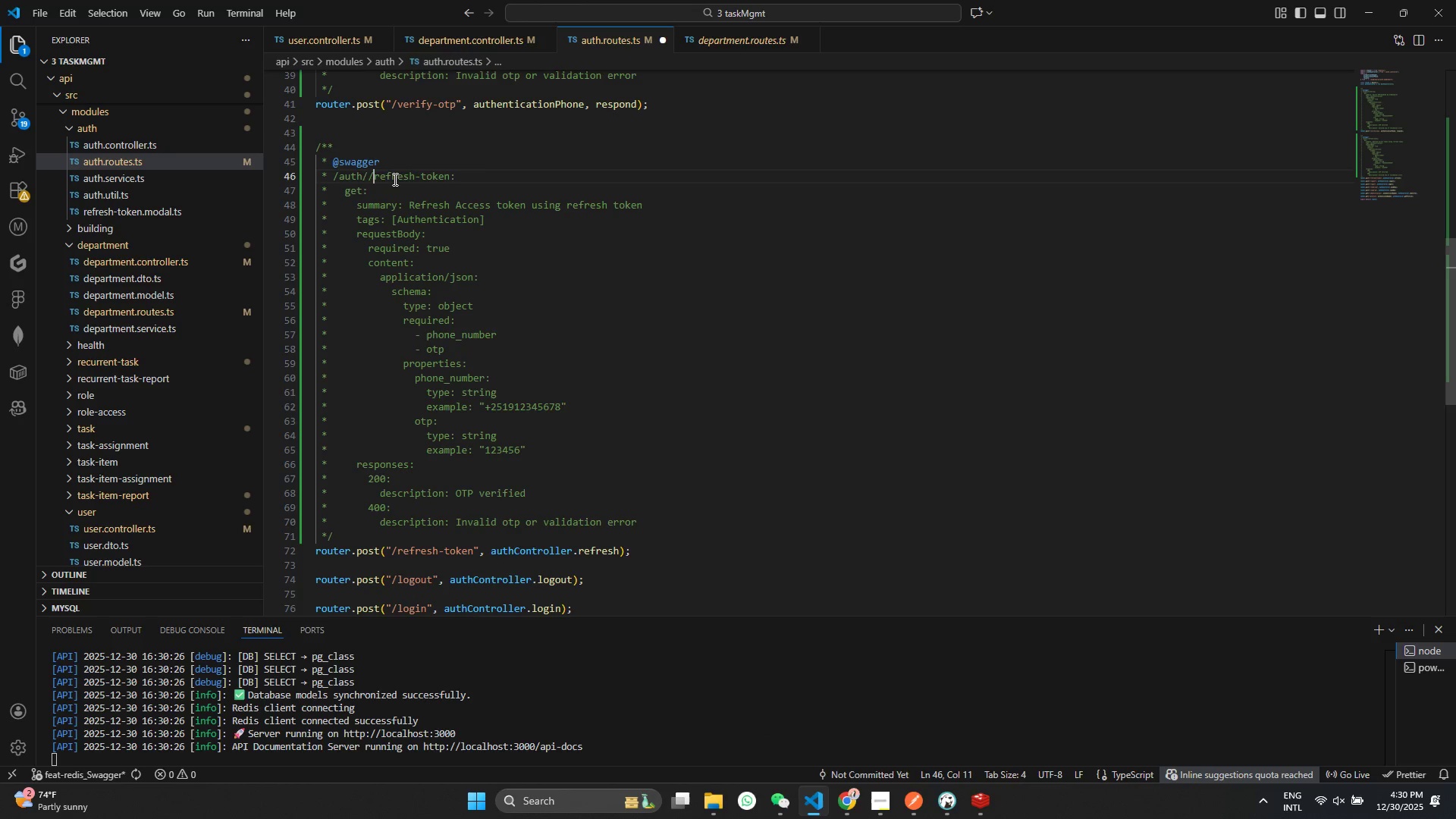 
key(Backspace)
 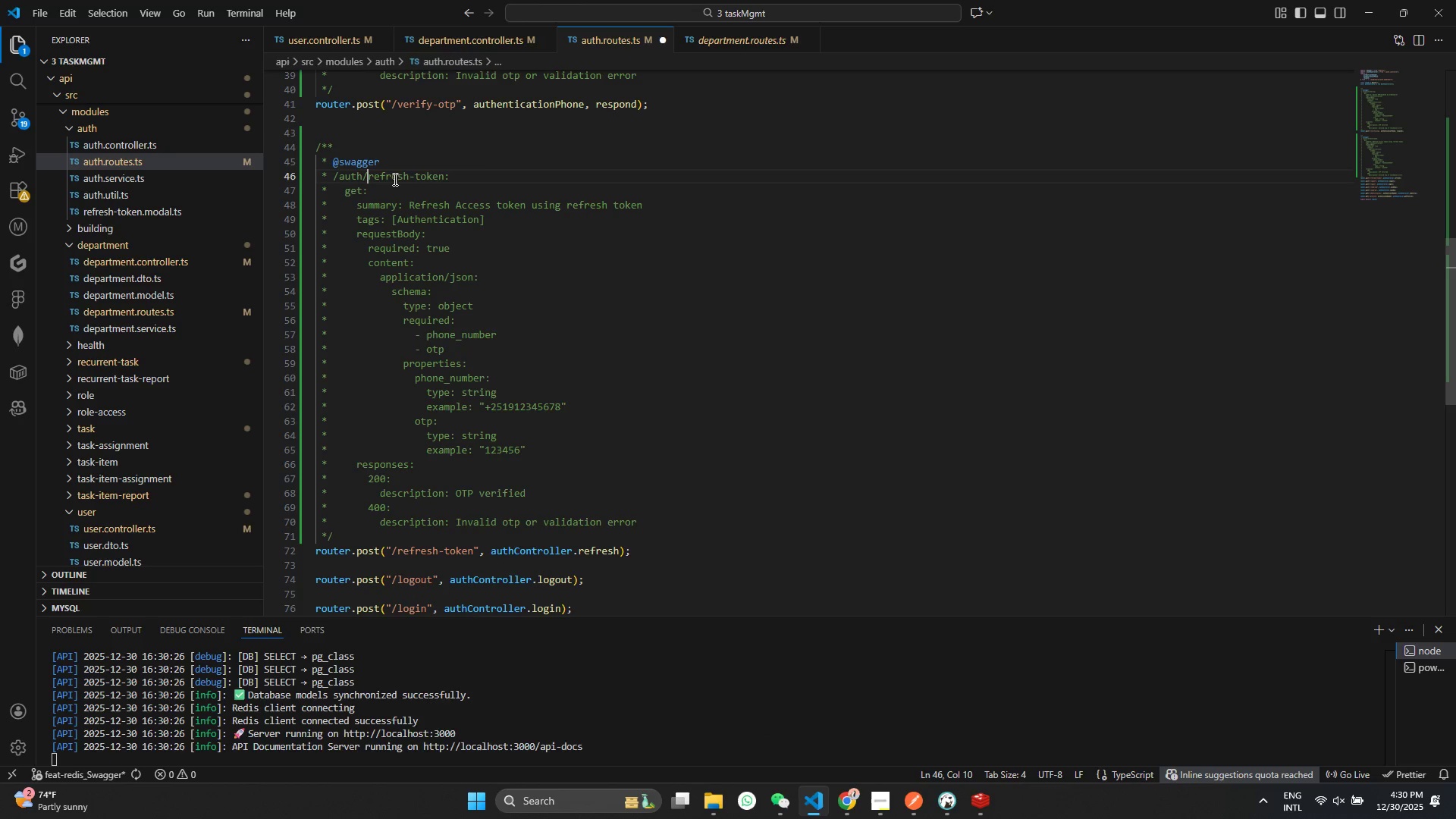 
key(Control+ControlLeft)
 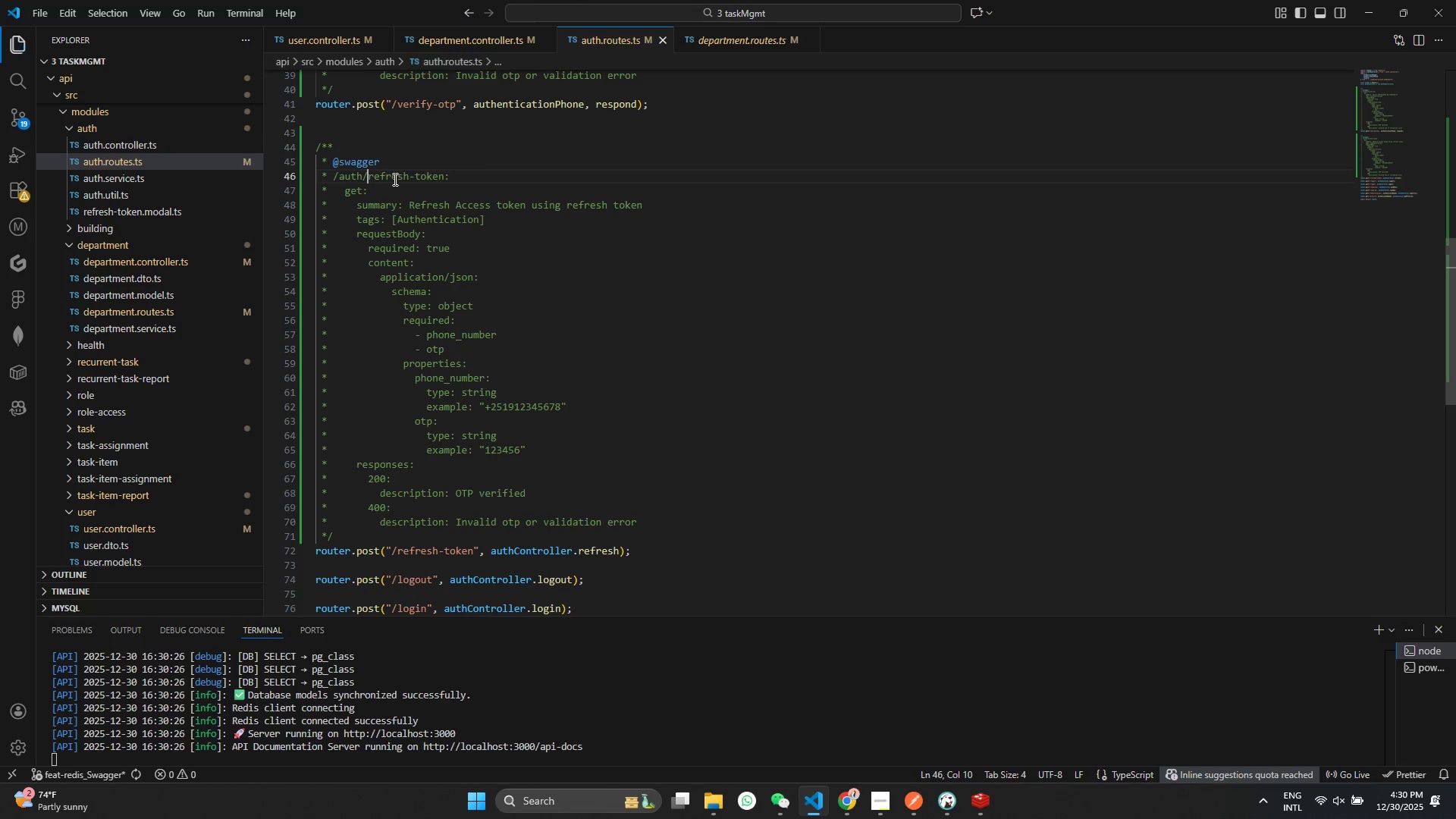 
key(Control+S)
 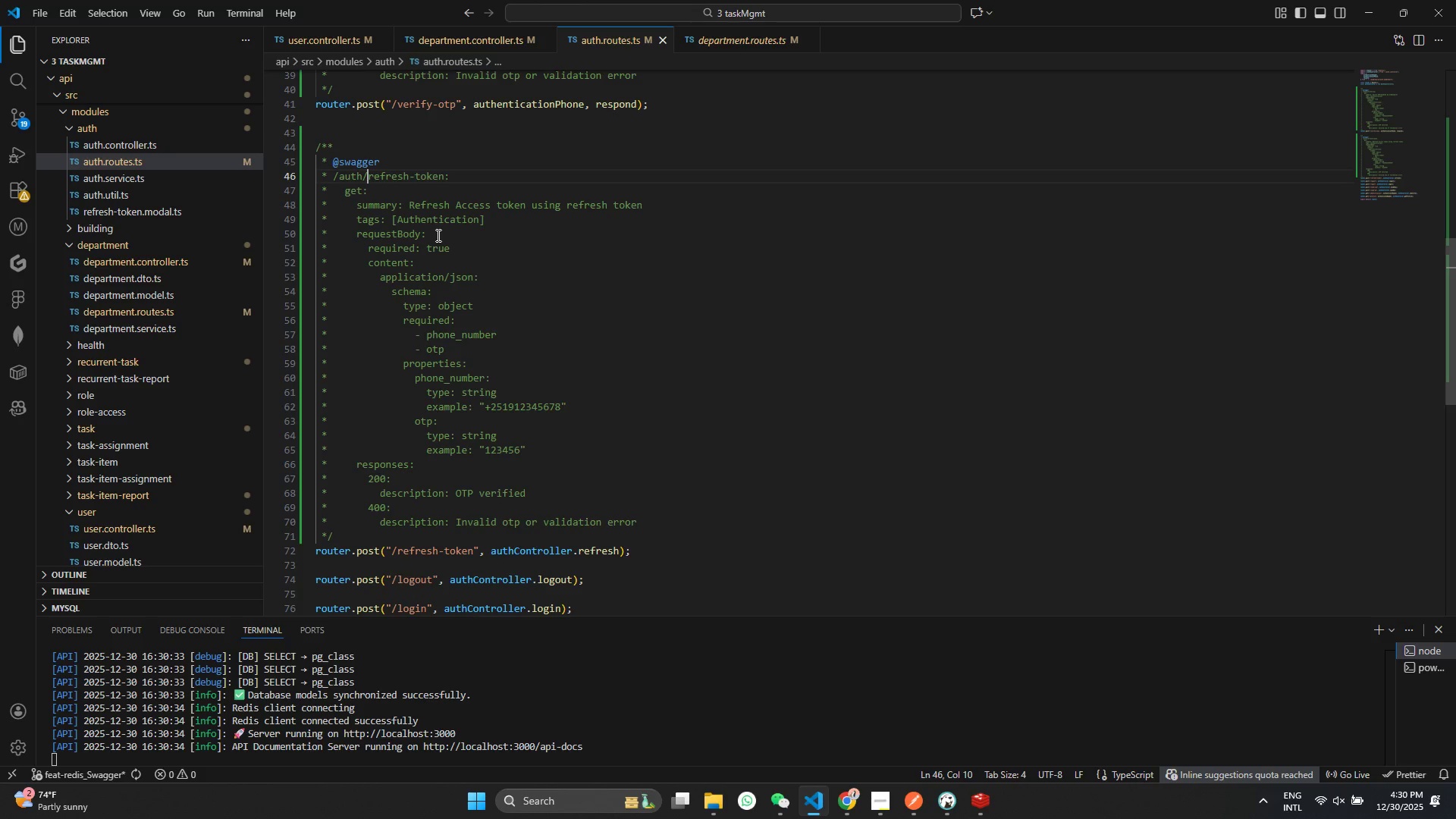 
left_click([500, 222])
 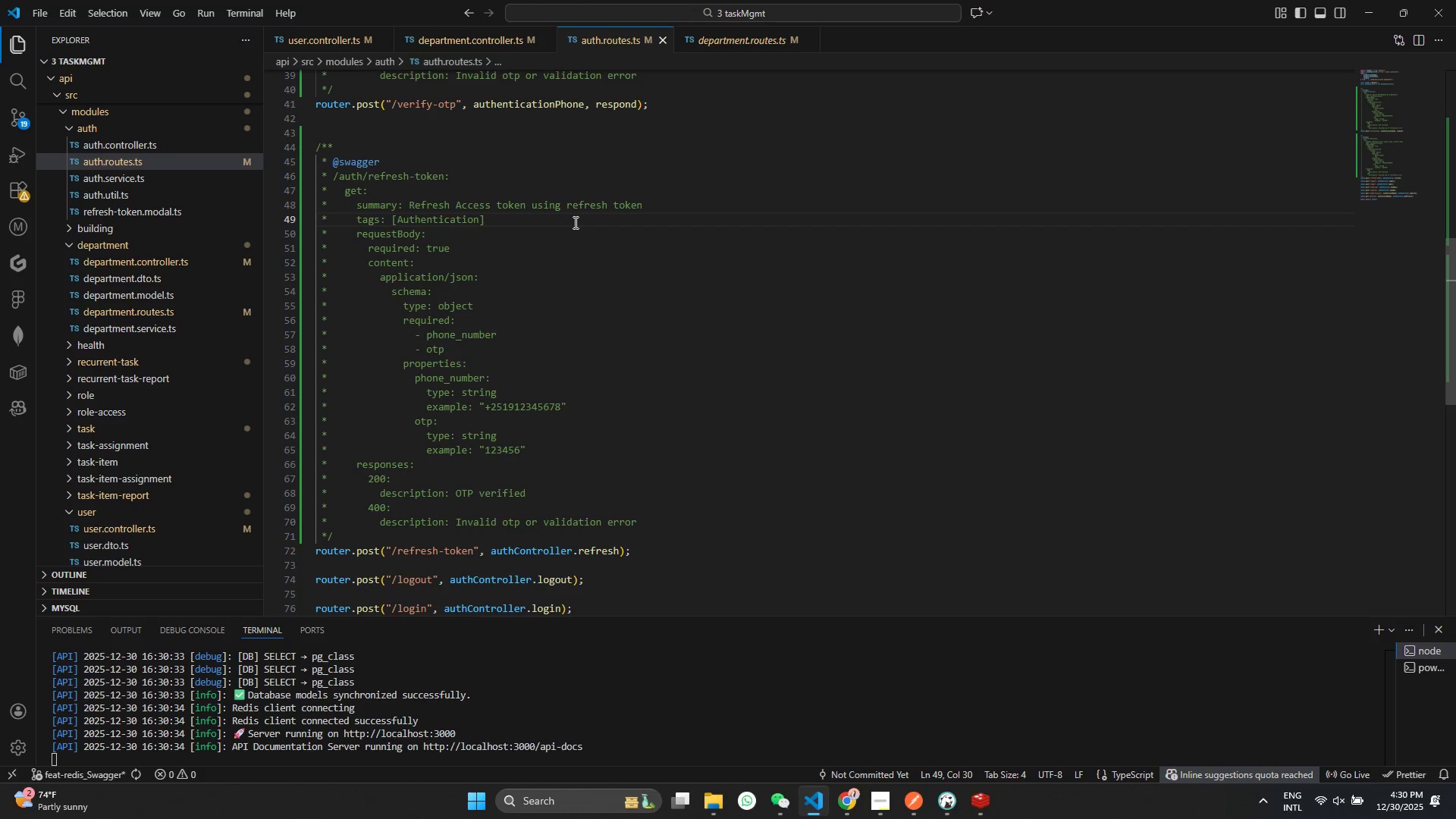 
key(Enter)
 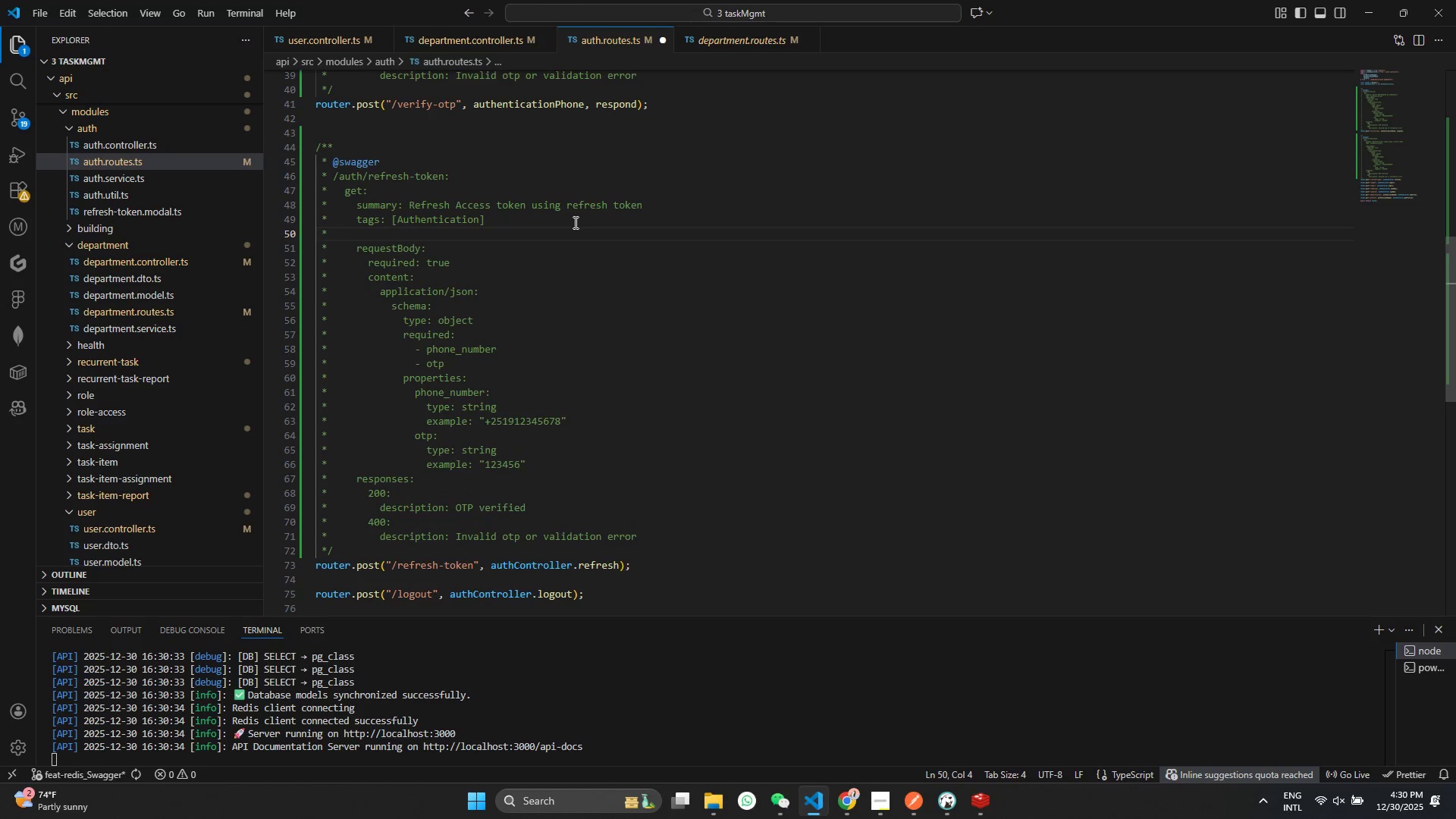 
type(     )
key(Backspace)
type(description: Refresn tak)
key(Backspace)
key(Backspace)
type(oken should be provided)
 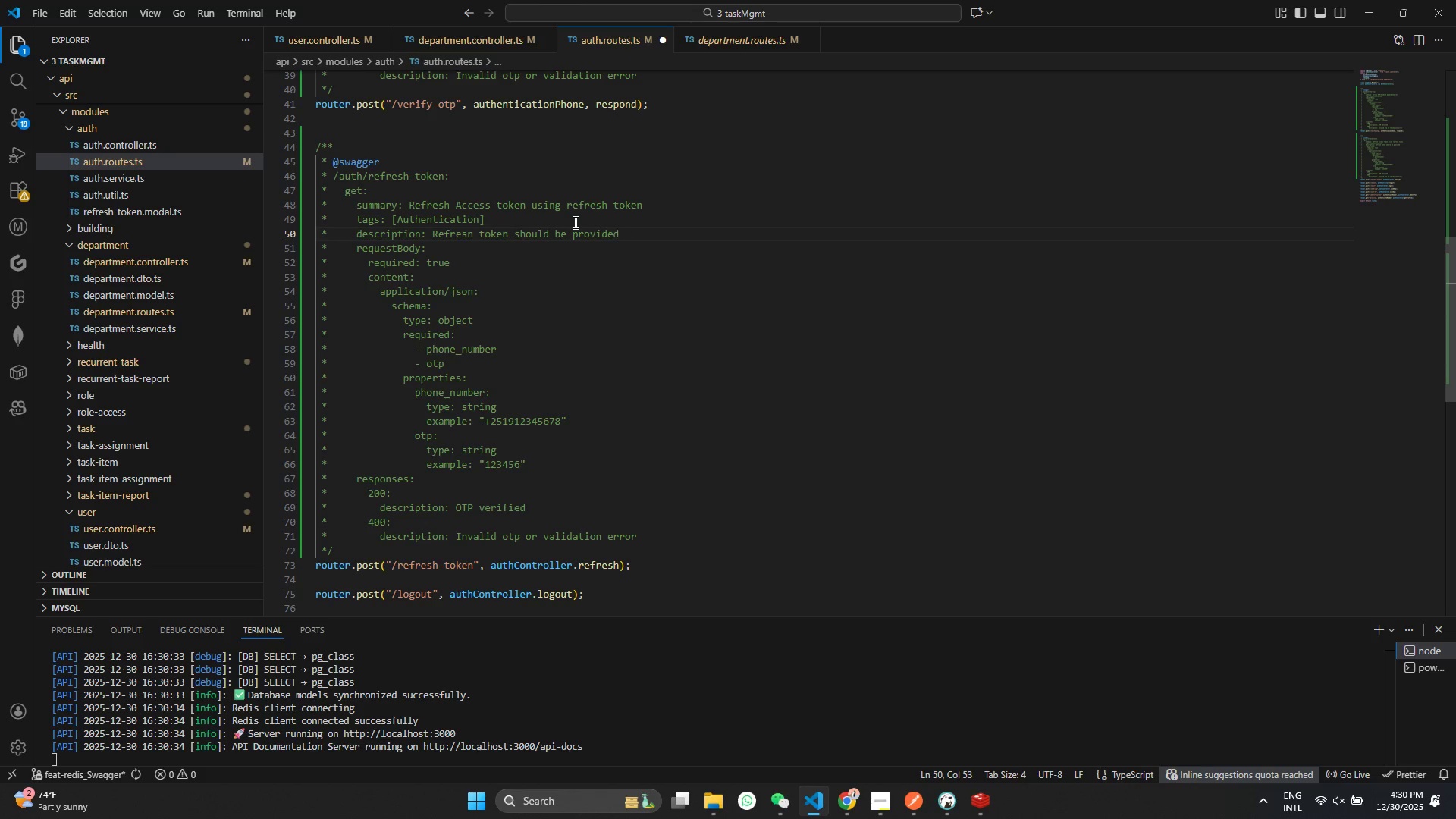 
type( in cookies or requesr)
key(Backspace)
type(t bi)
key(Backspace)
type(ody)
 